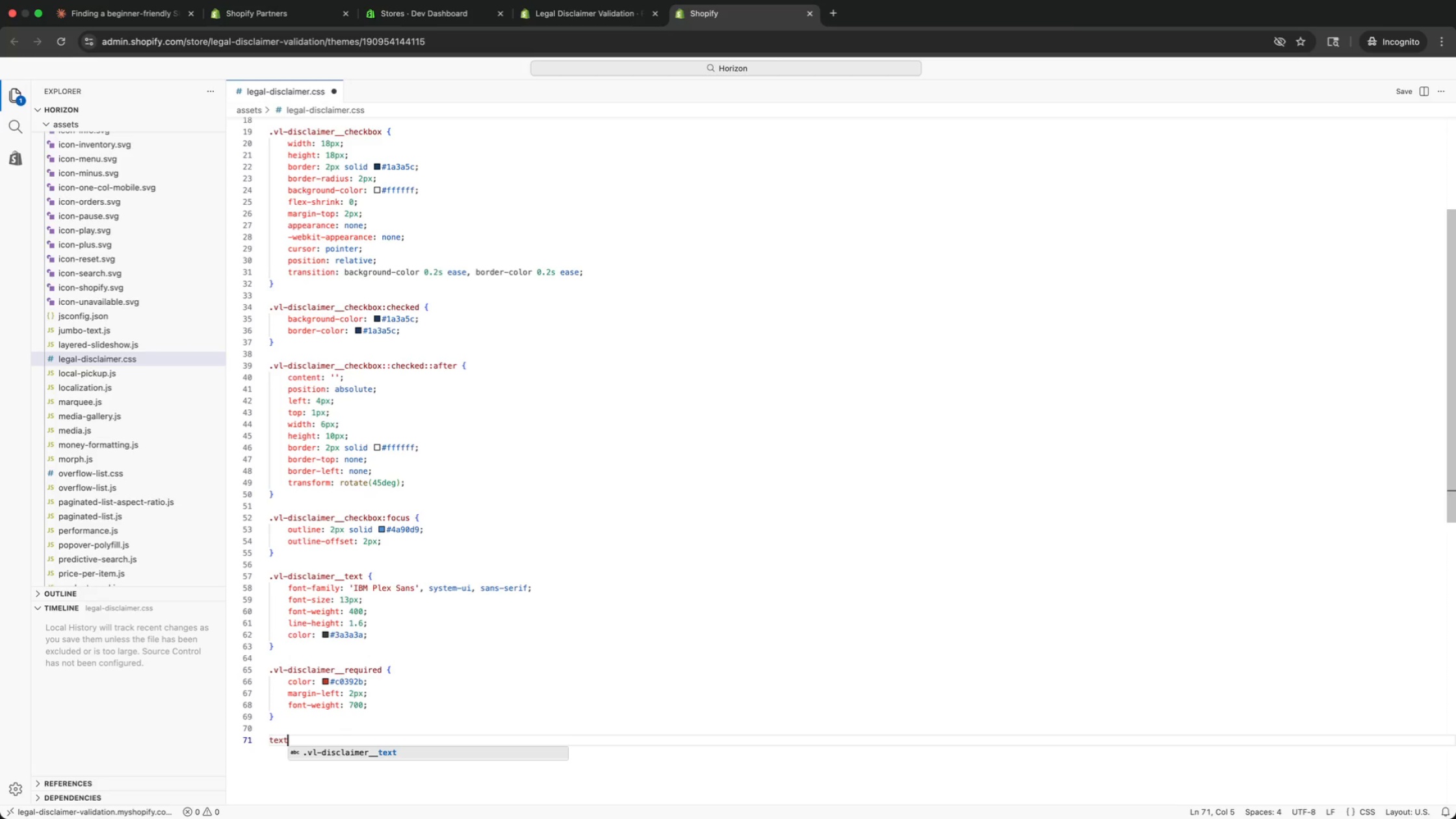 
key(Enter)
 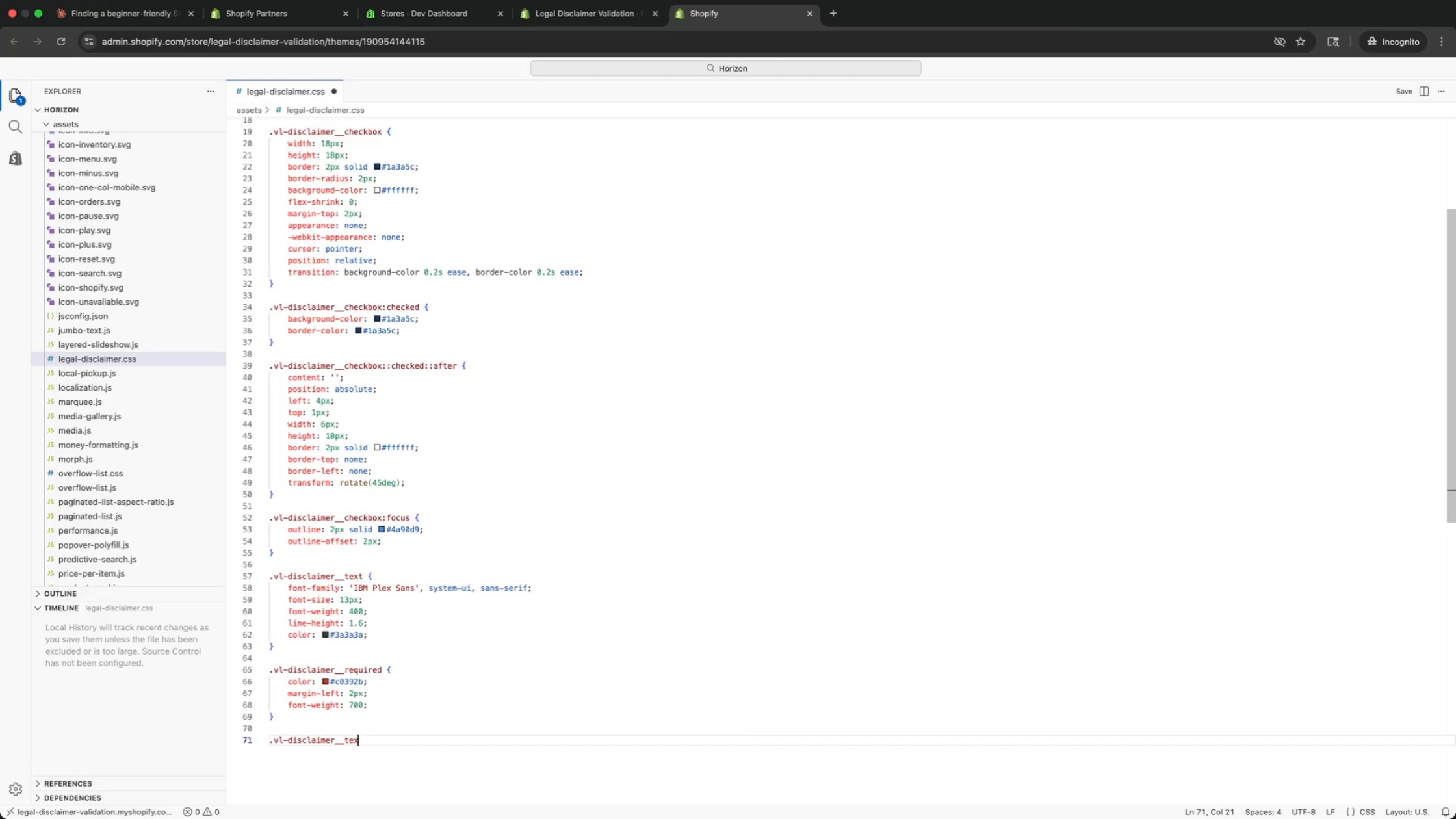 
key(Backspace)
key(Backspace)
key(Backspace)
key(Backspace)
type(error {)
 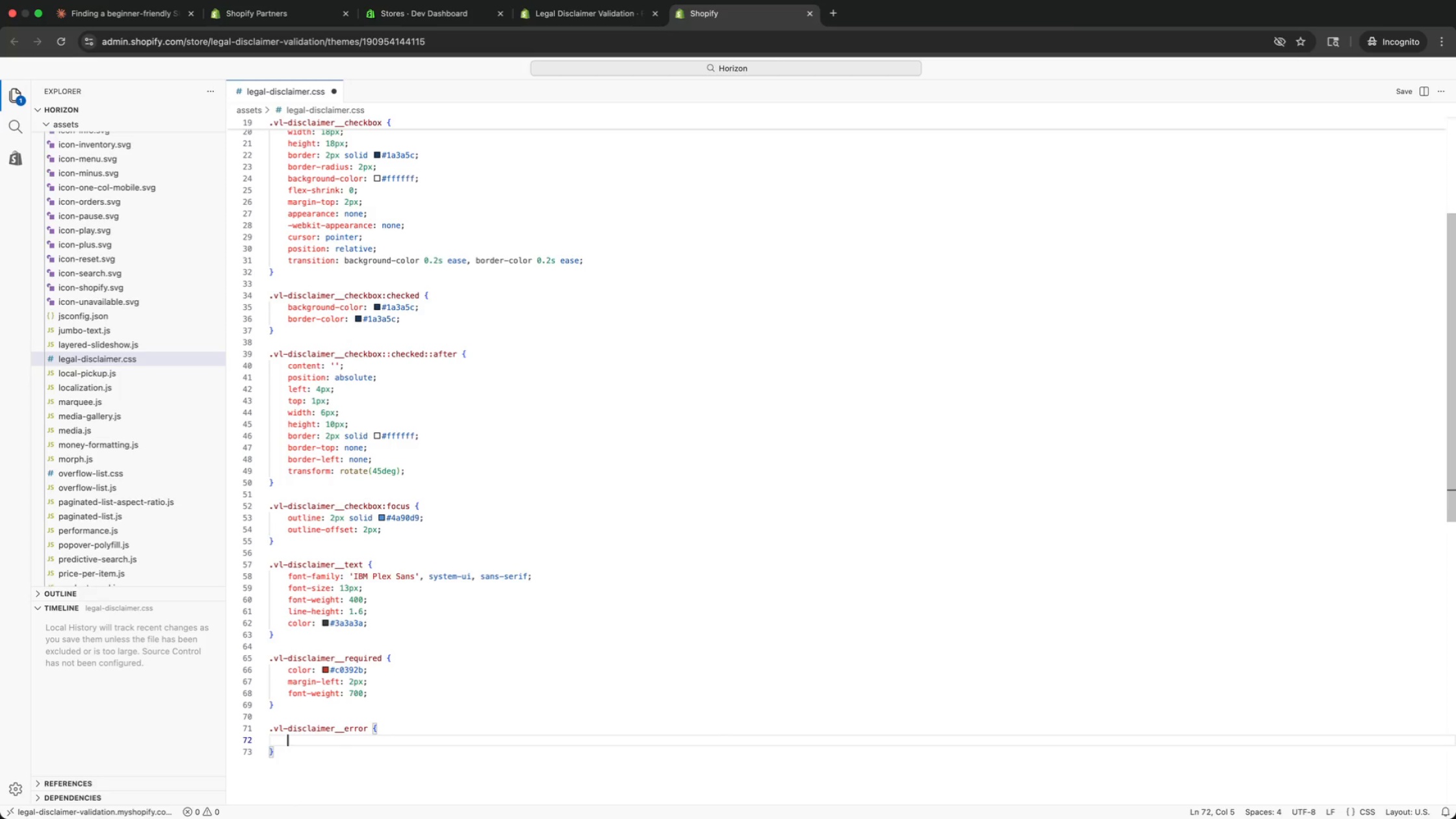 
 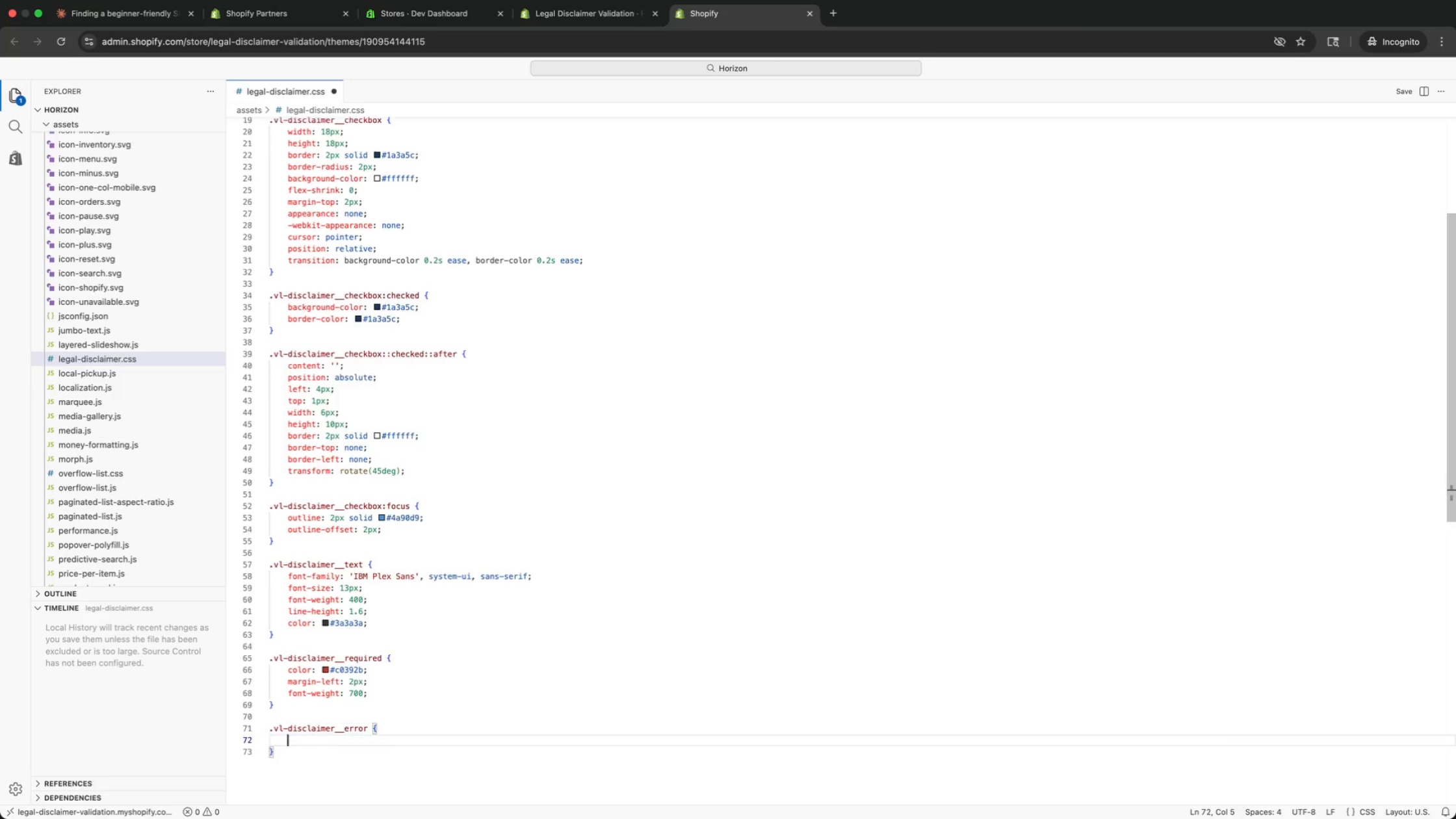 
key(Enter)
 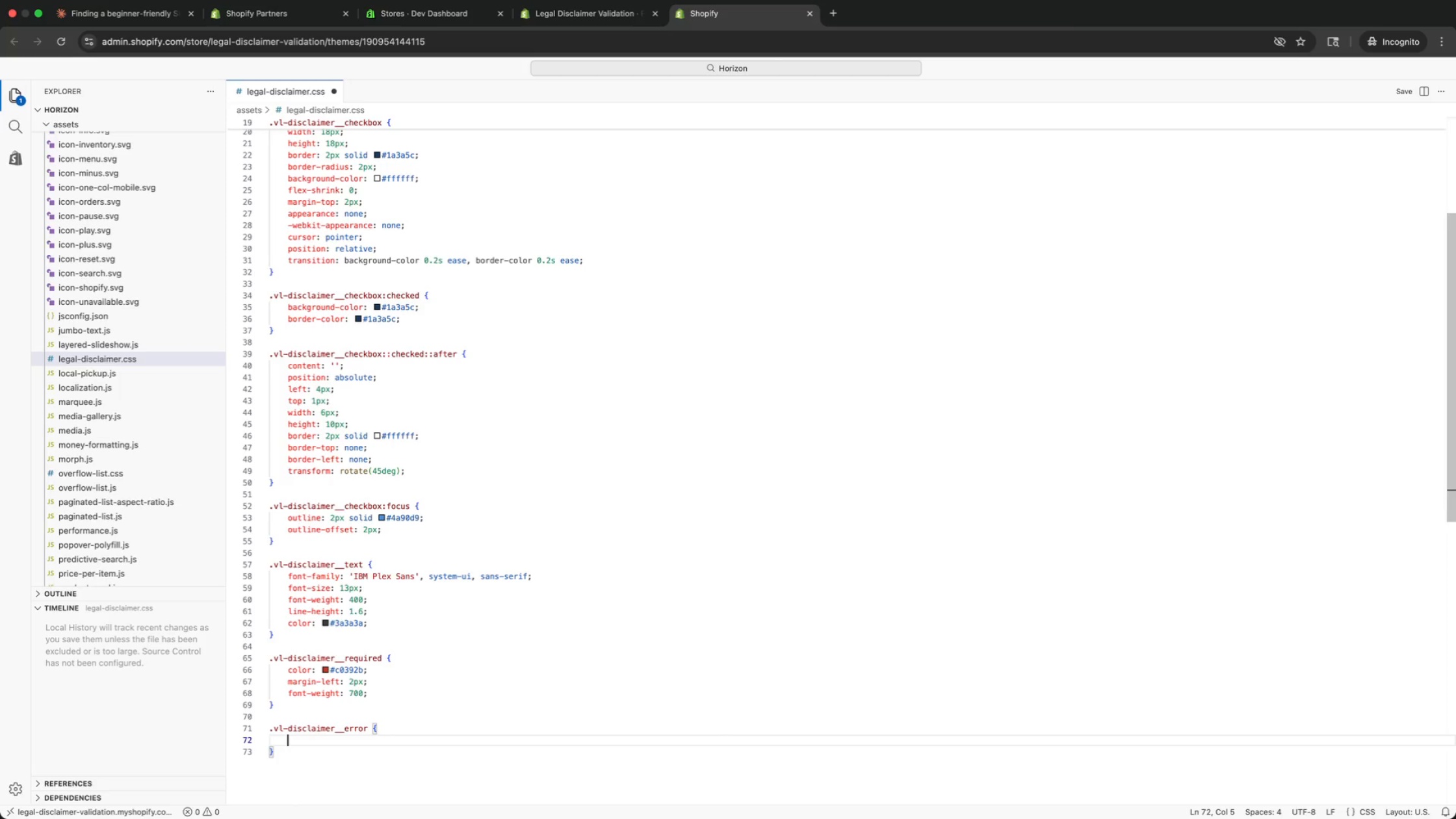 
key(D)
 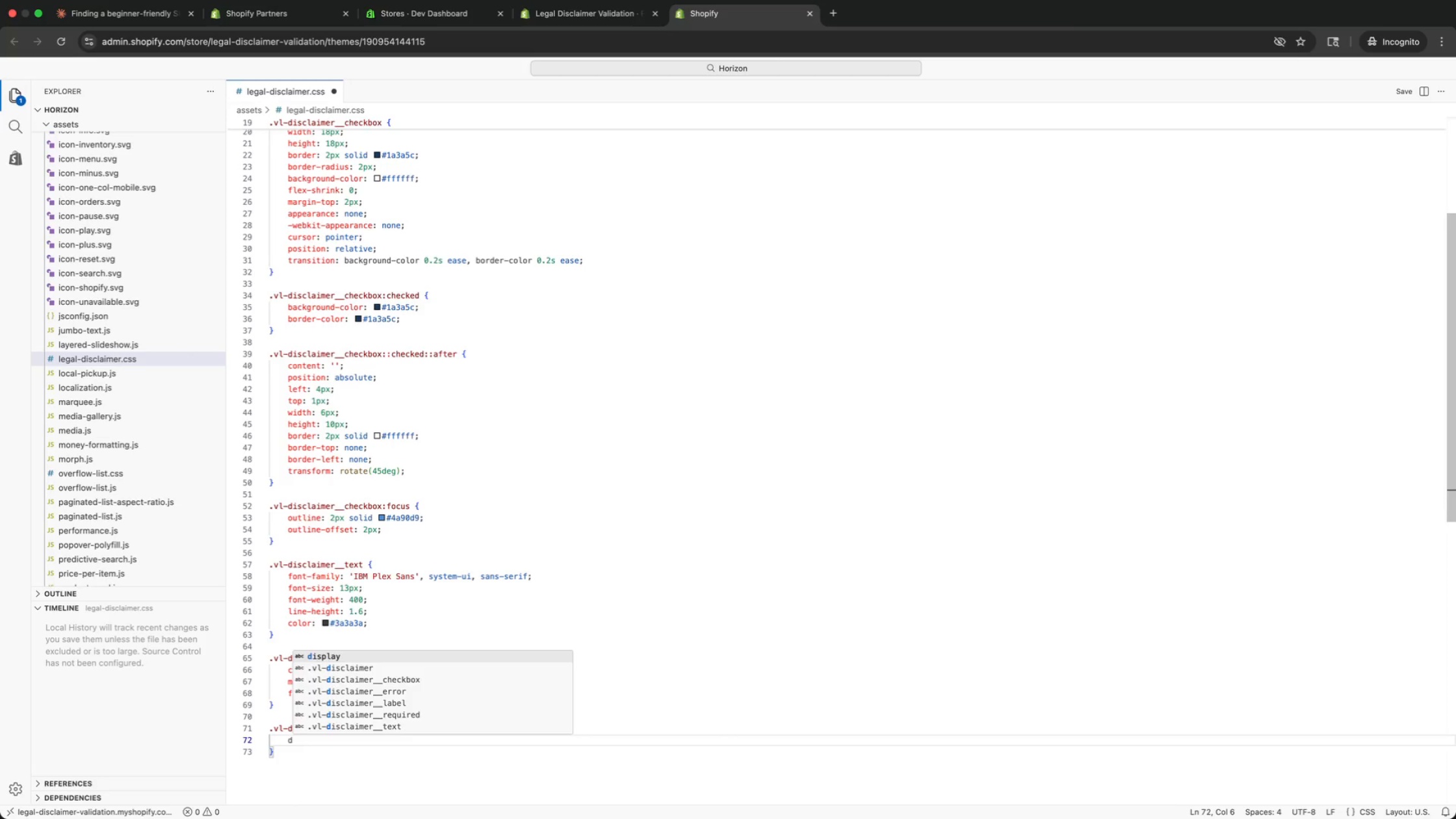 
key(Enter)
 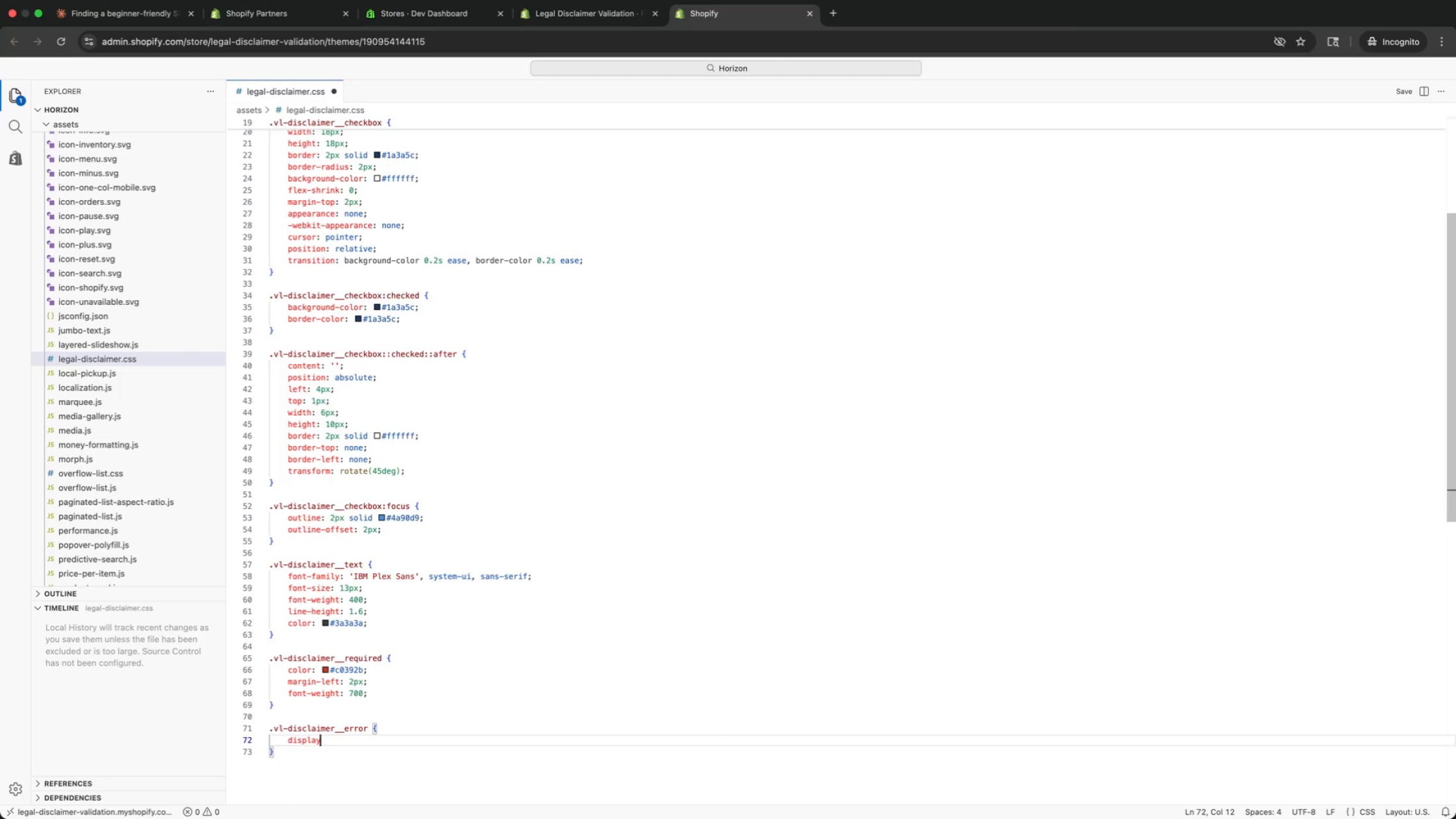 
type(: none;)
 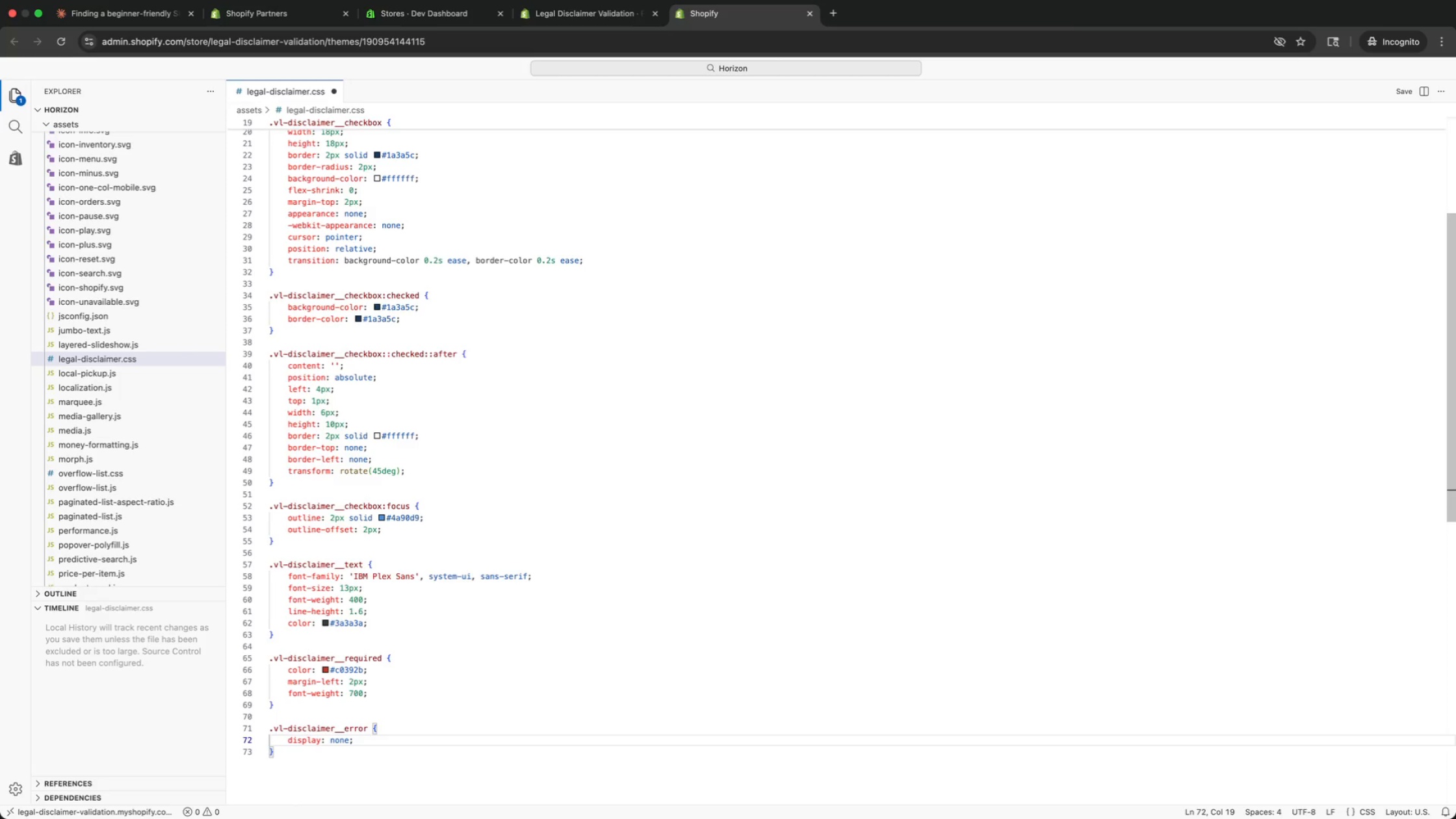 
key(Enter)
 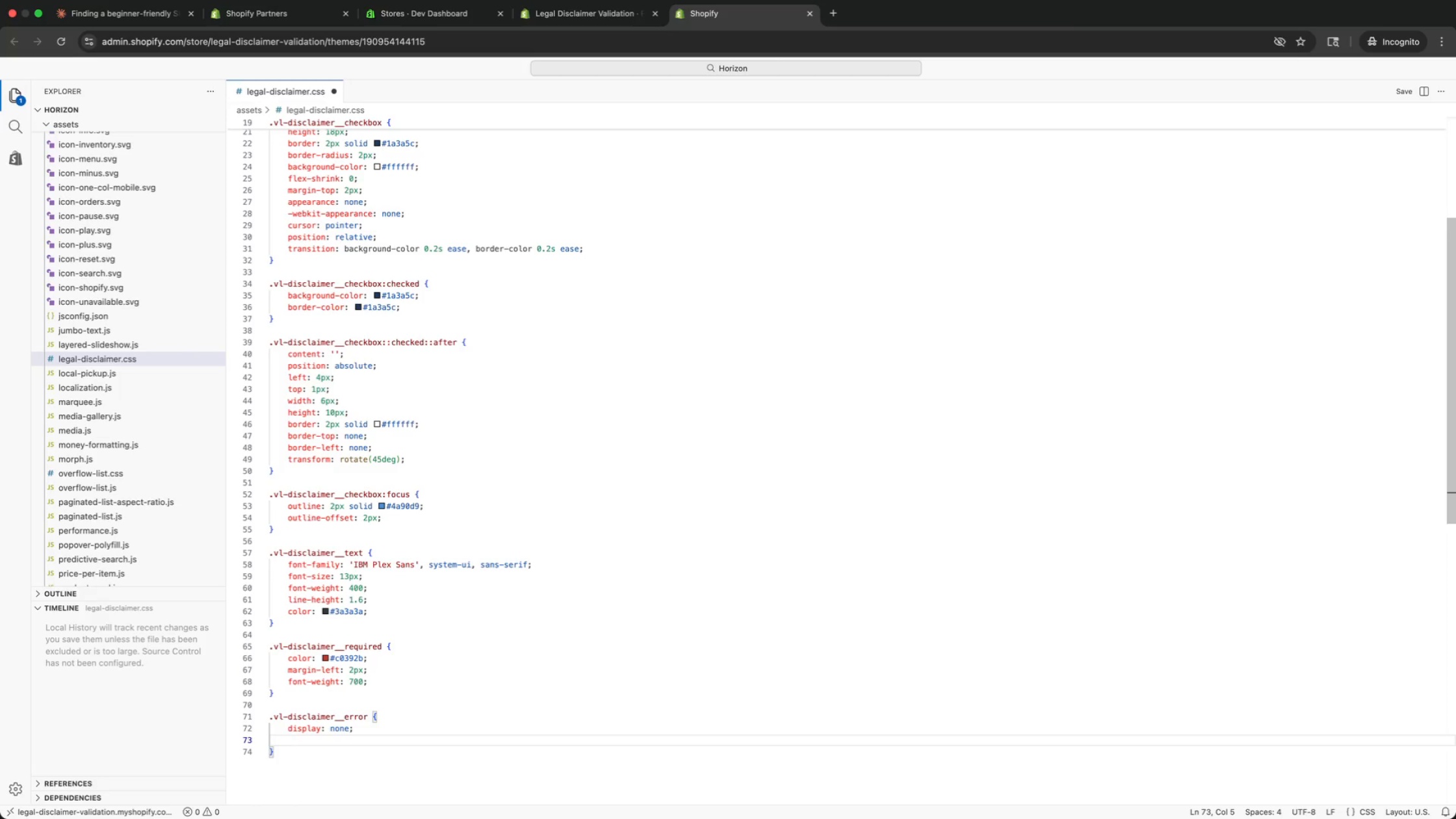 
type(mar)
 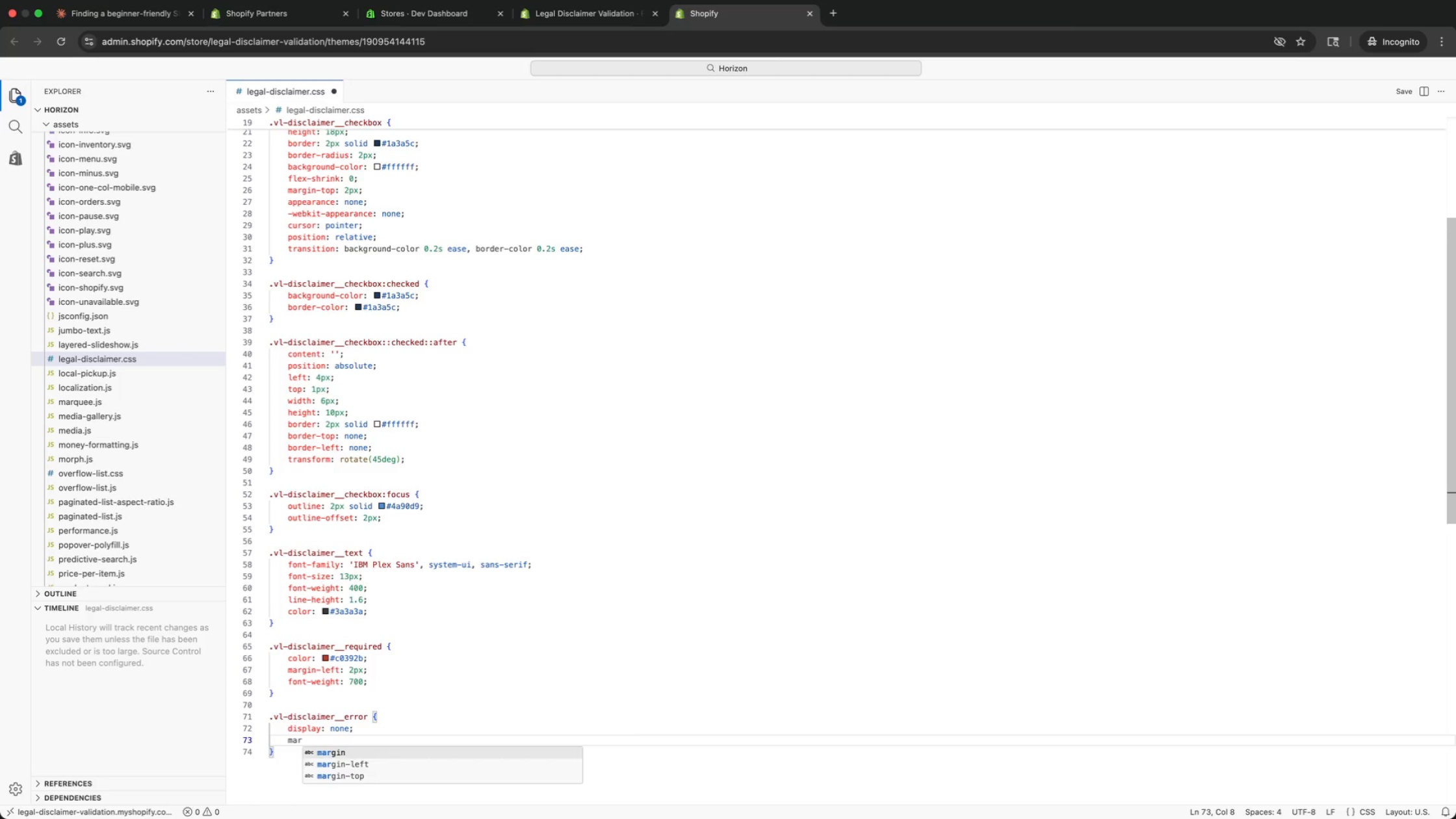 
key(ArrowDown)
 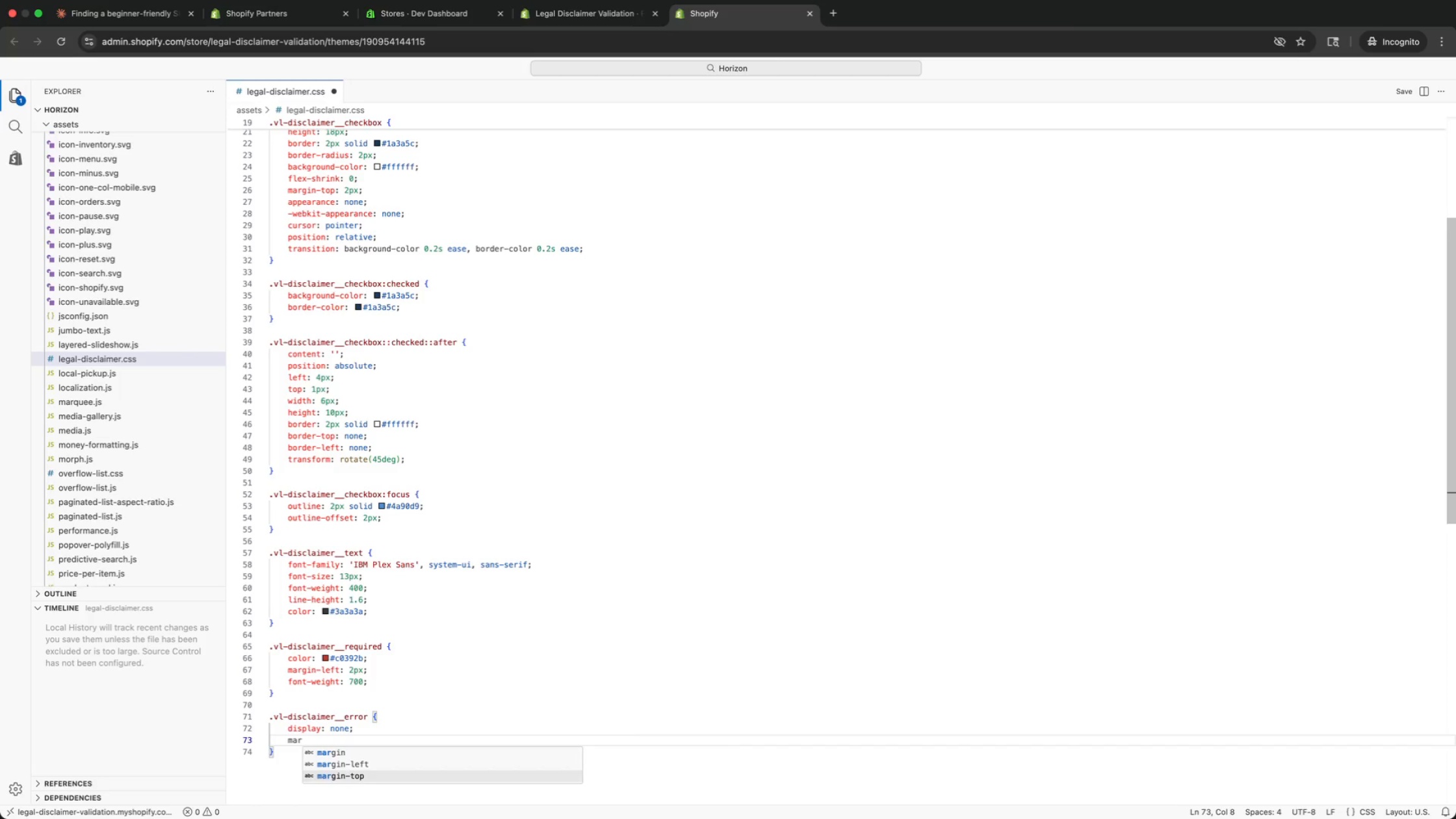 
key(ArrowDown)
 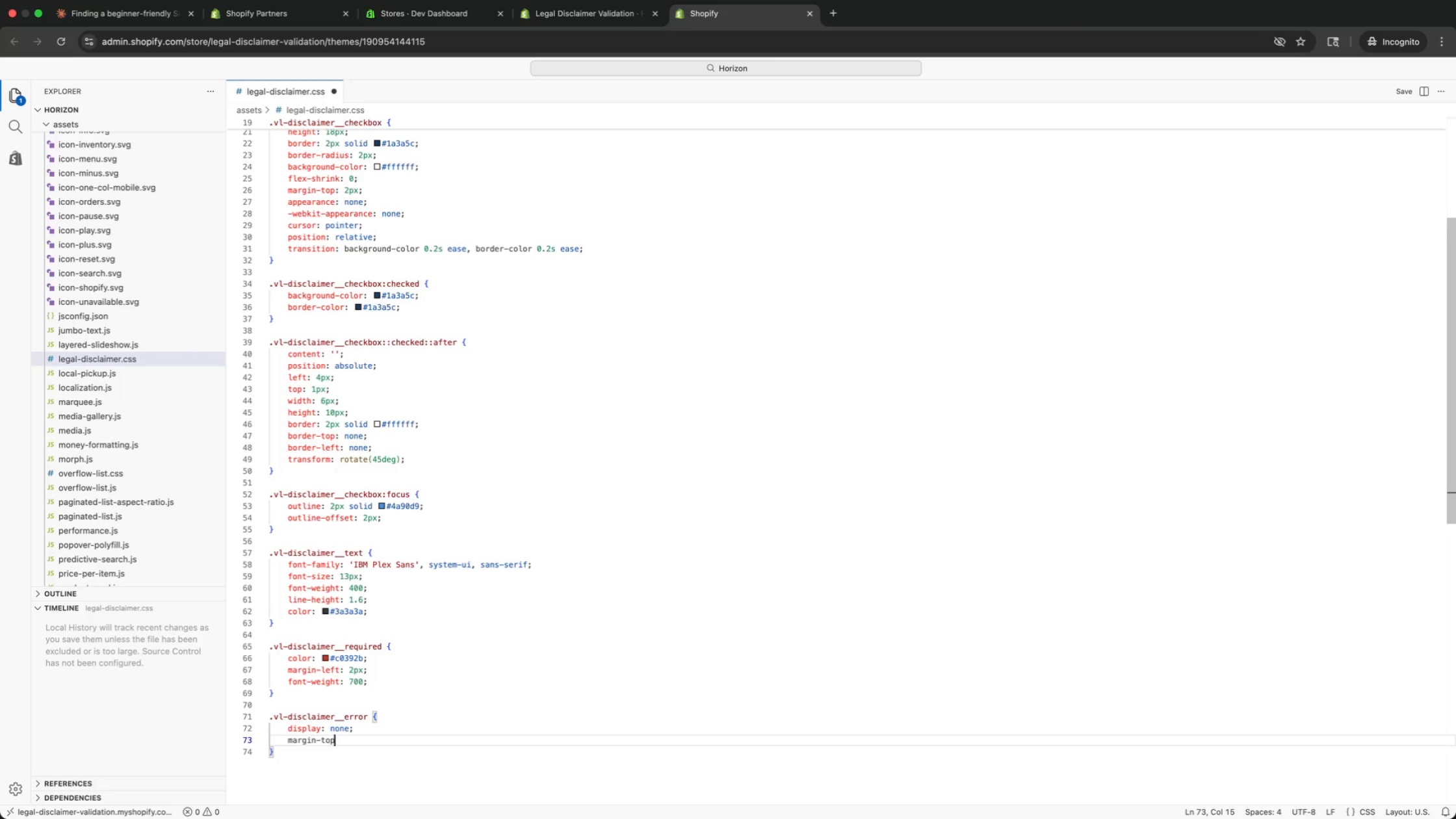 
key(Enter)
 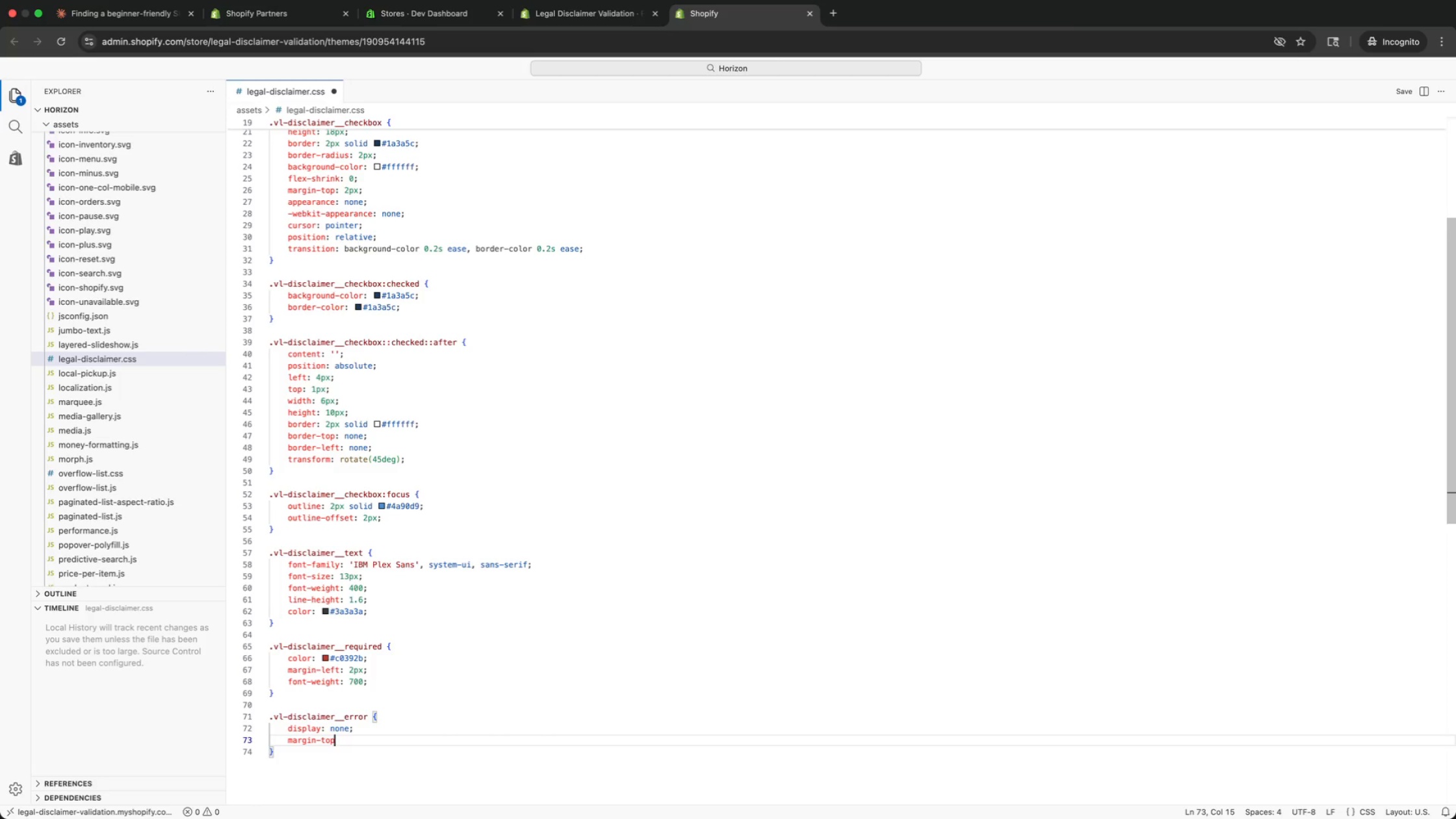 
type(: 10px;)
 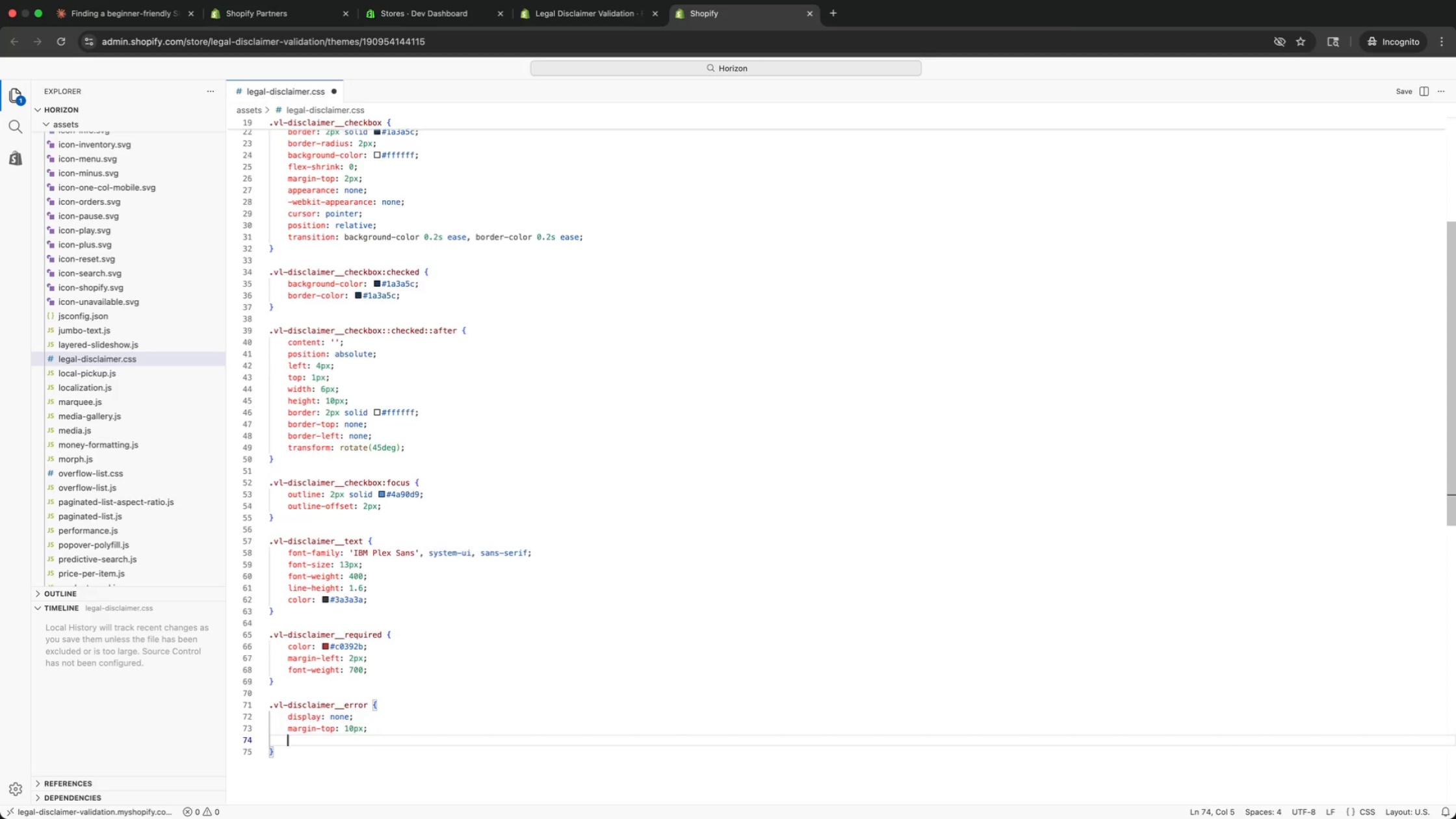 
key(Enter)
 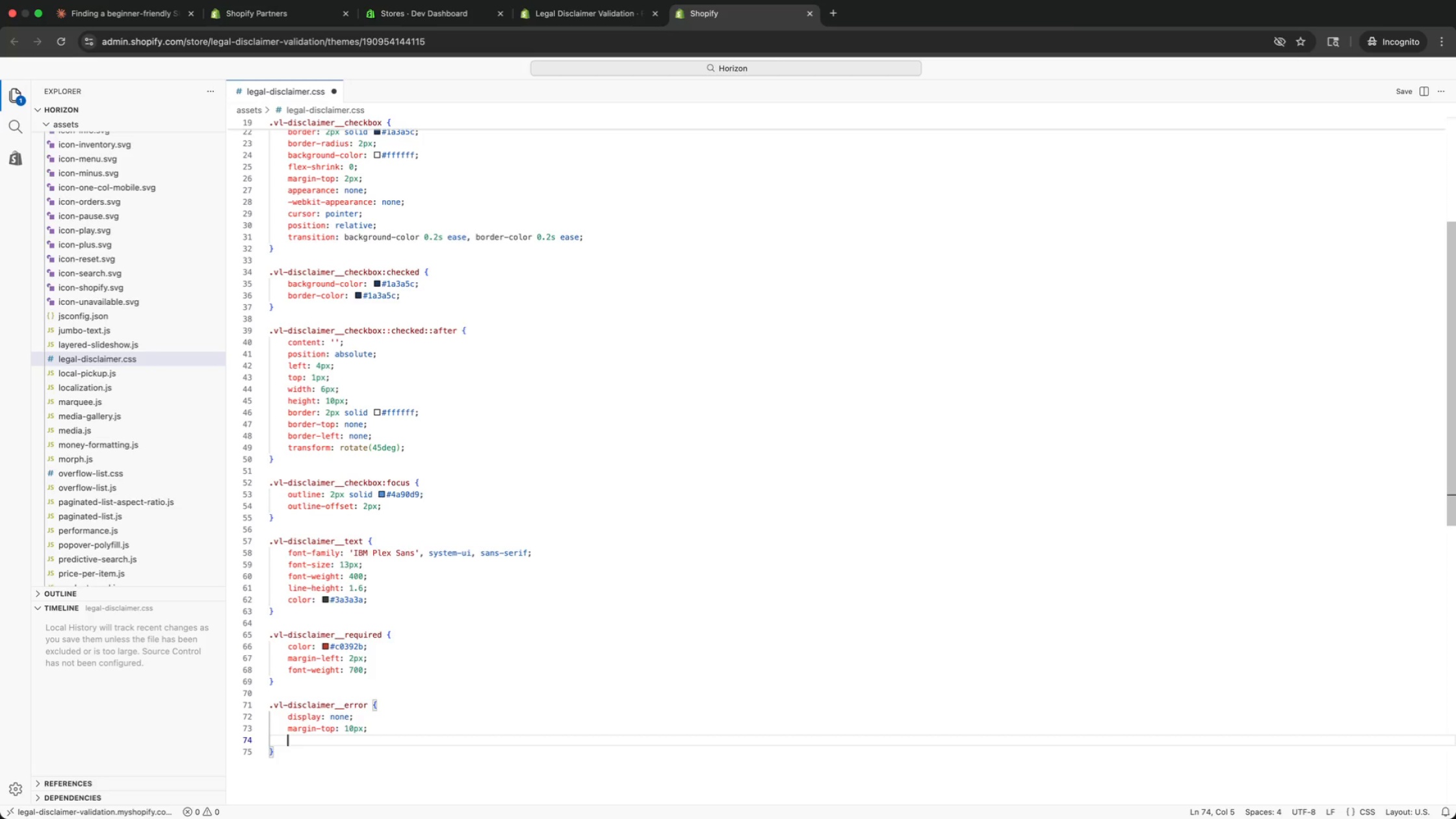 
type(fon)
 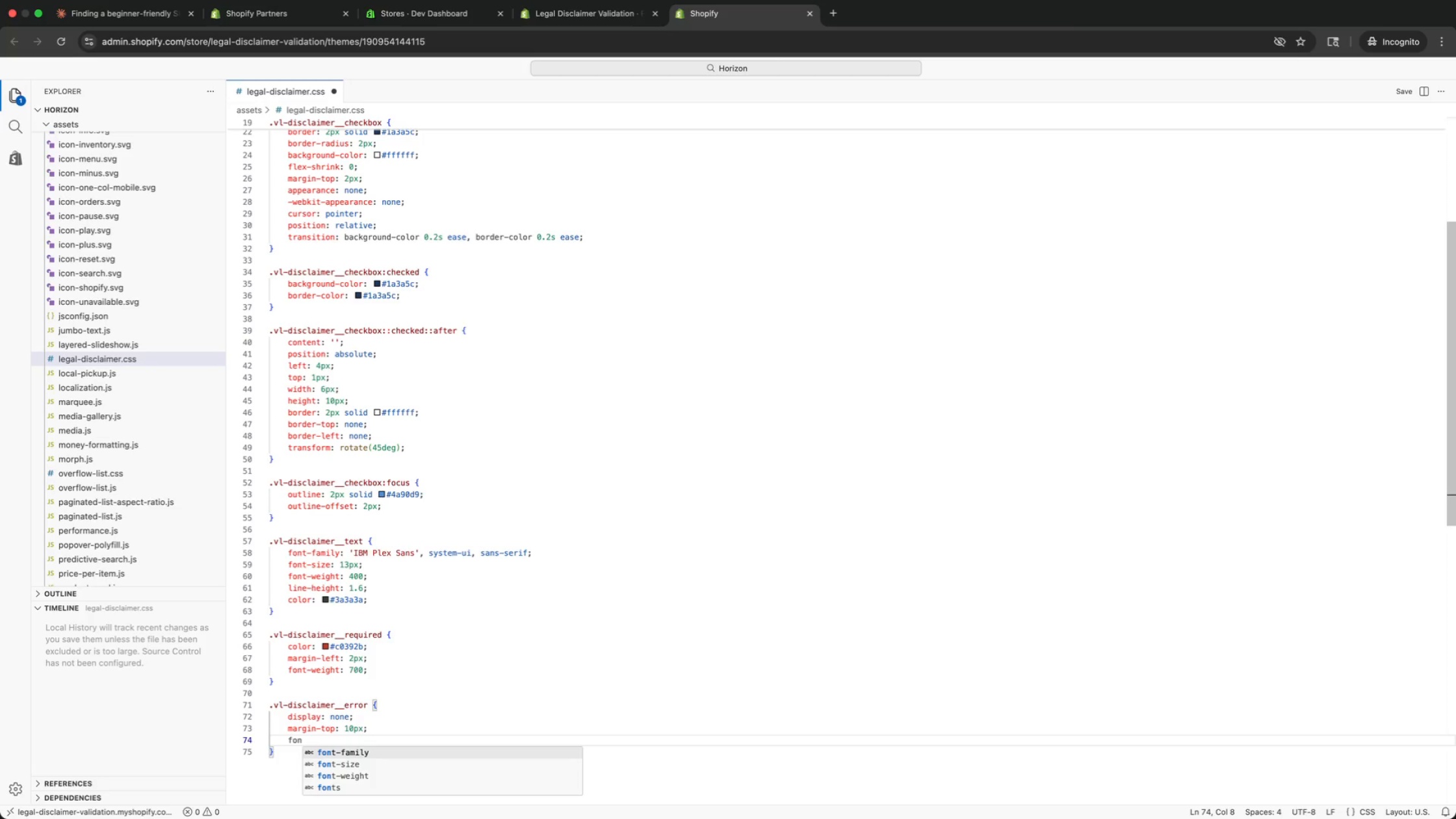 
key(Enter)
 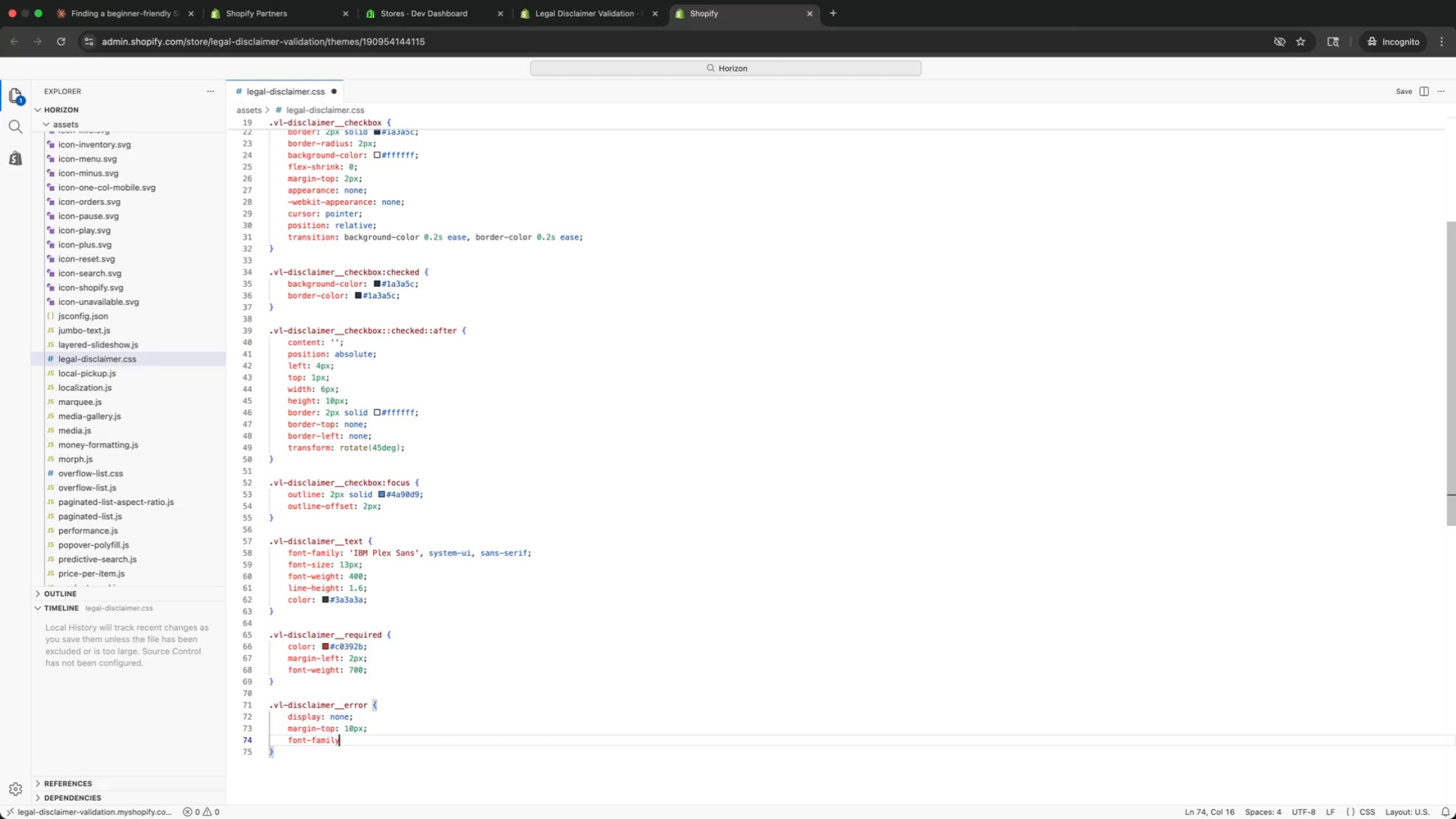 
key(Shift+Semicolon)
 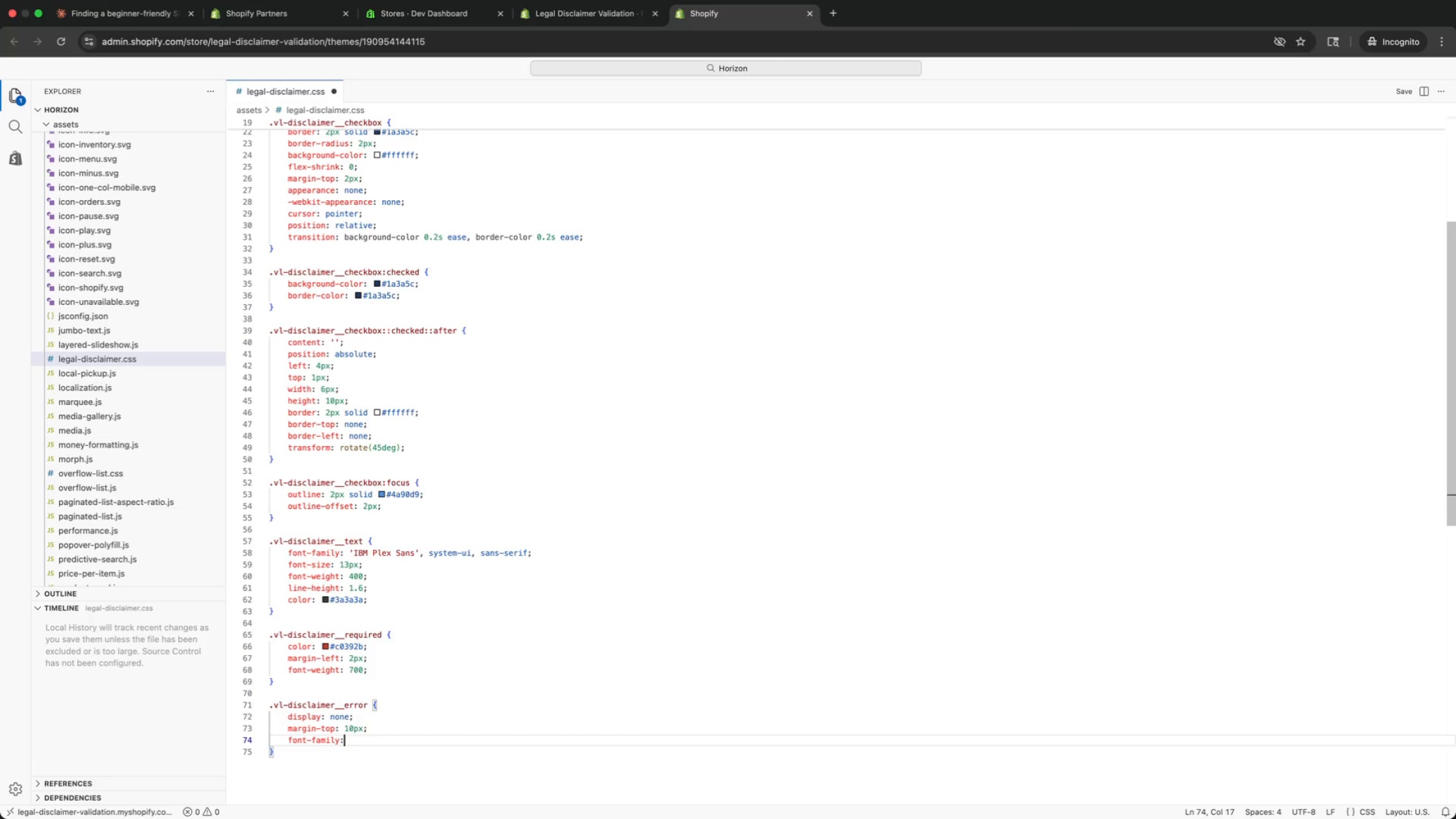 
key(Space)
 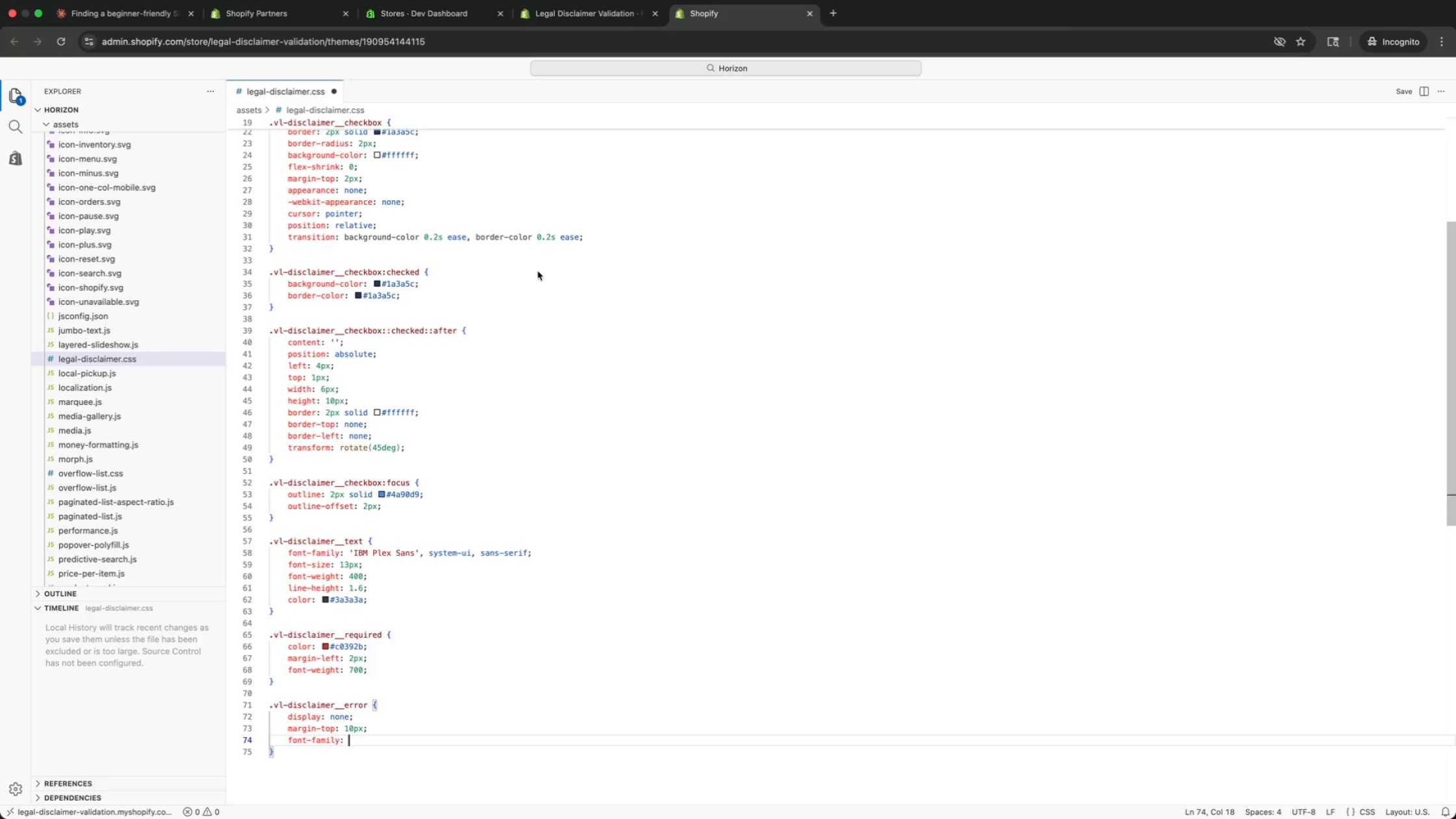 
wait(5.51)
 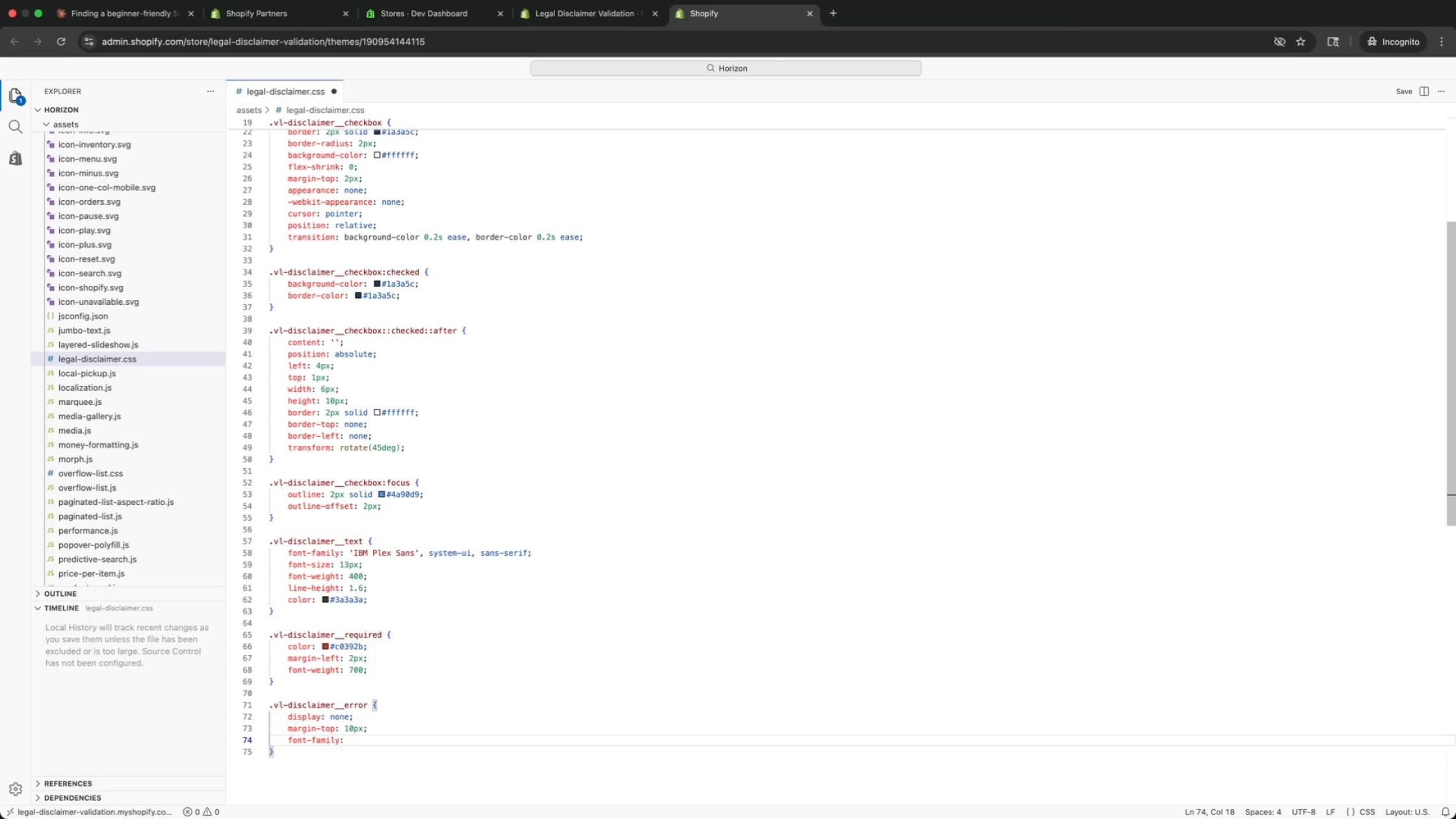 
left_click_drag(start_coordinate=[531, 553], to_coordinate=[351, 556])
 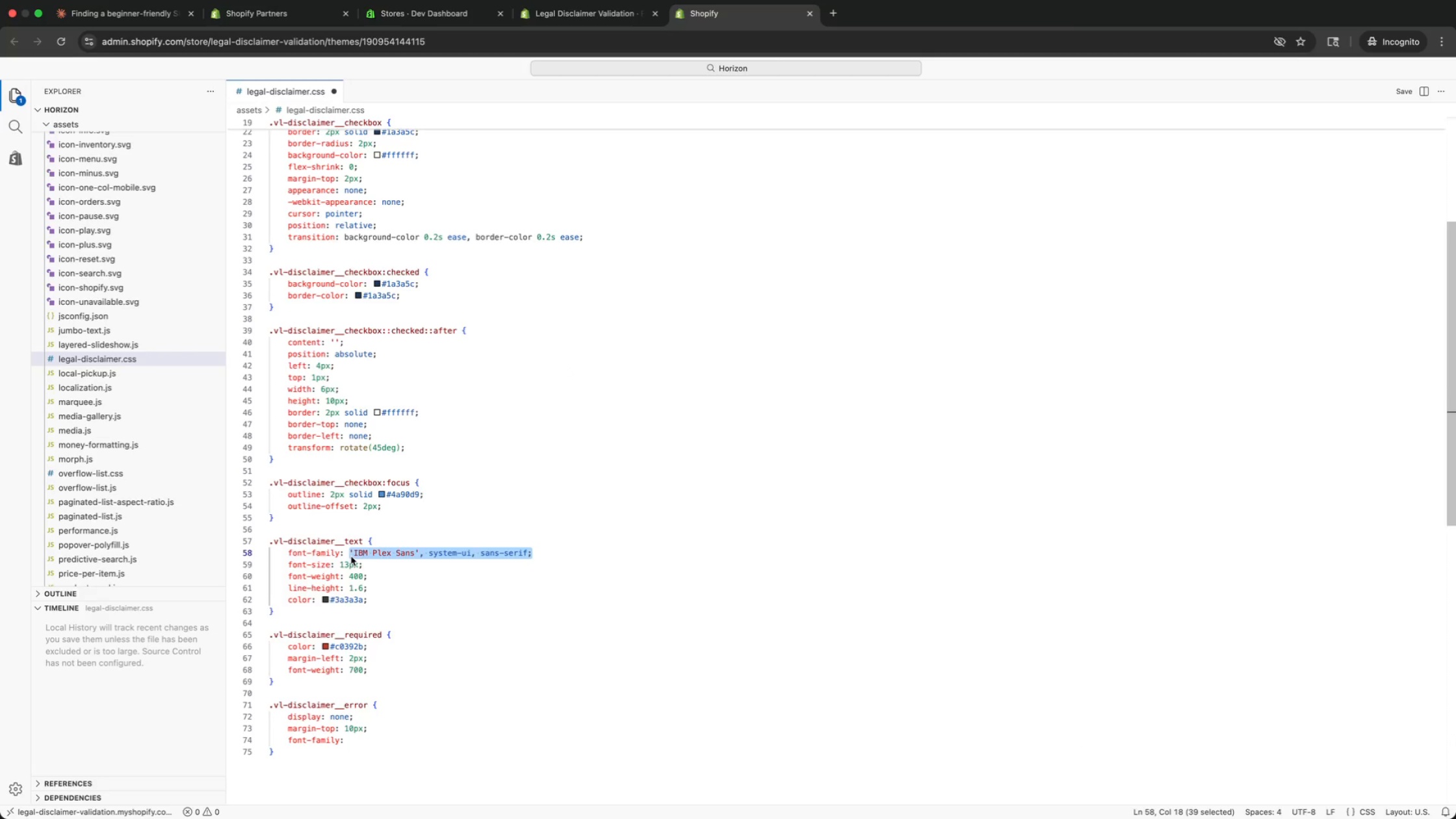 
key(Meta+C)
 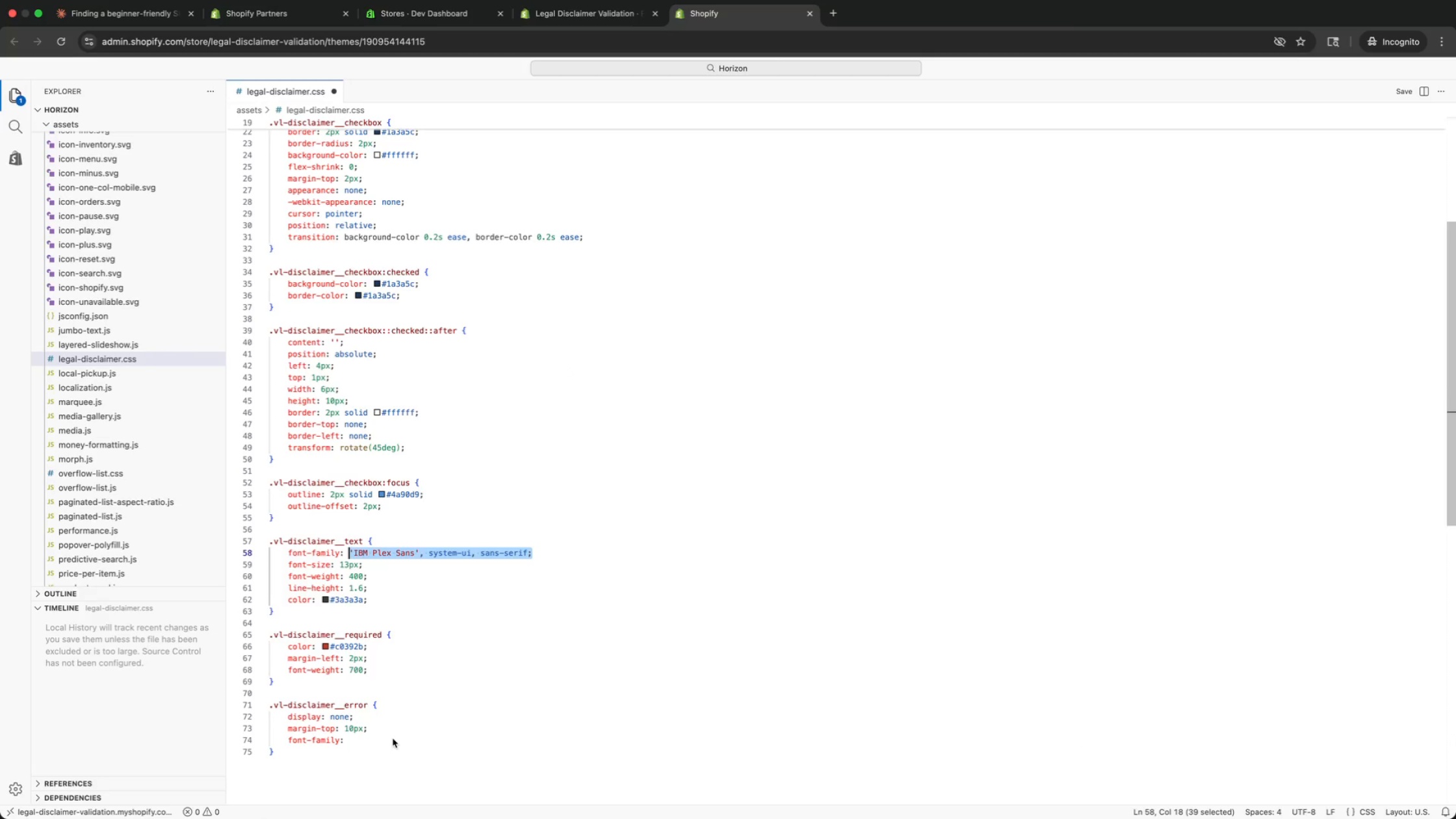 
left_click([392, 742])
 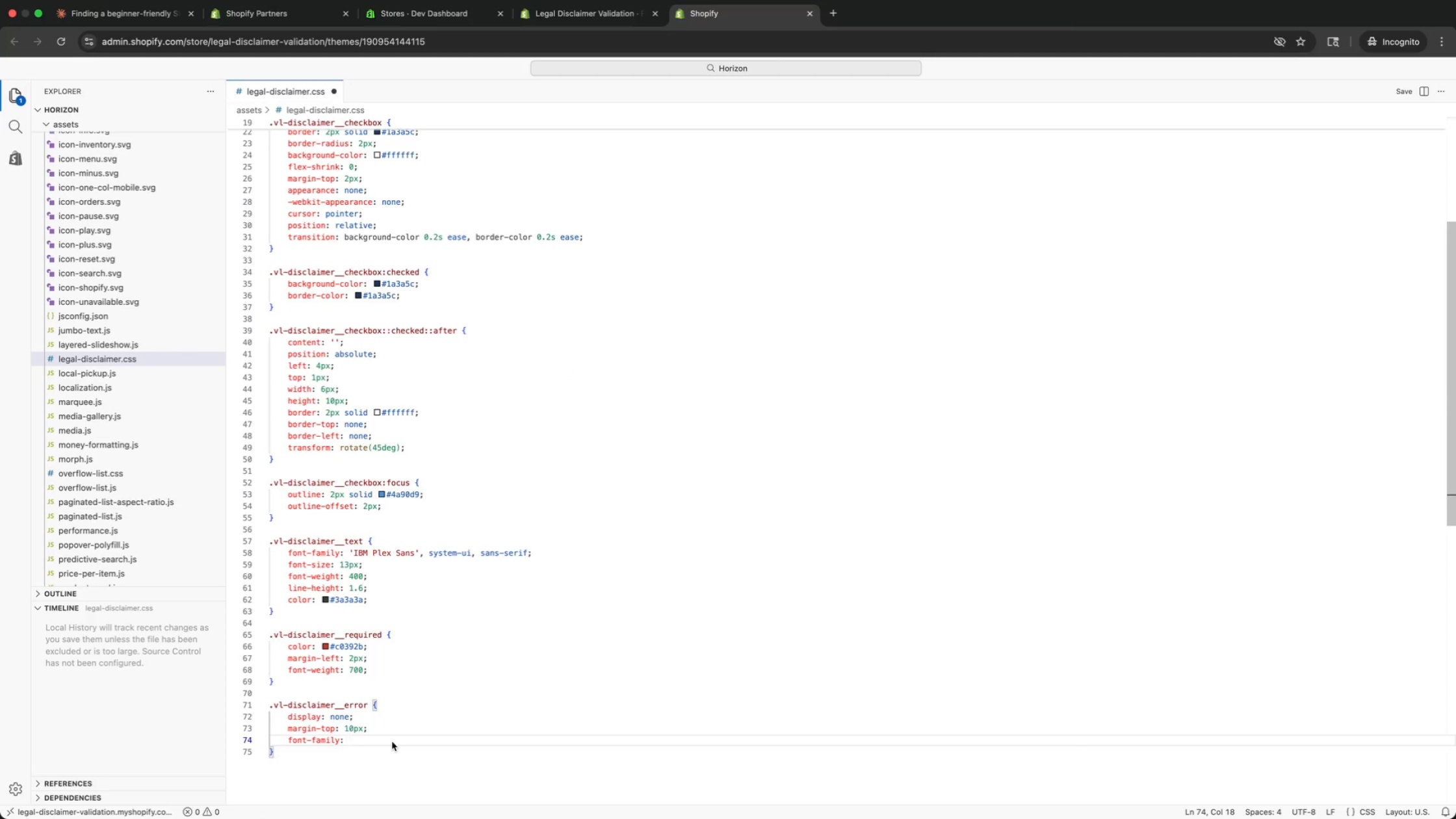 
key(Meta+V)
 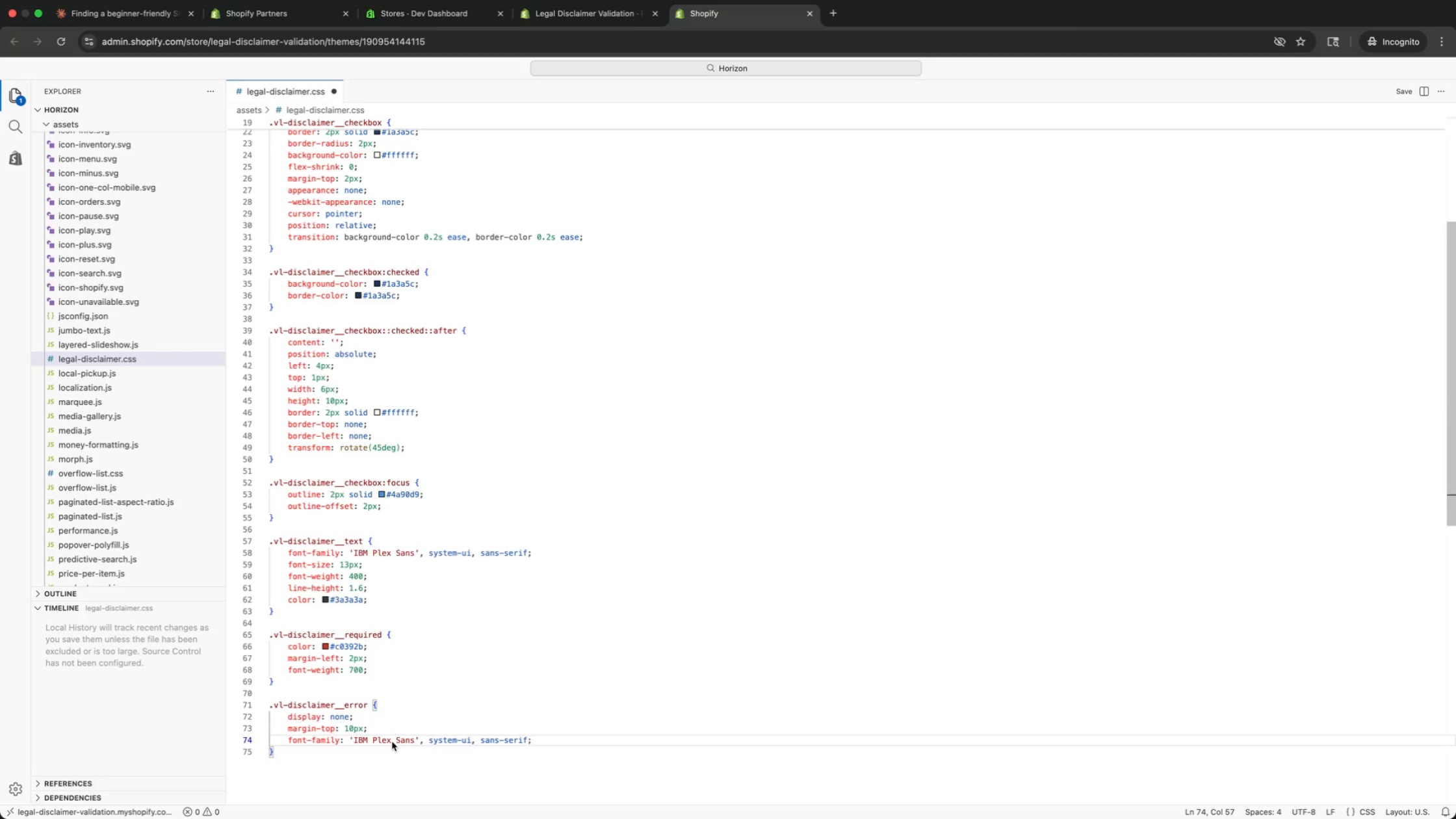 
key(Enter)
 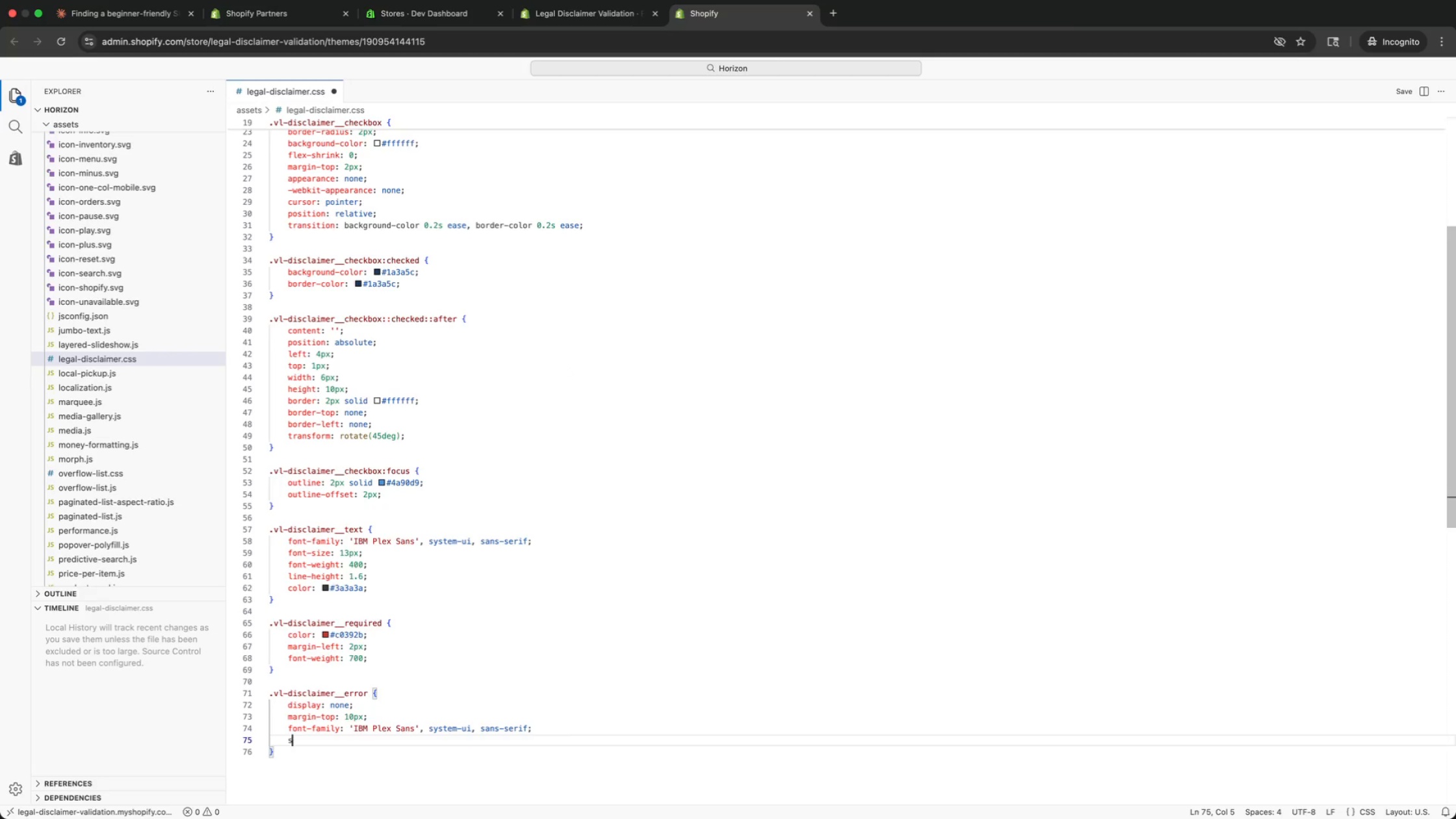 
type(size)
 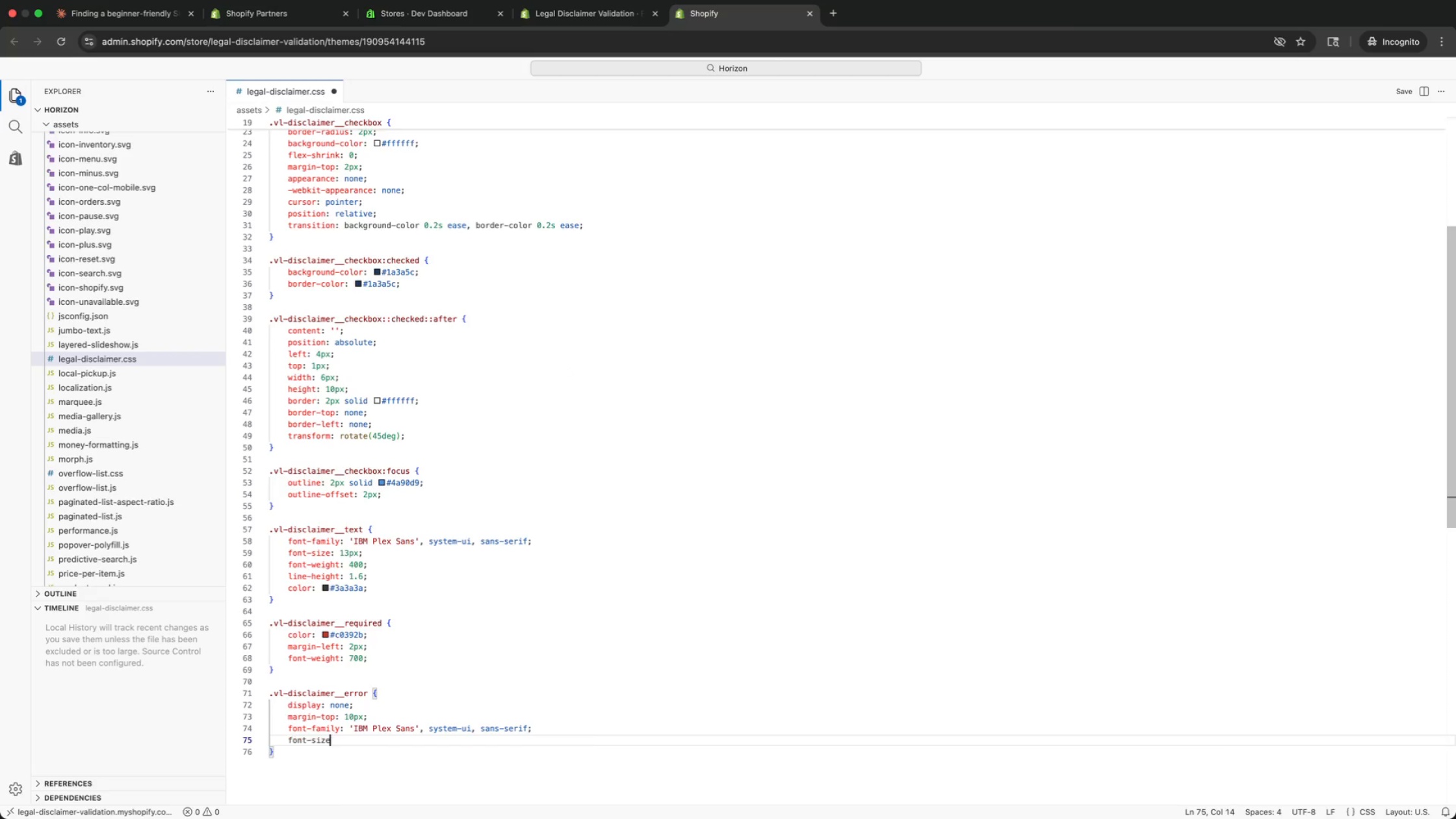 
key(Enter)
 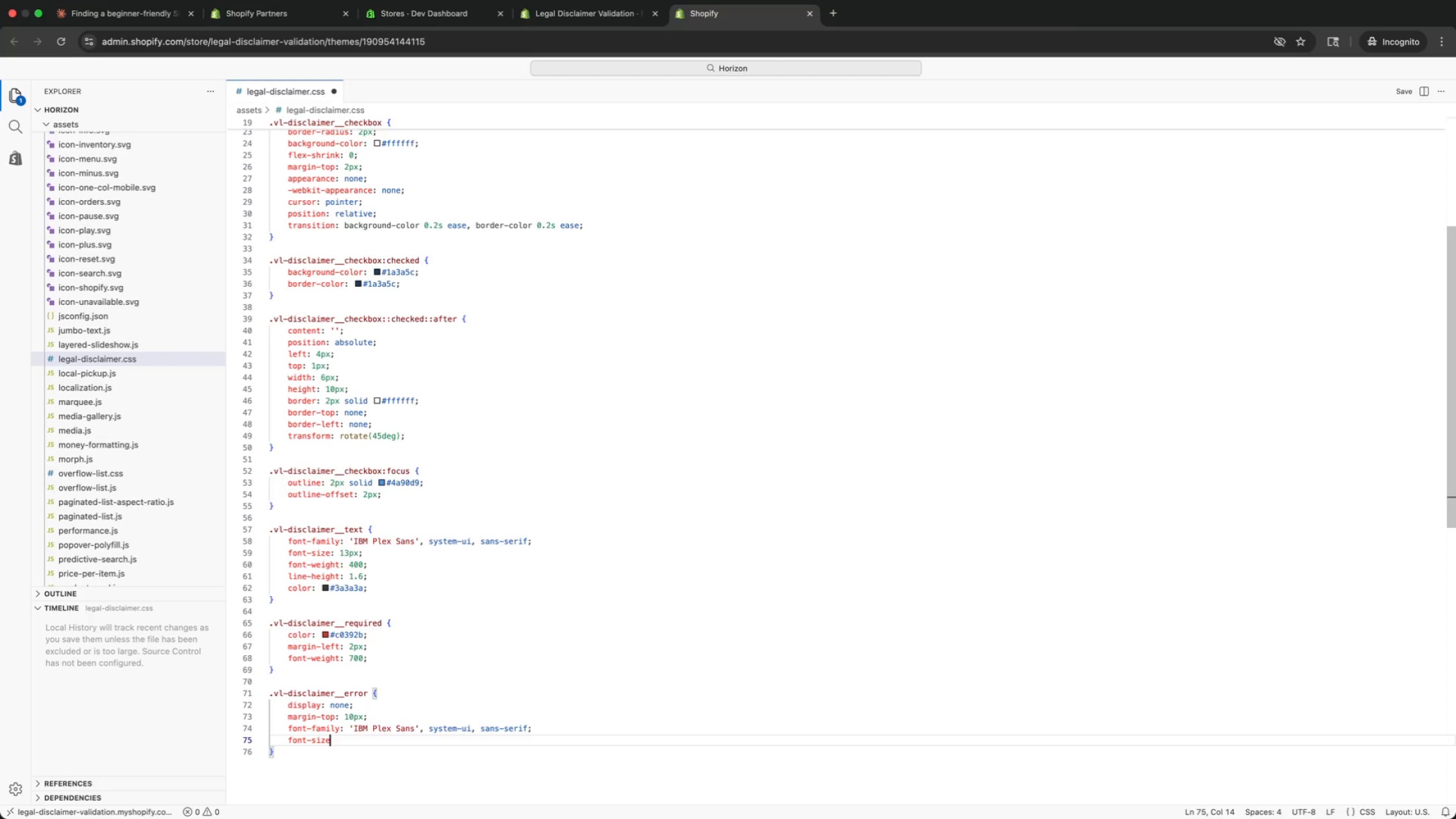 
type(: 12px;)
 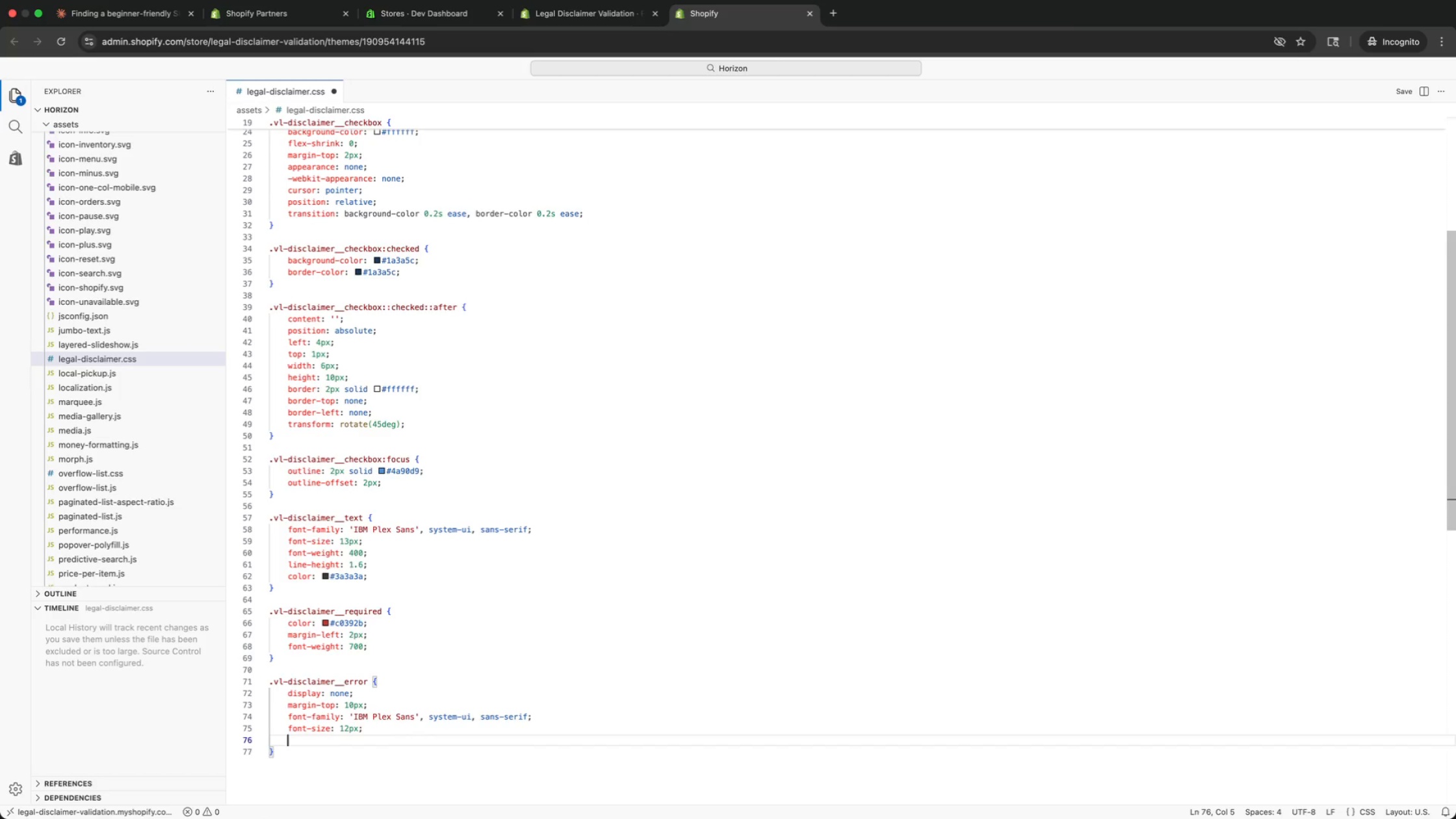 
key(Enter)
 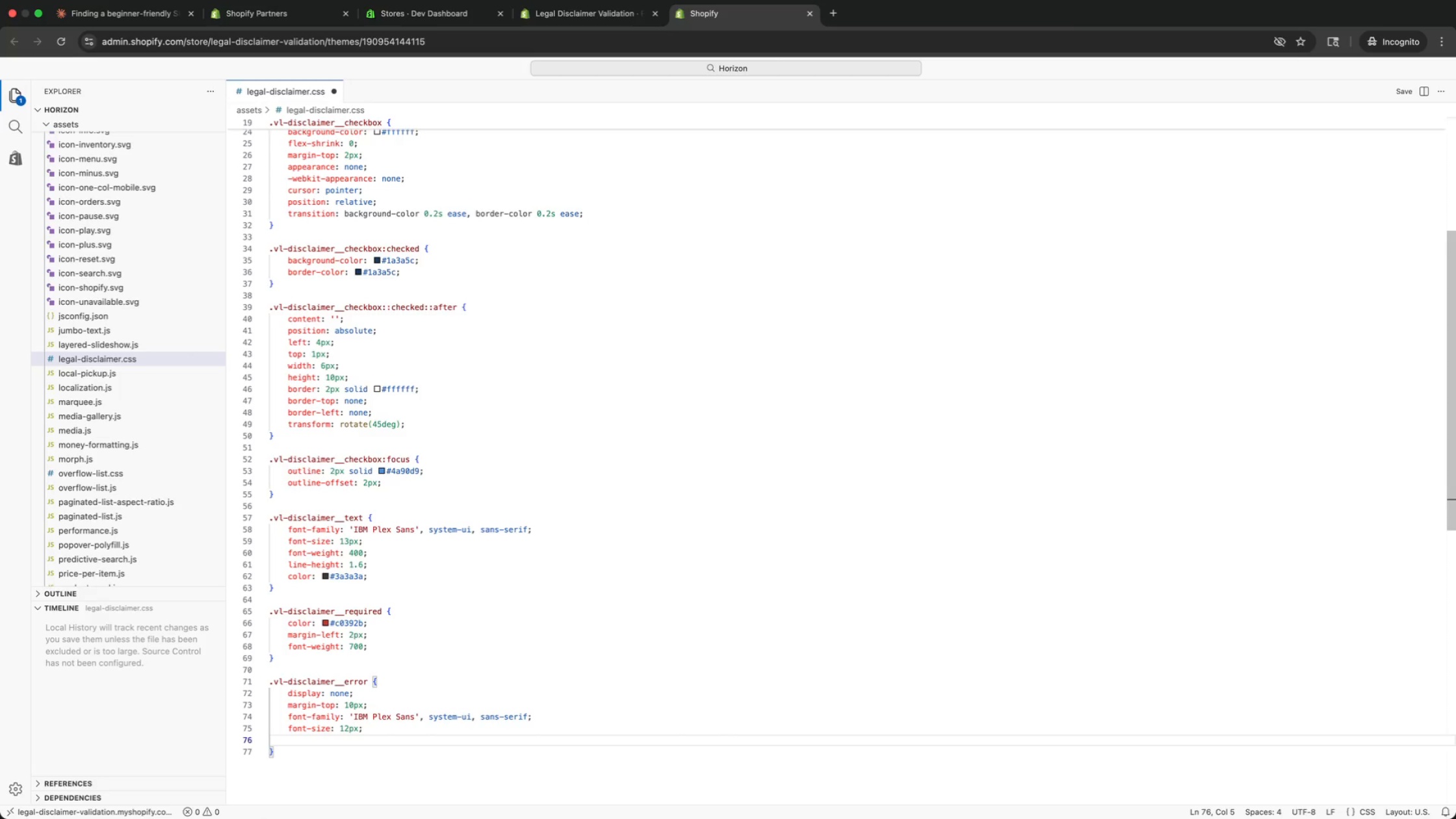 
type(color: #c0392b;)
 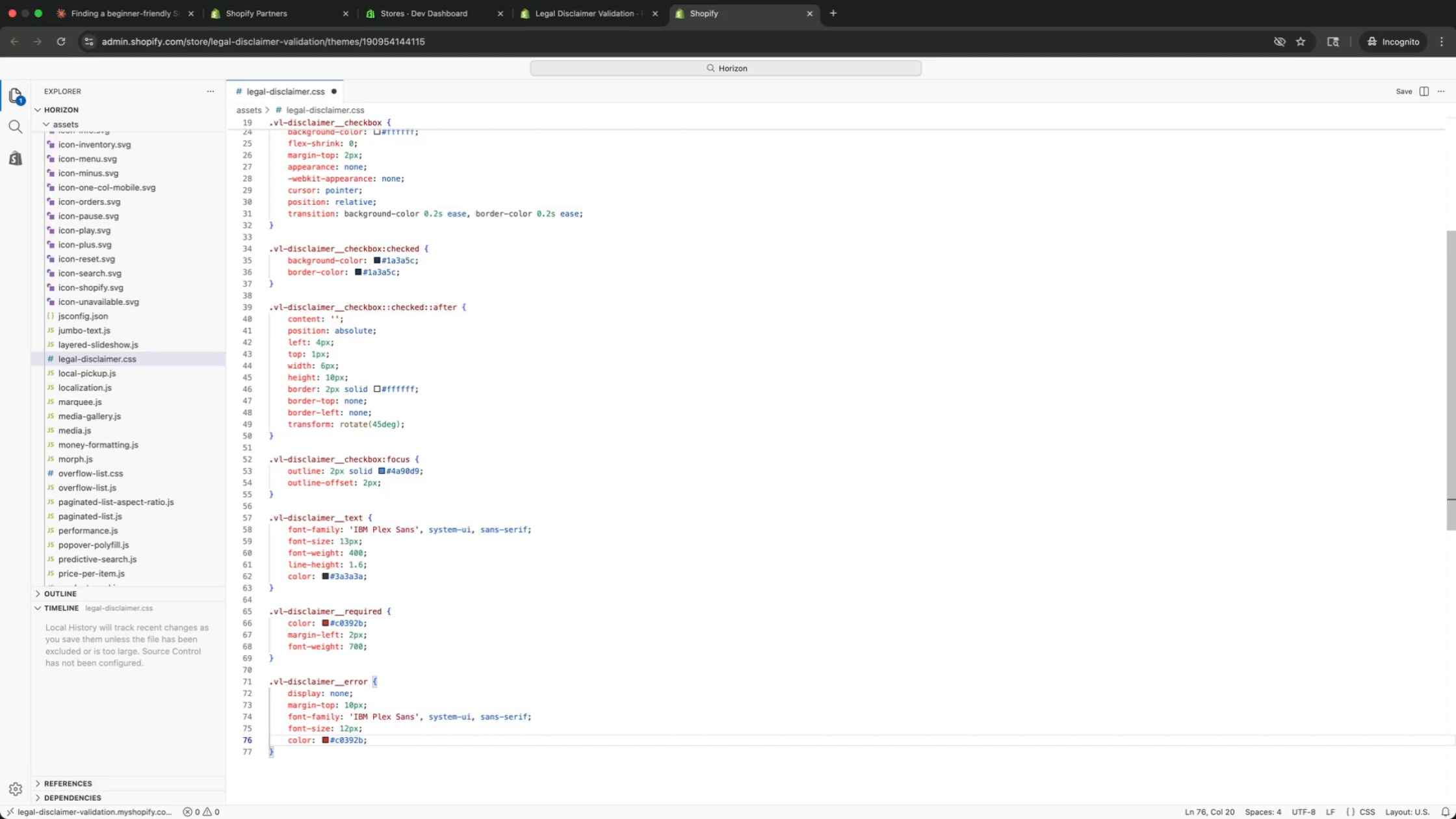 
key(Enter)
 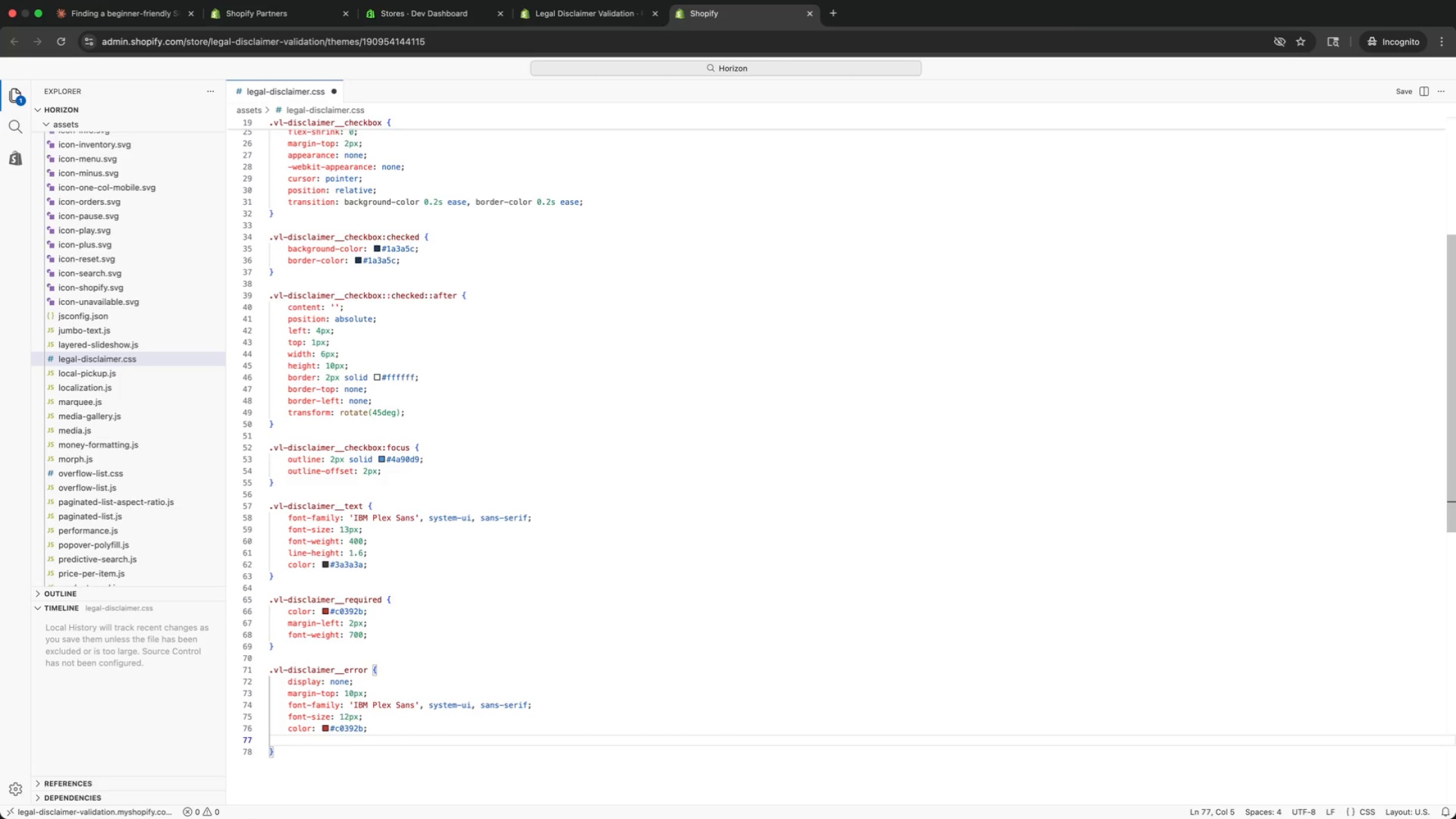 
type(pad)
 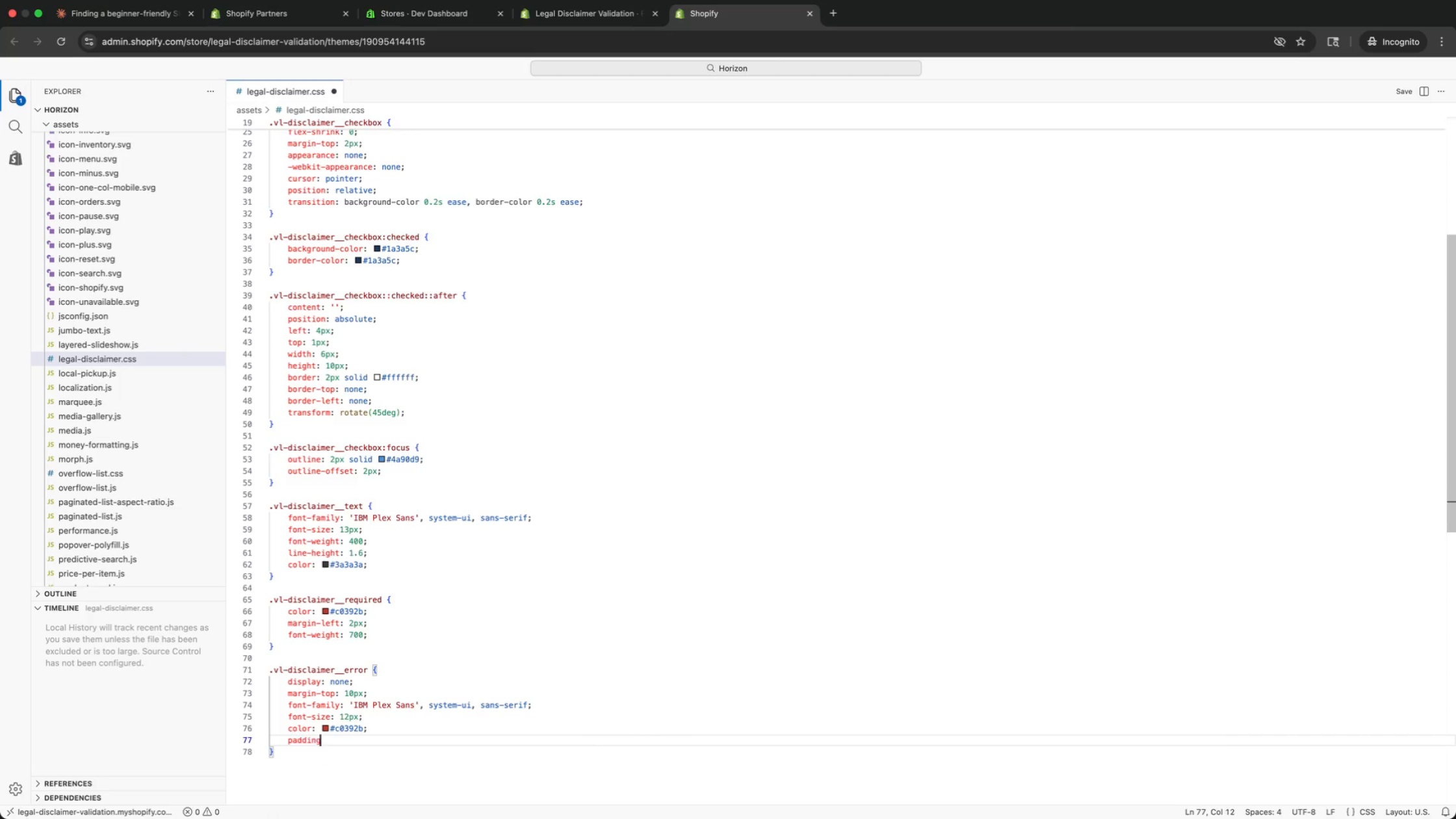 
key(Enter)
 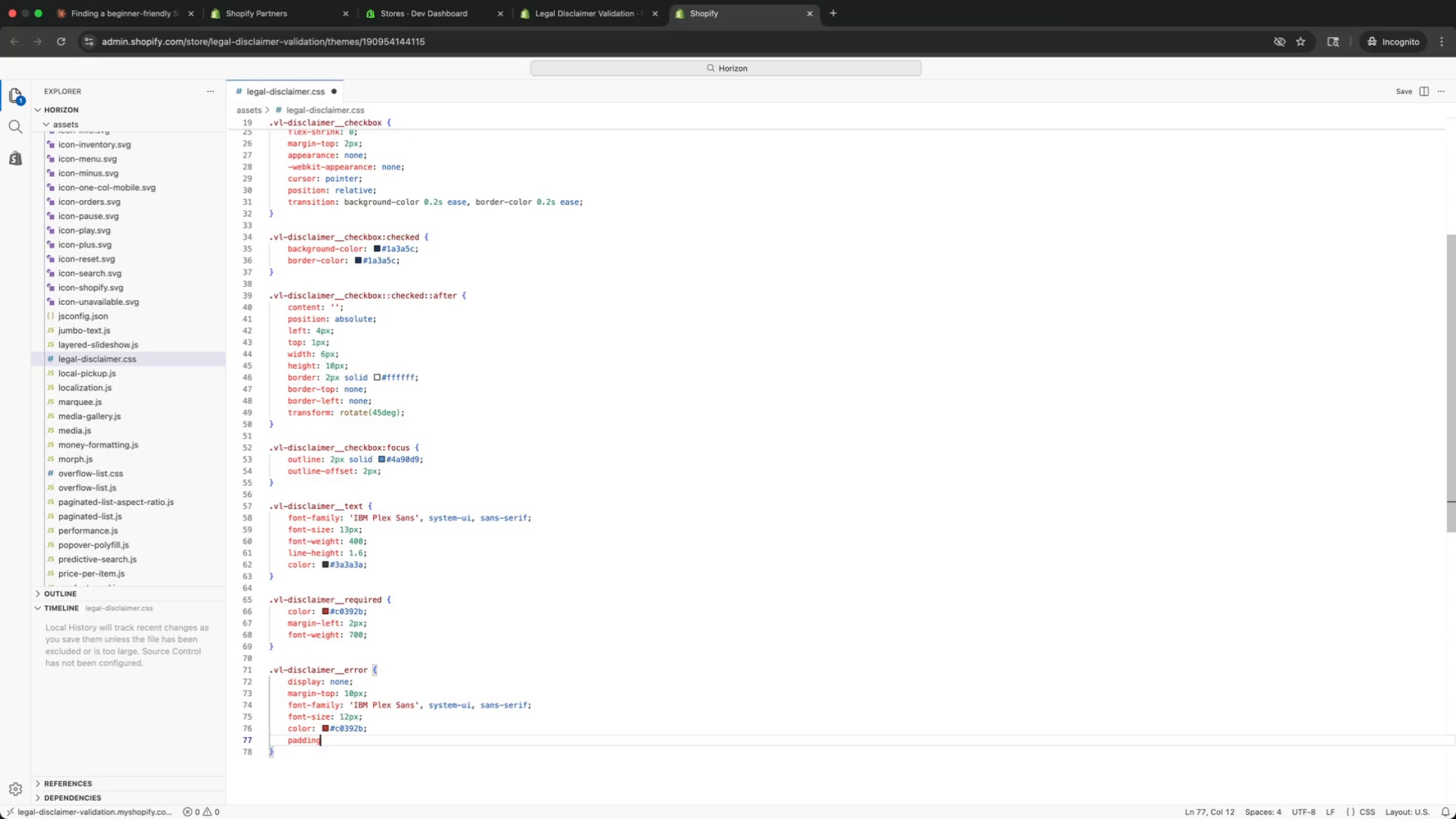 
type(: 8px 10px;)
 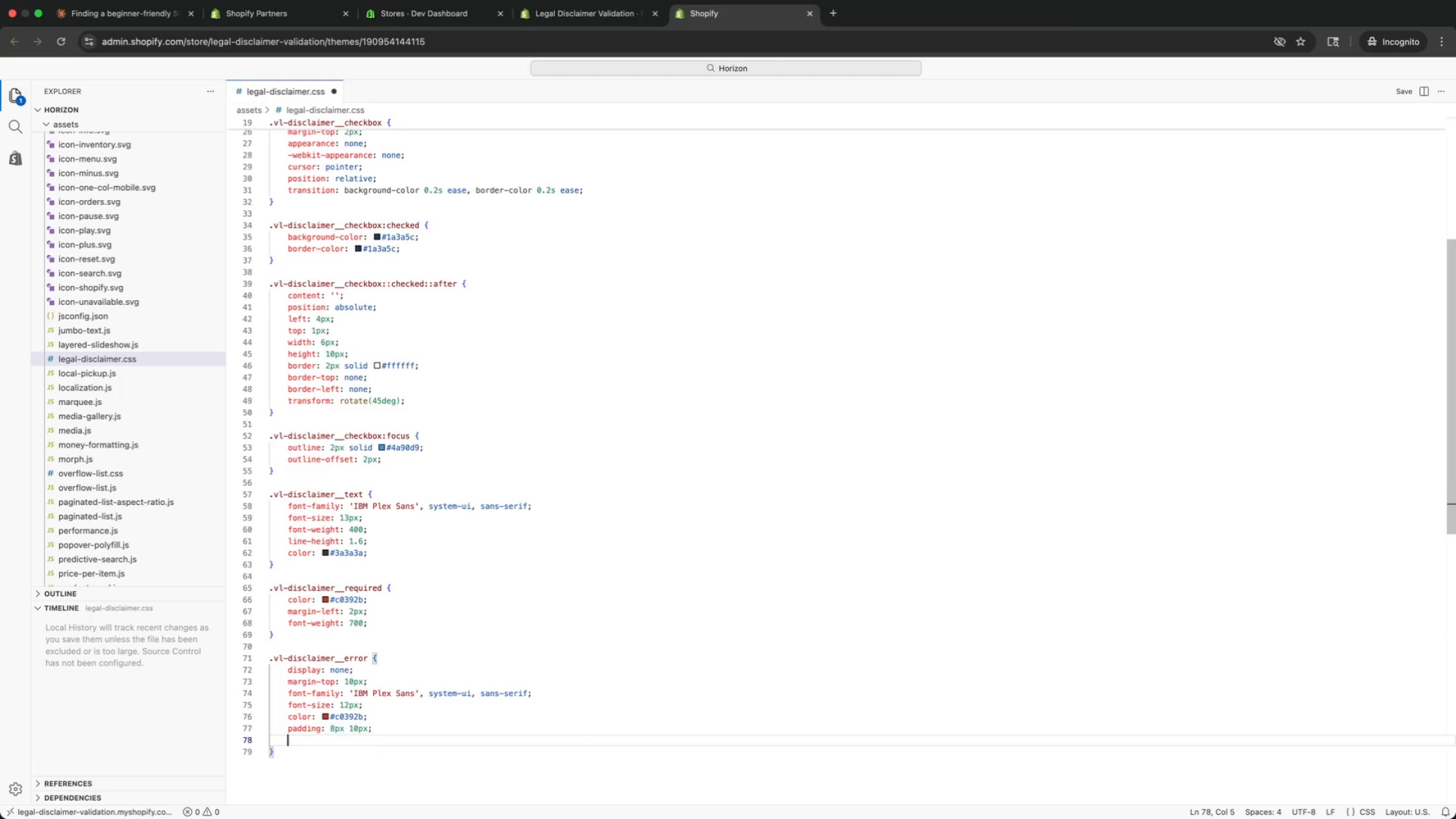 
key(Enter)
 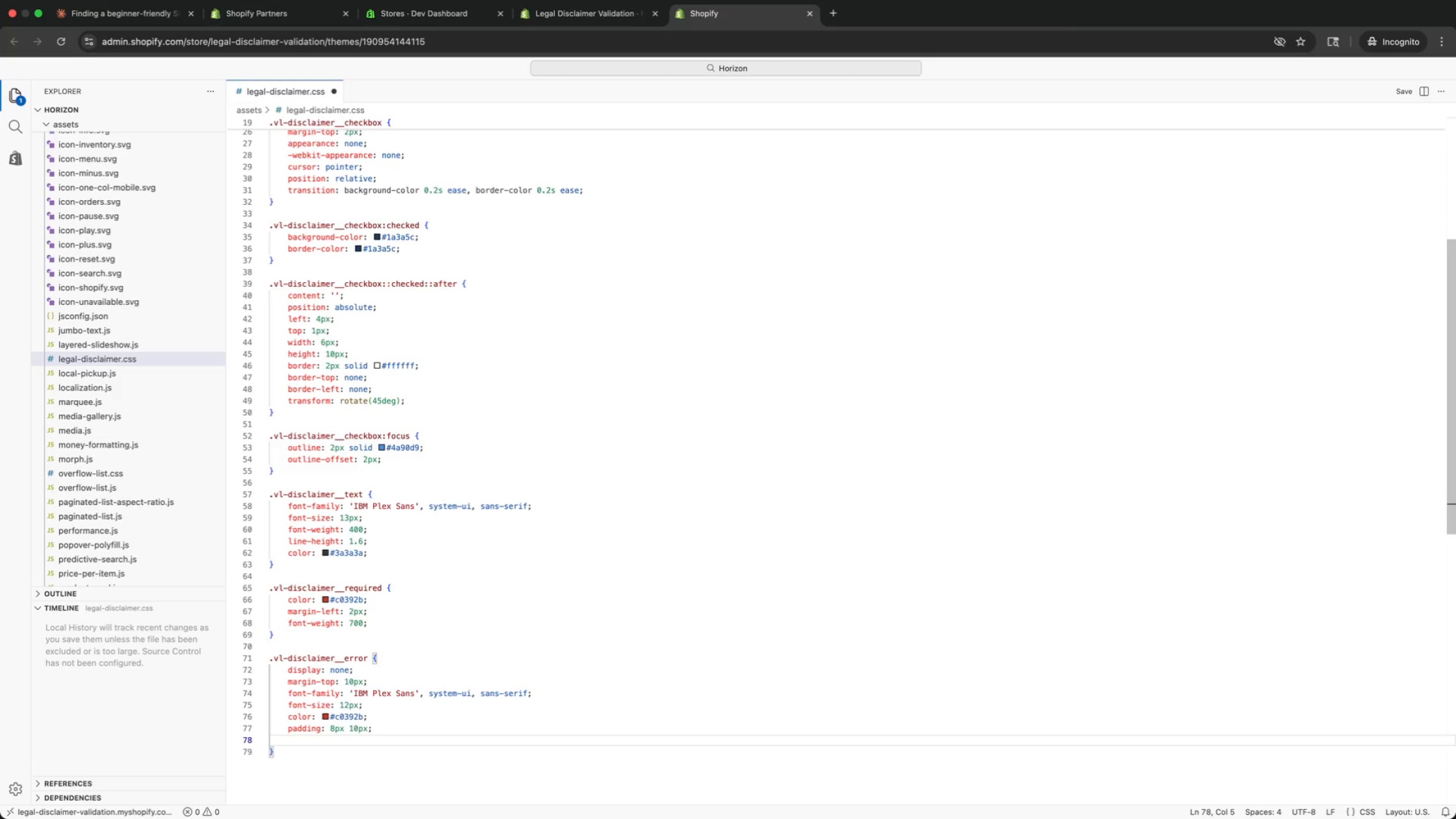 
type(bac)
 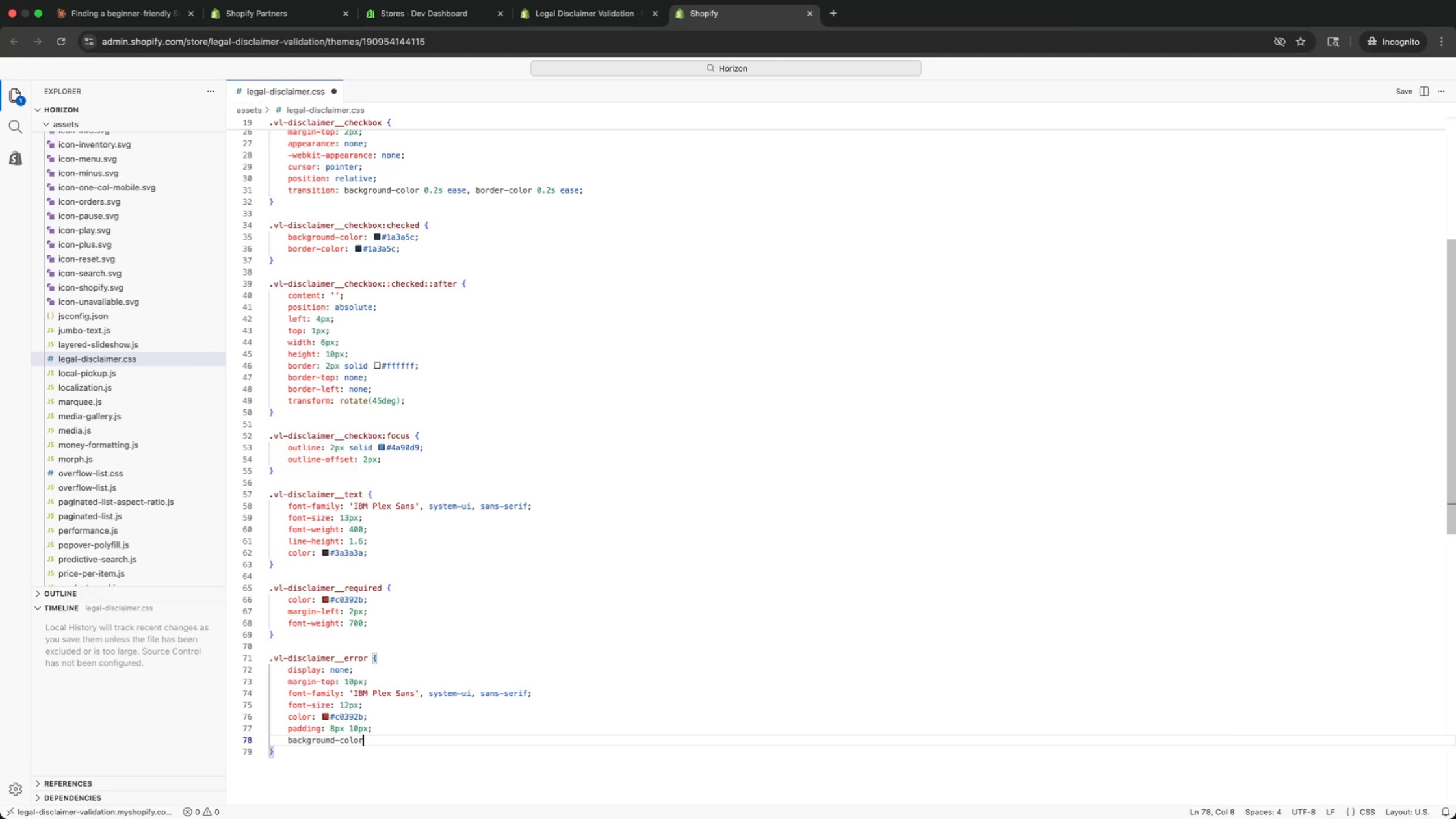 
key(Enter)
 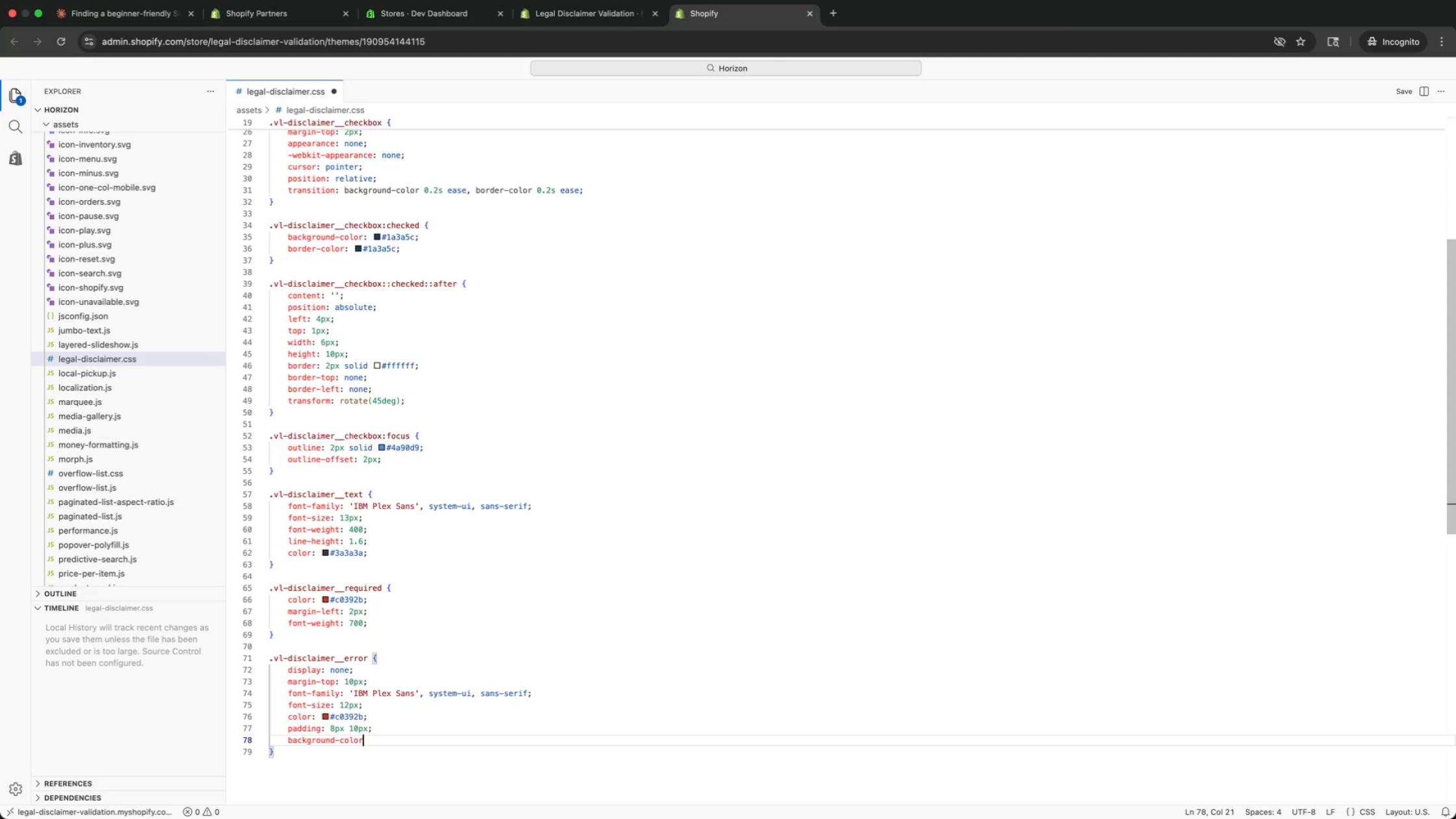 
type(: #fdf0ee;)
 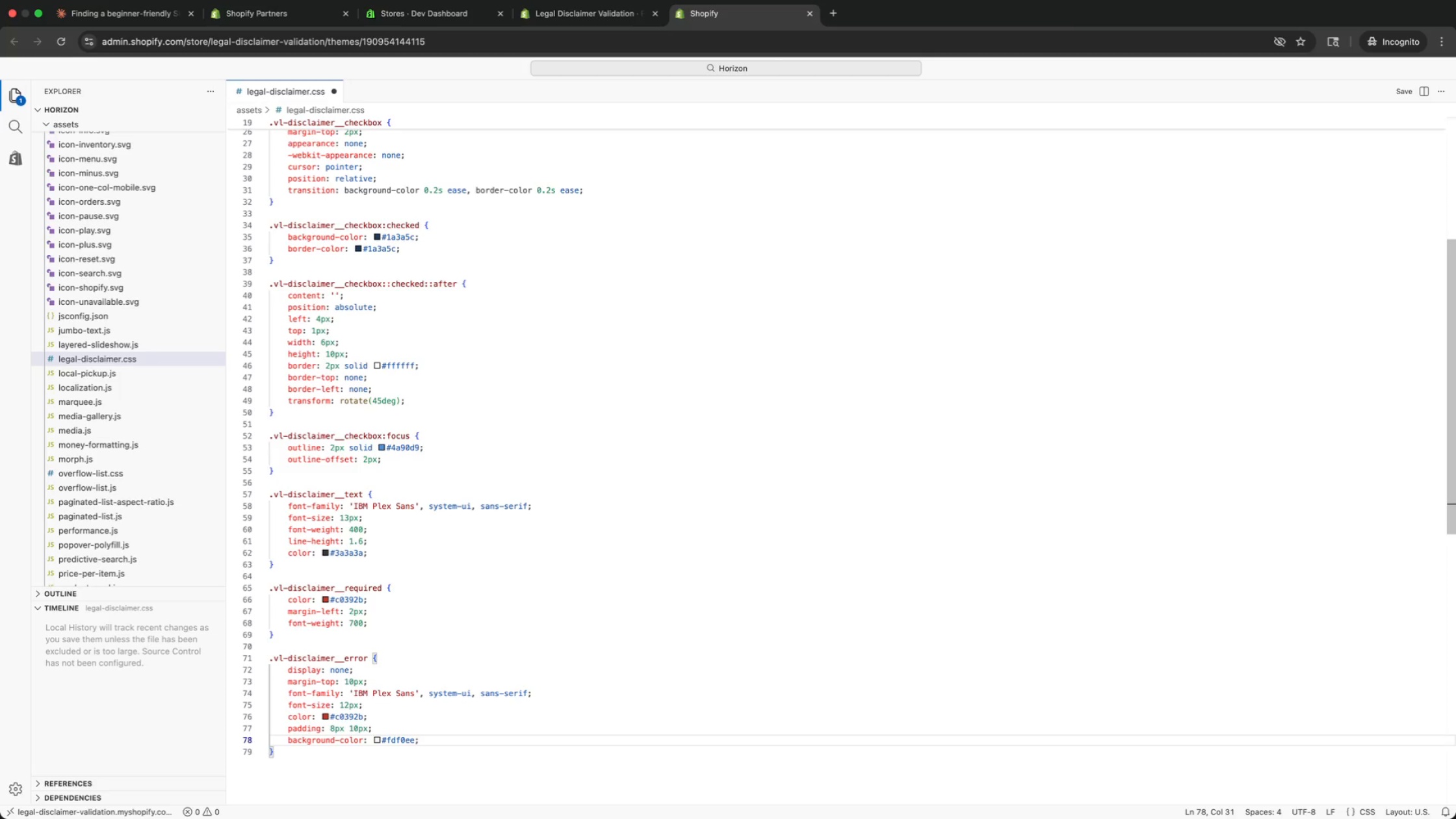 
key(Enter)
 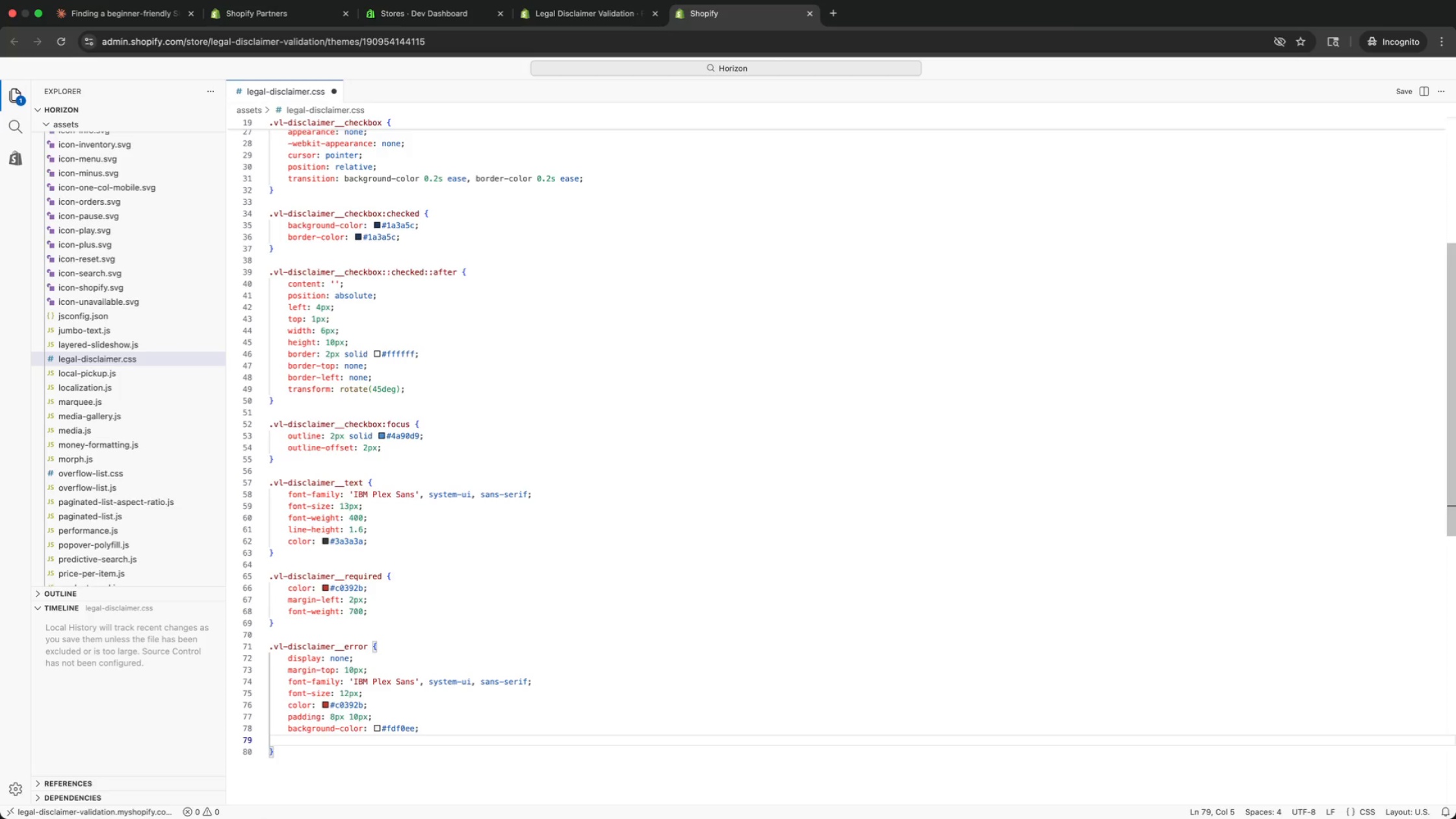 
type(bor)
 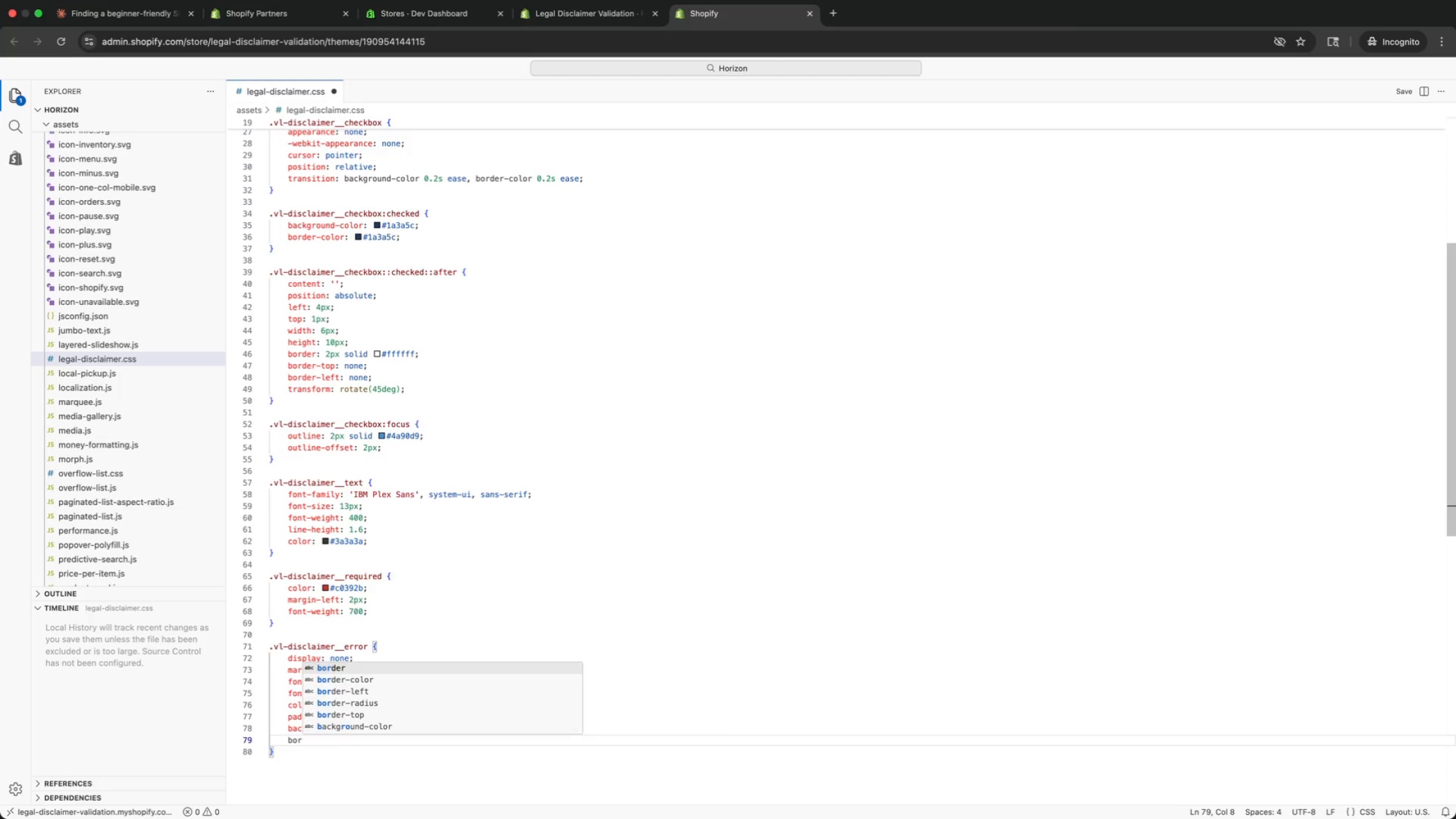 
key(Enter)
 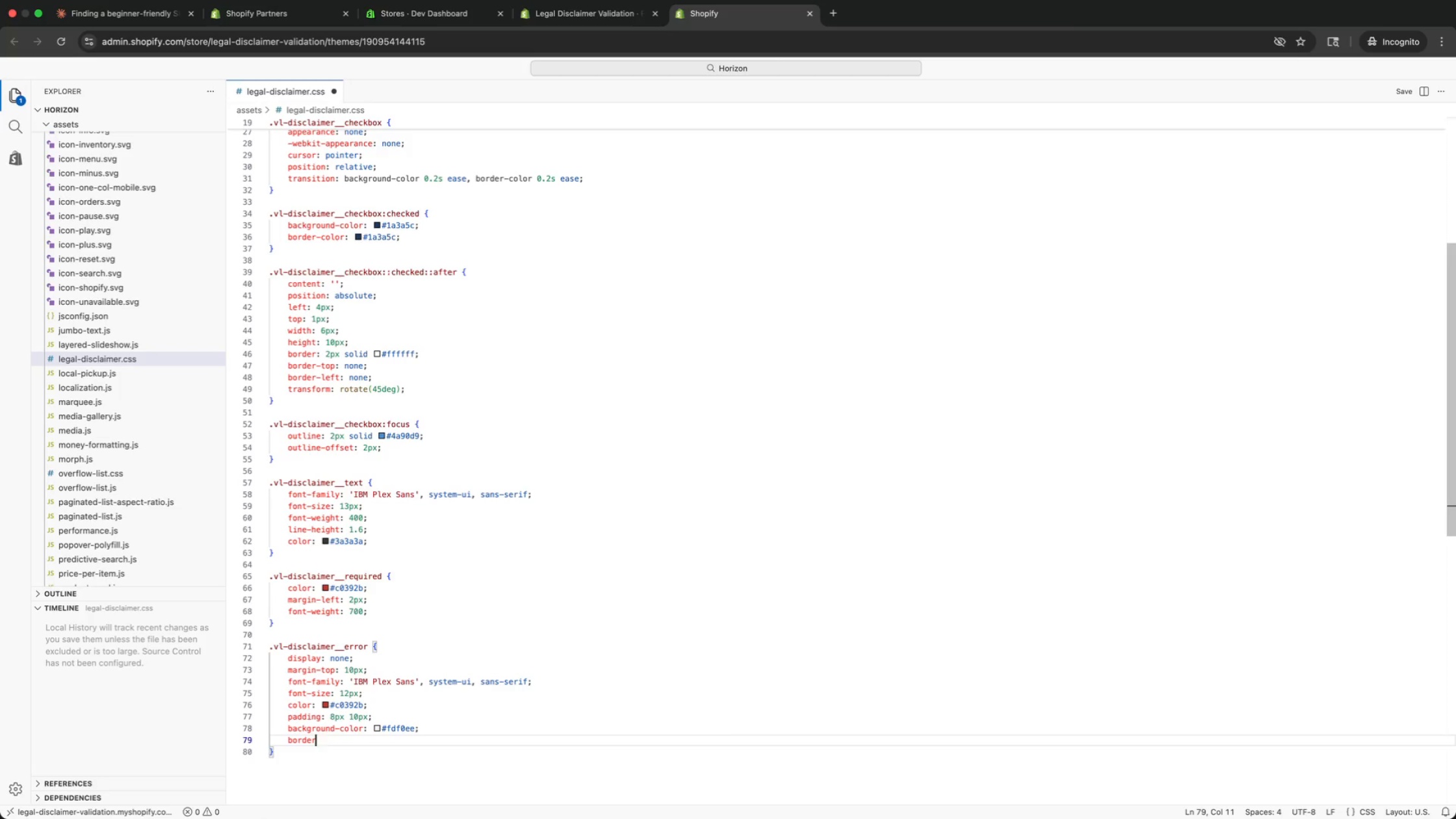 
type(: 1px solid #f5c6c2;)
 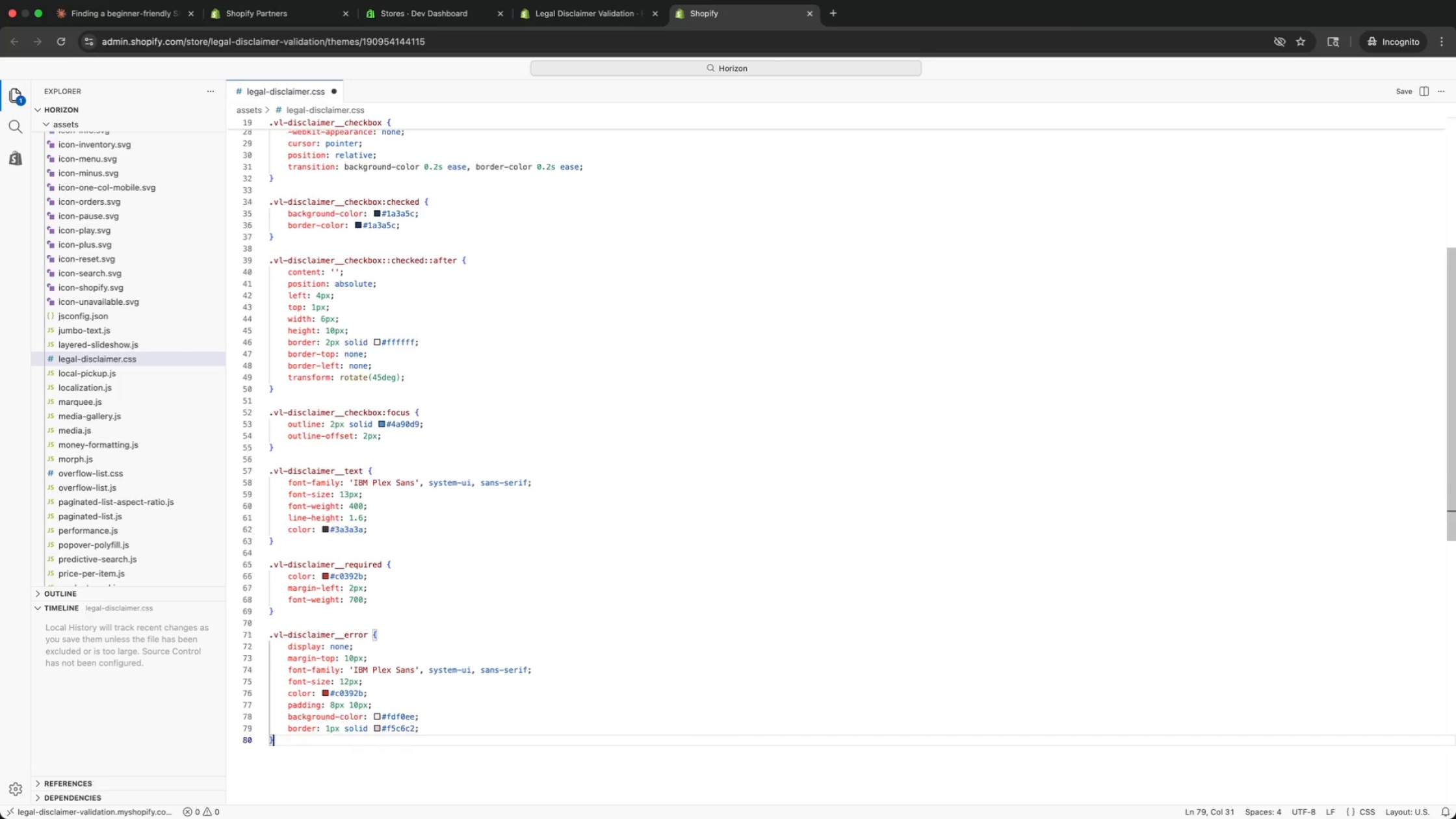 
key(Meta+ArrowDown)
 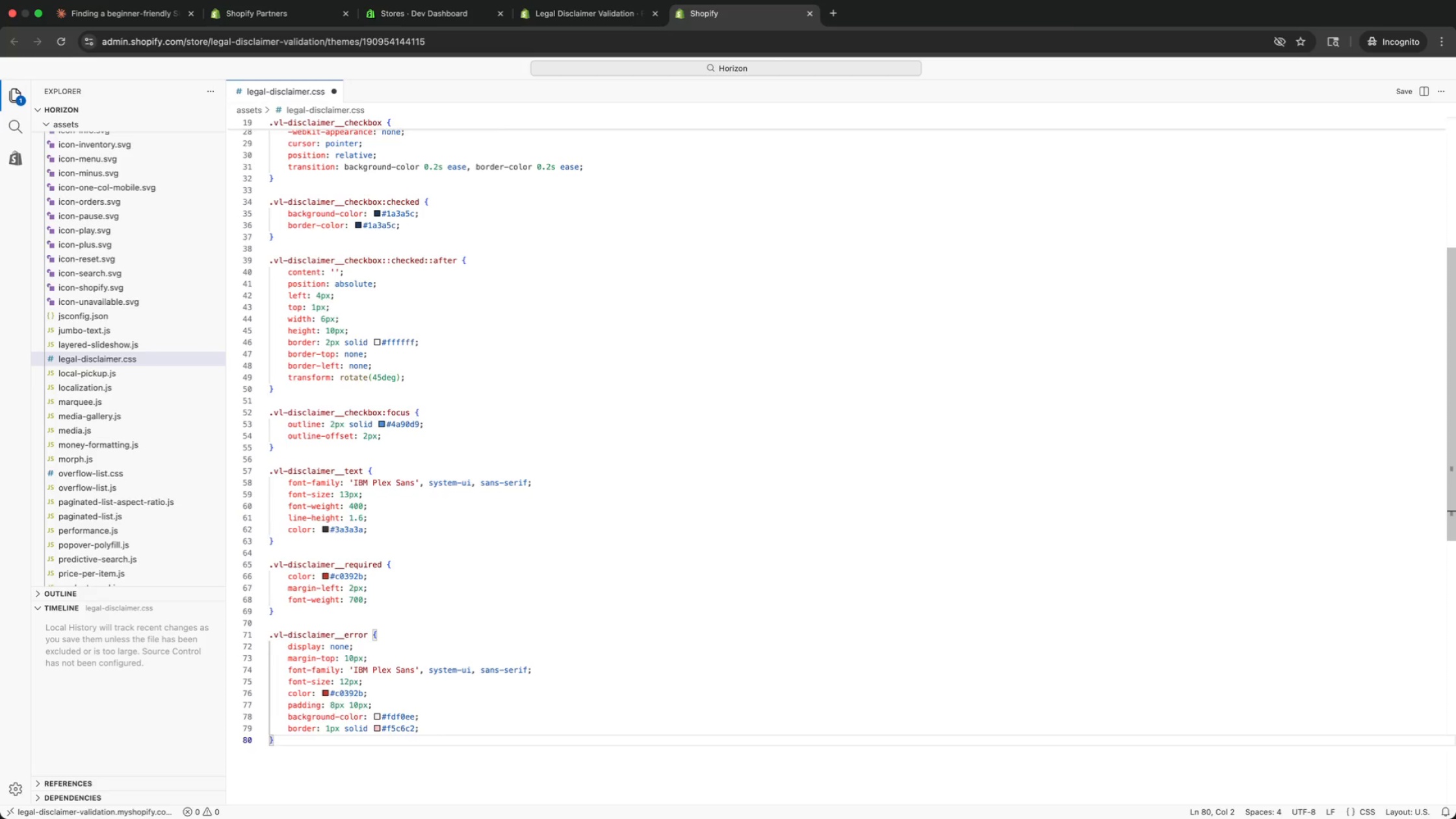 
key(Enter)
 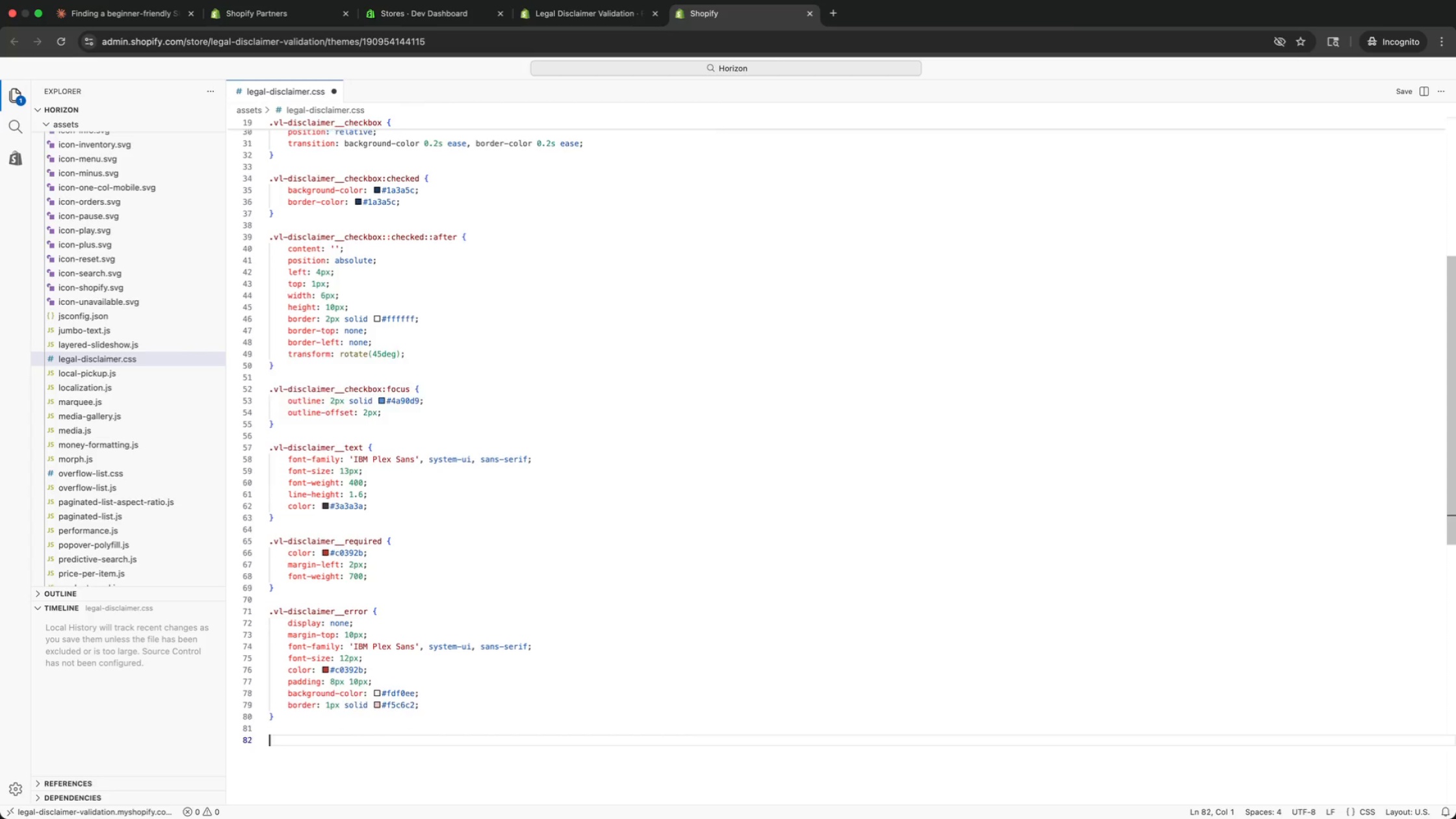 
key(Enter)
 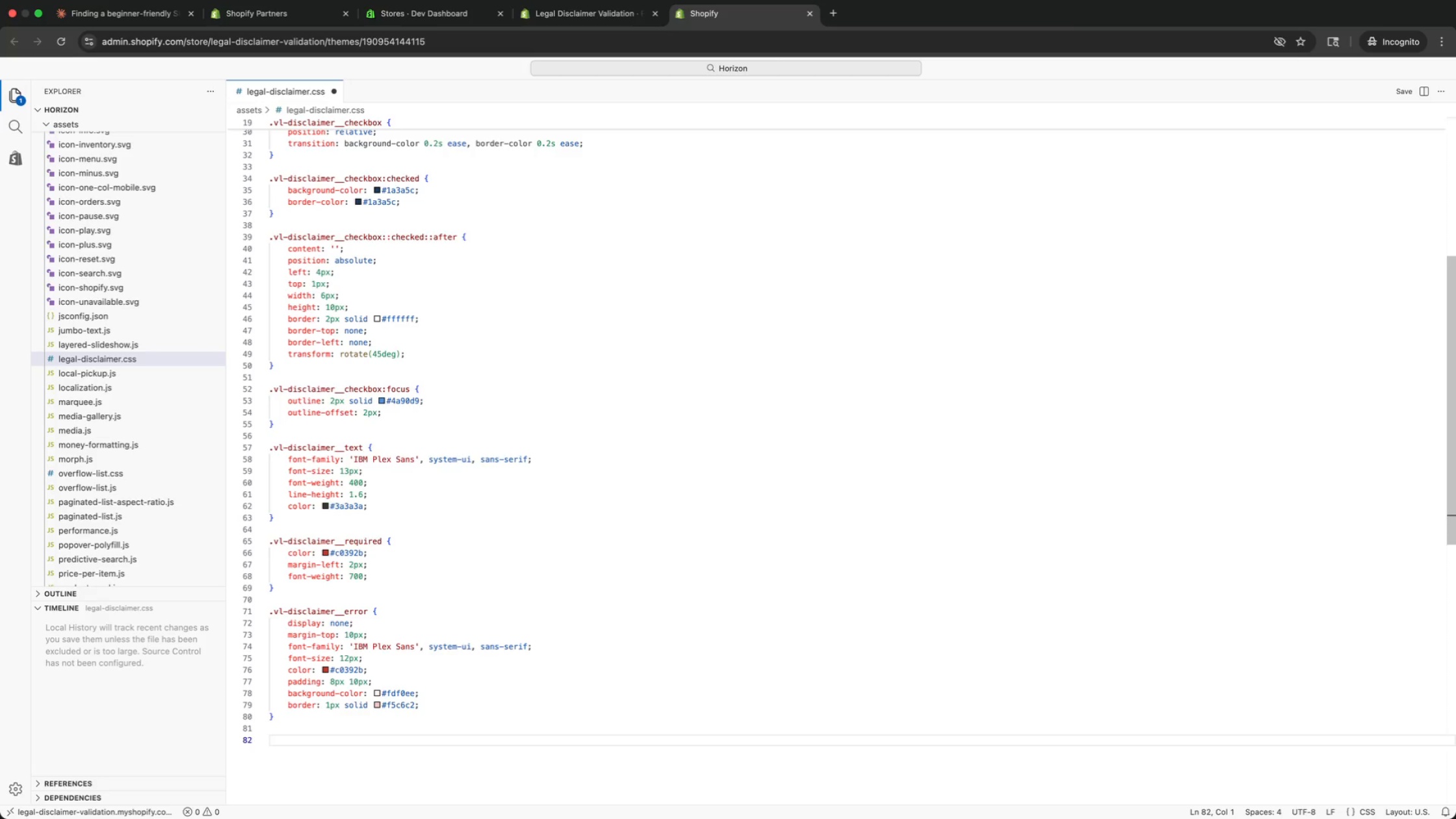 
type(err)
 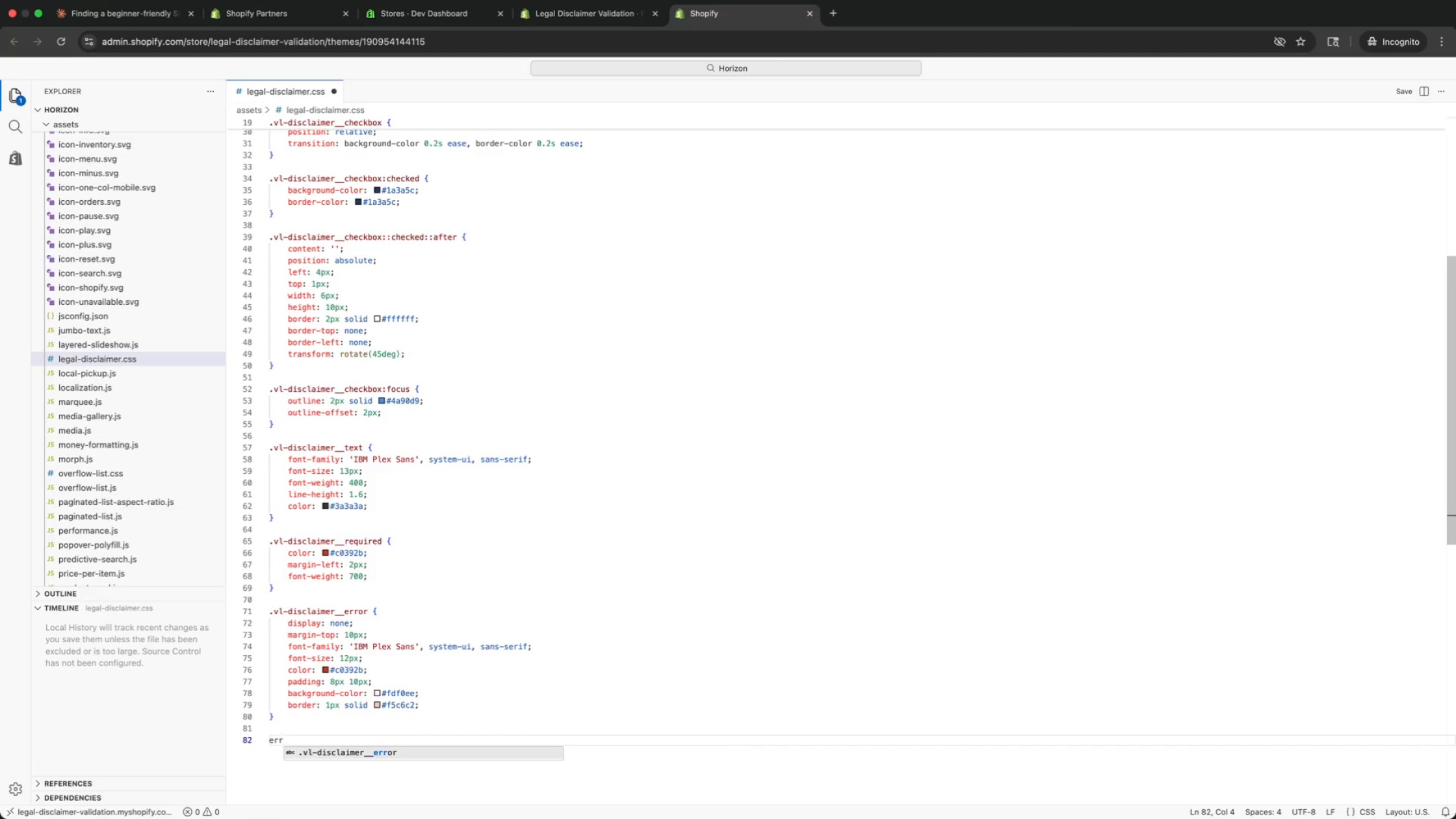 
key(Enter)
 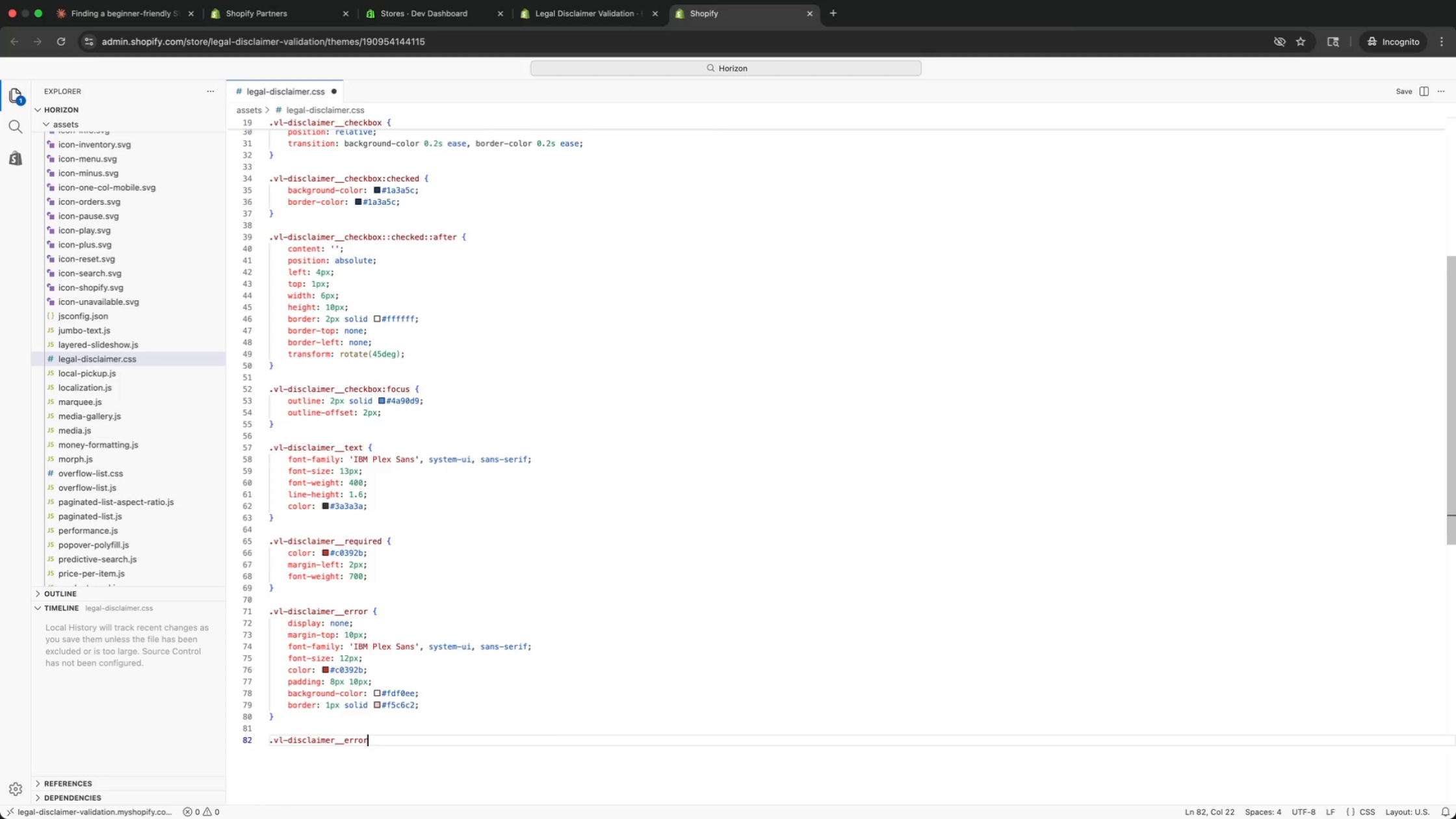 
type(.s)
key(Backspace)
type(is-visible {)
 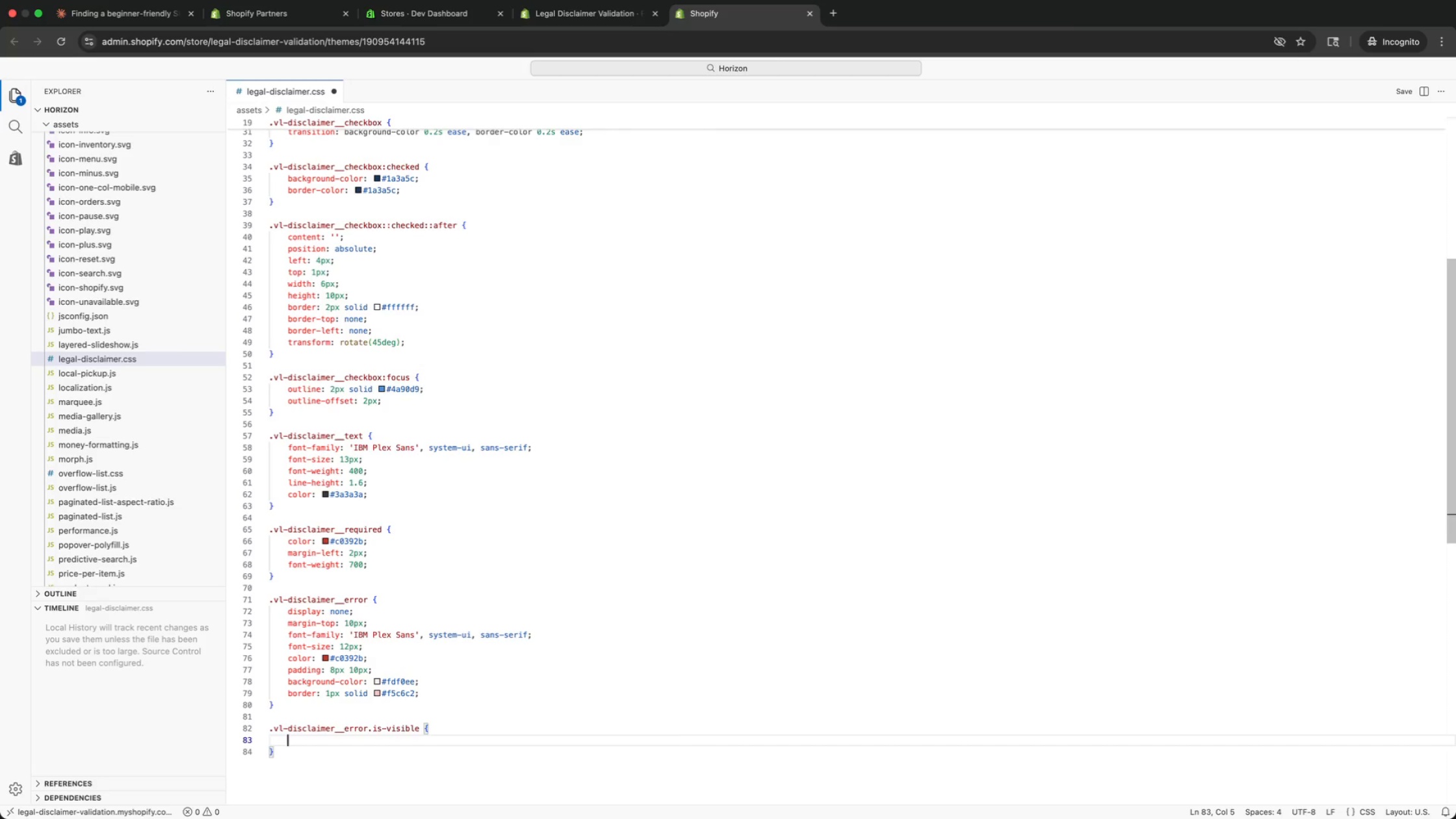 
 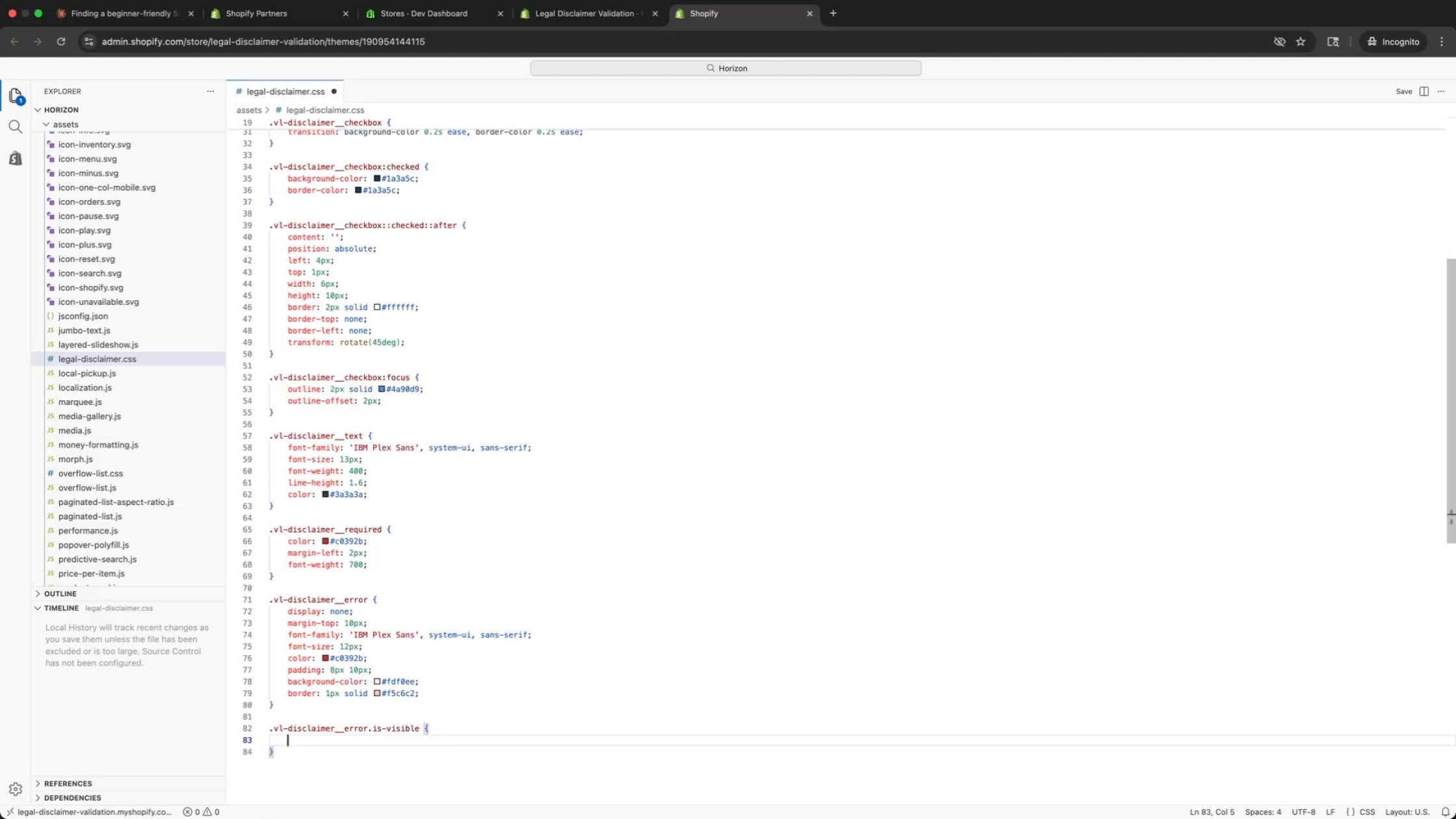 
key(Enter)
 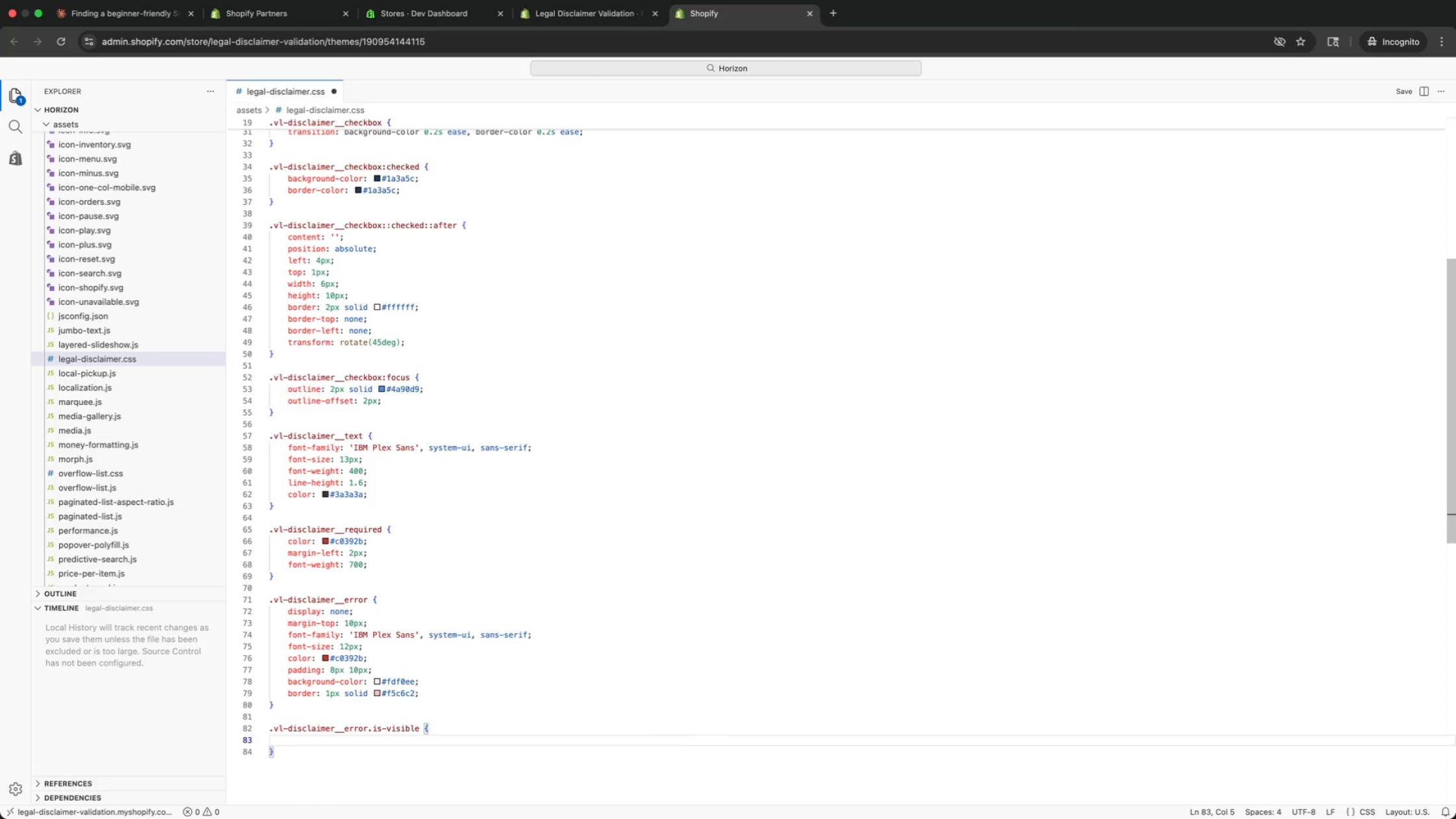 
key(D)
 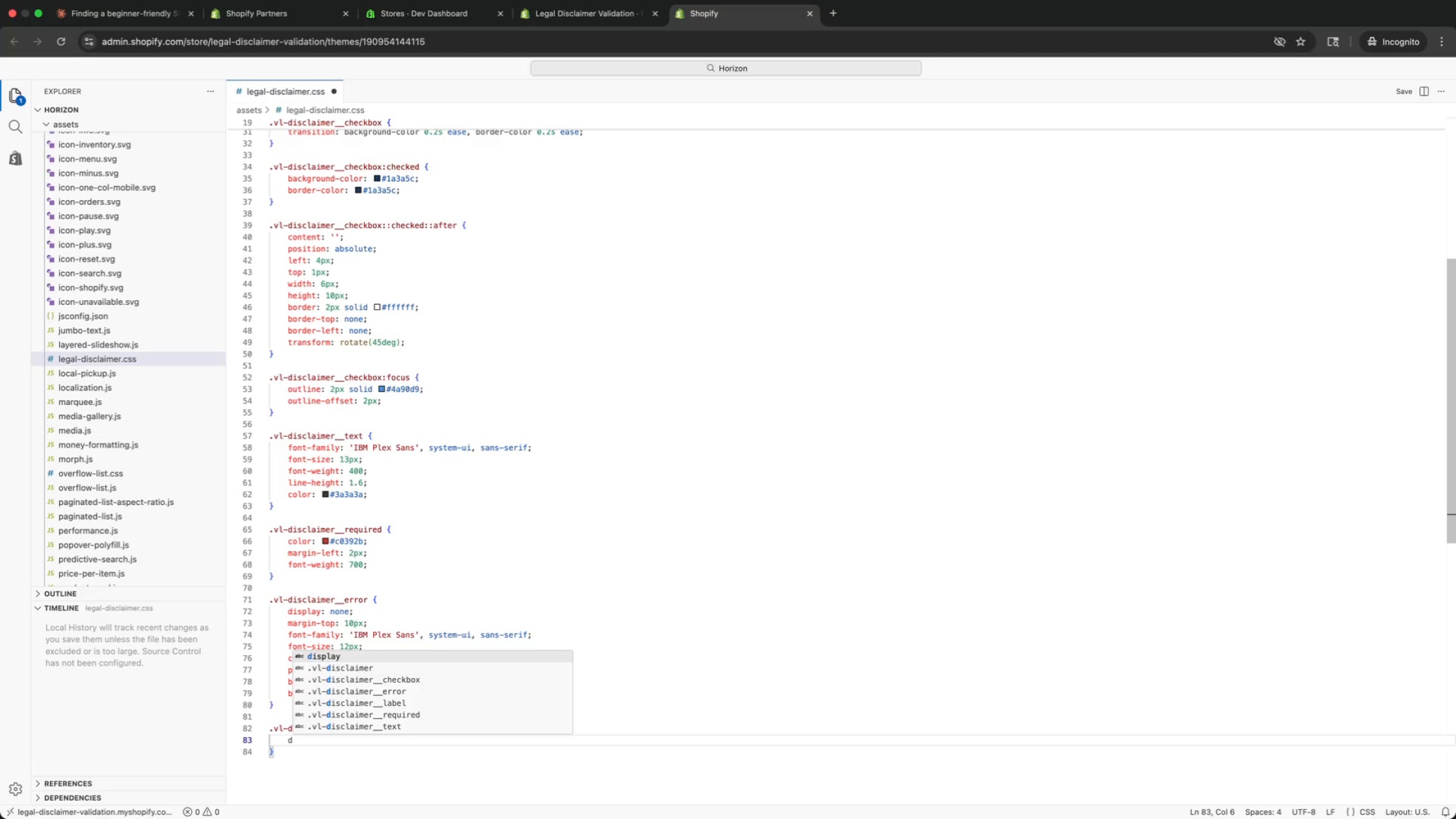 
key(Enter)
 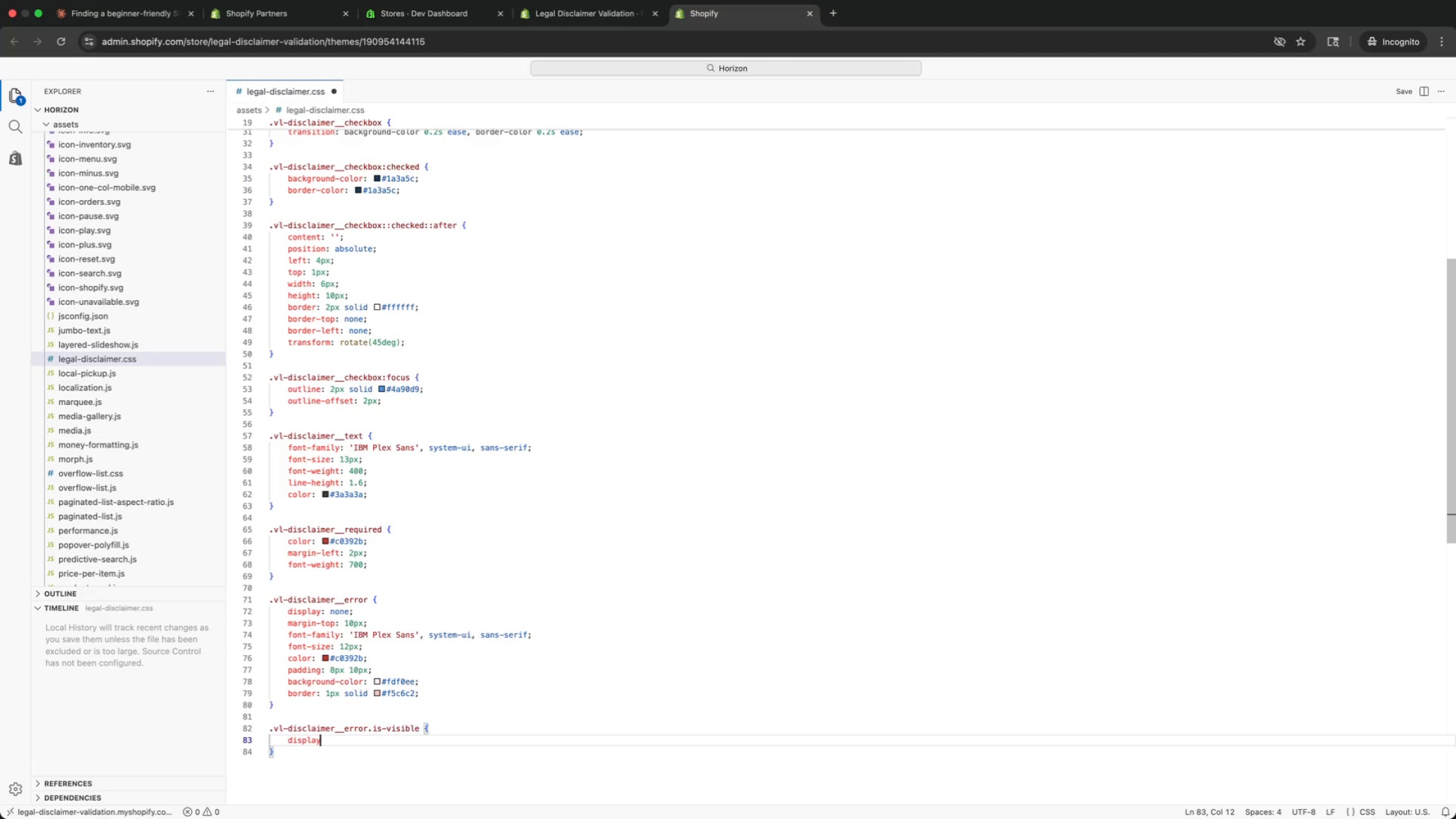 
type(: block;)
 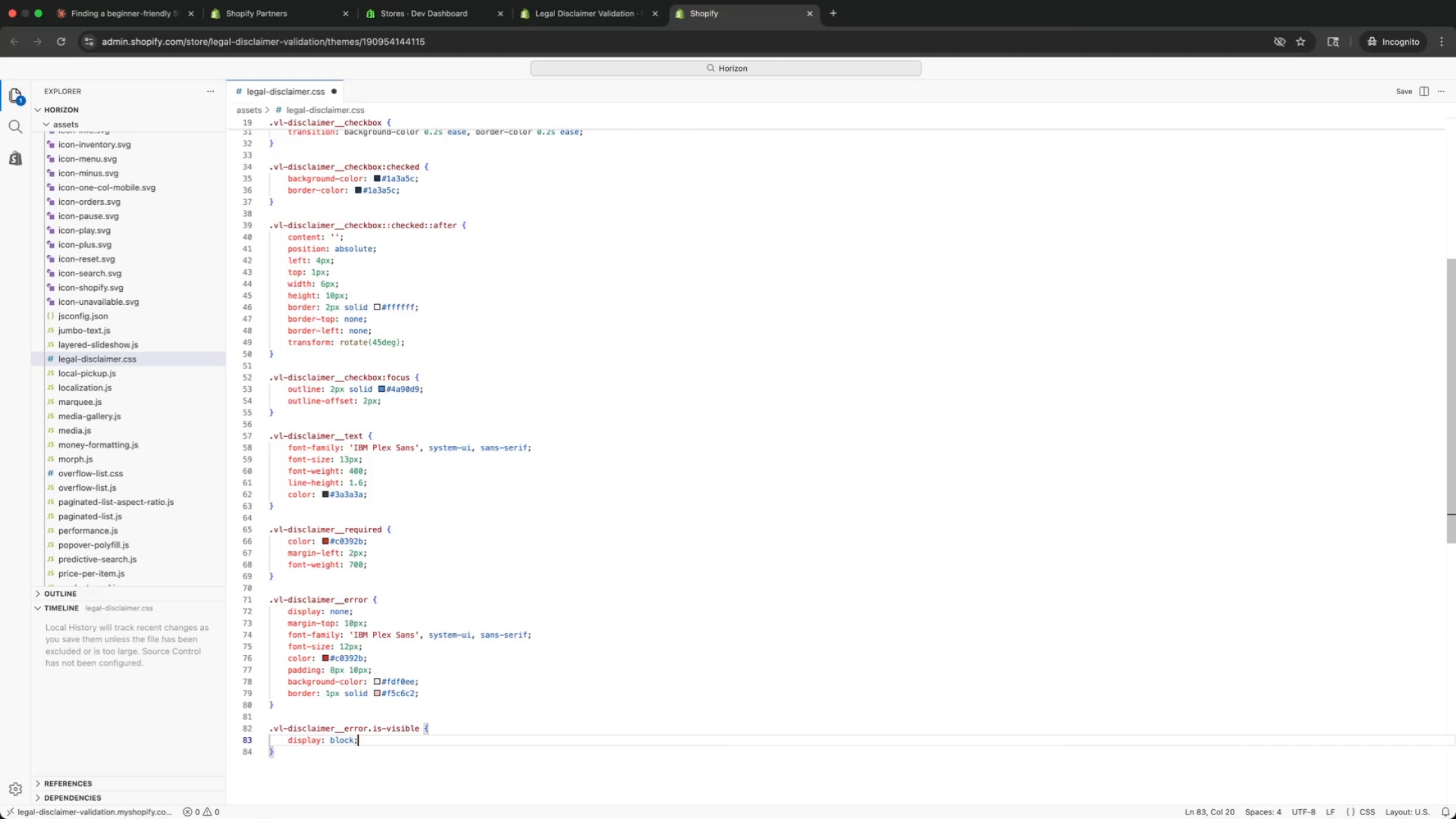 
key(Meta+ArrowDown)
 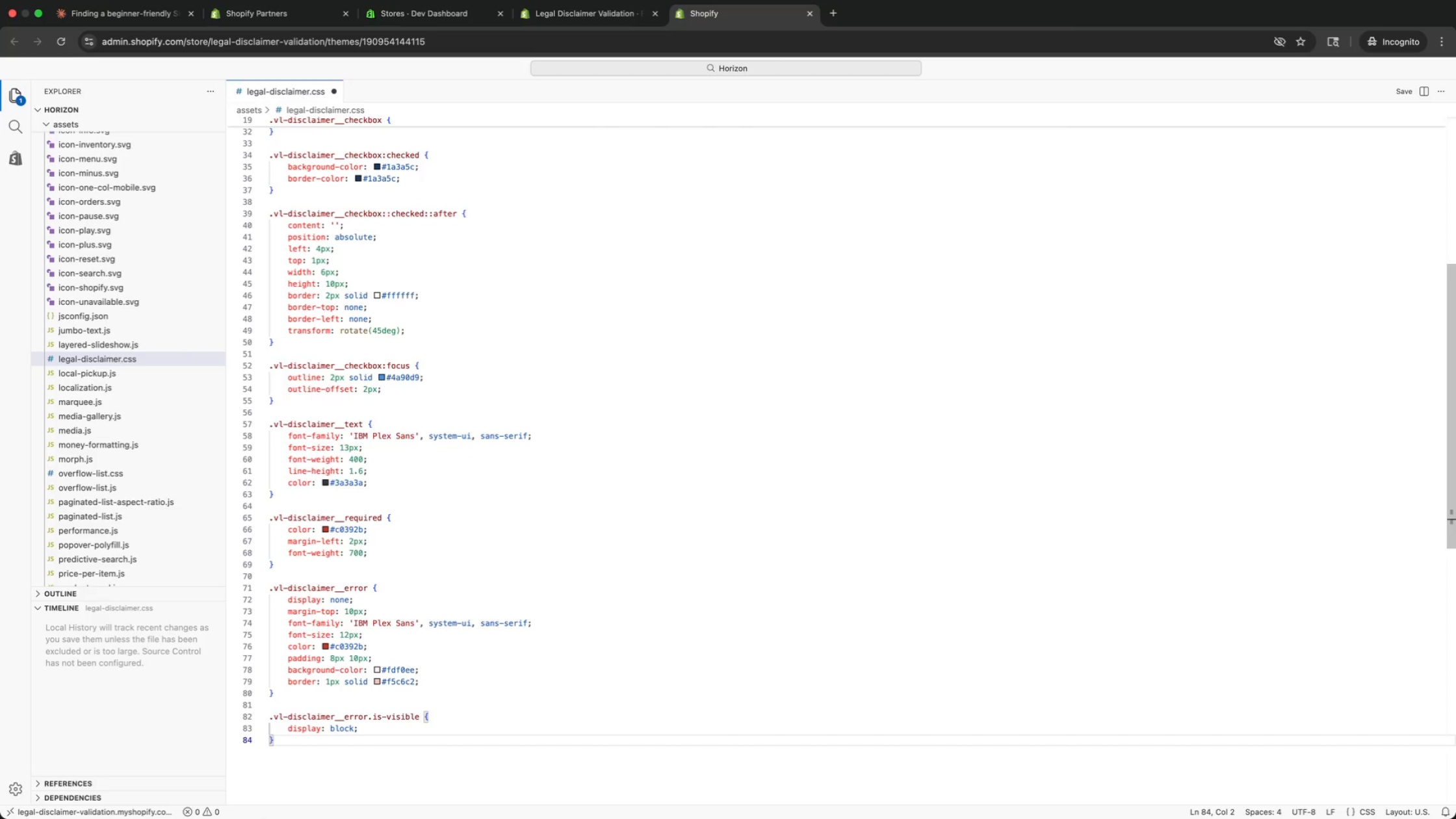 
key(Enter)
 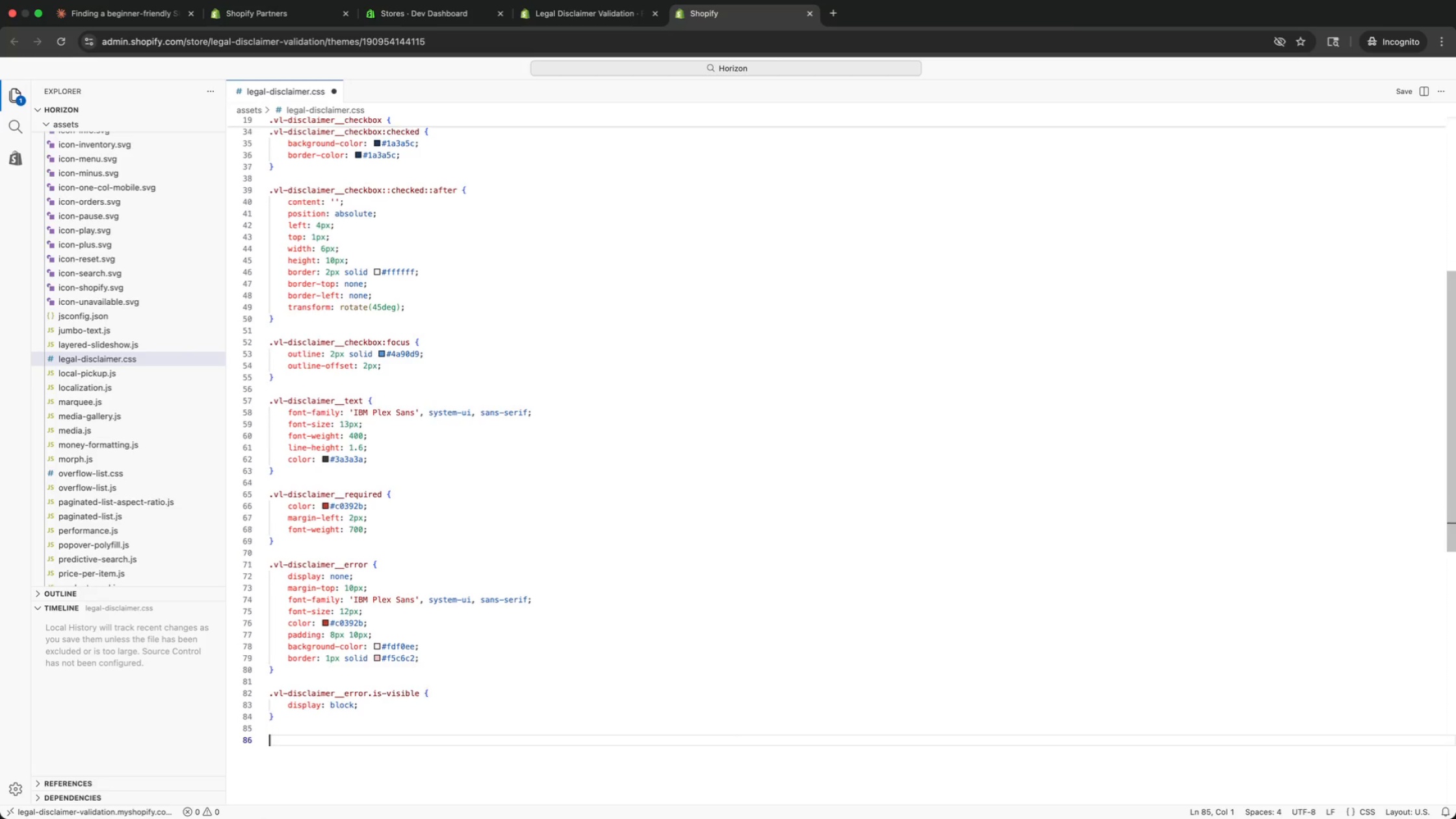 
key(Enter)
 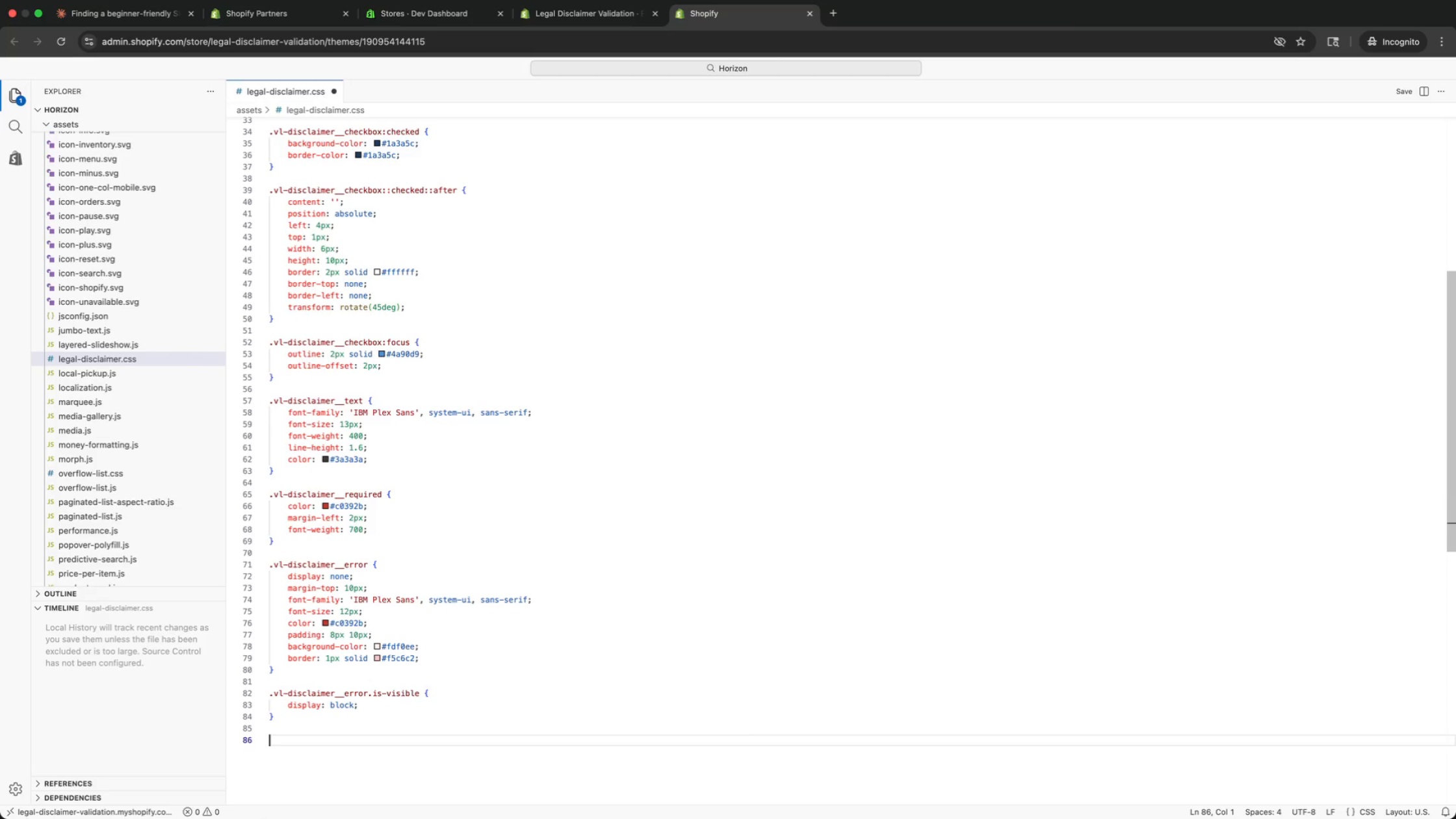 
type(er)
 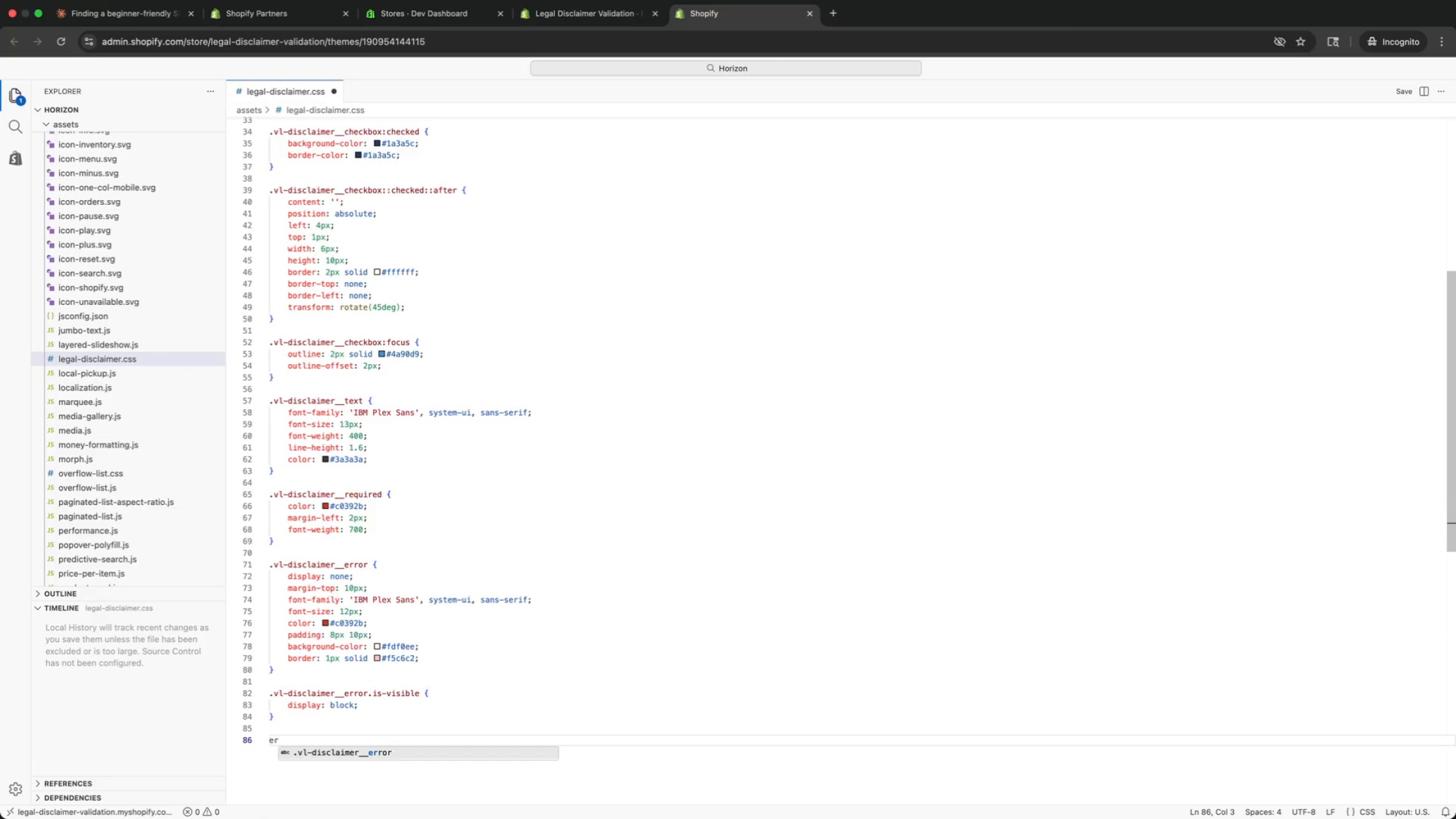 
key(Enter)
 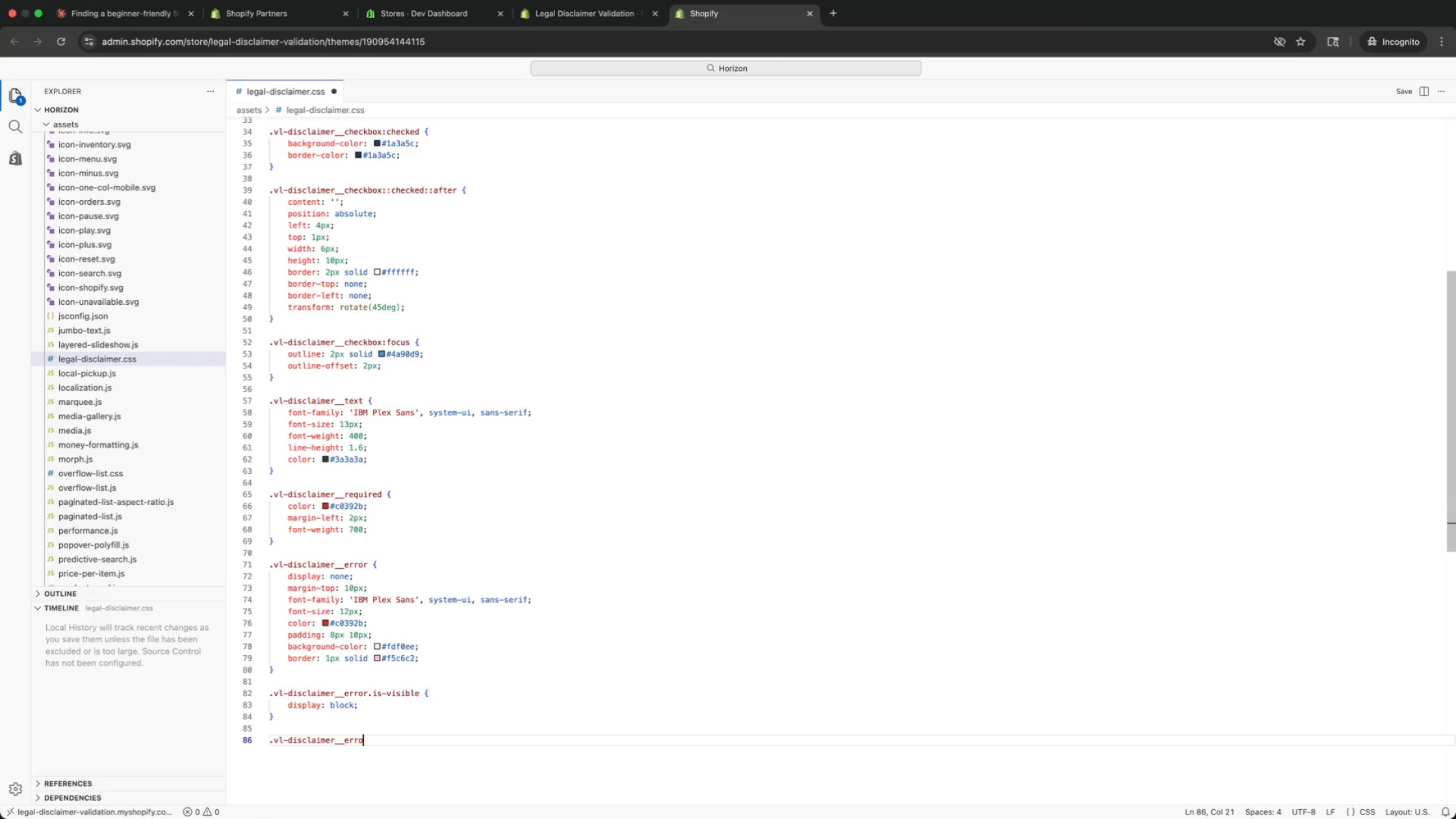 
key(Backspace)
key(Backspace)
key(Backspace)
key(Backspace)
key(Backspace)
type(note {)
 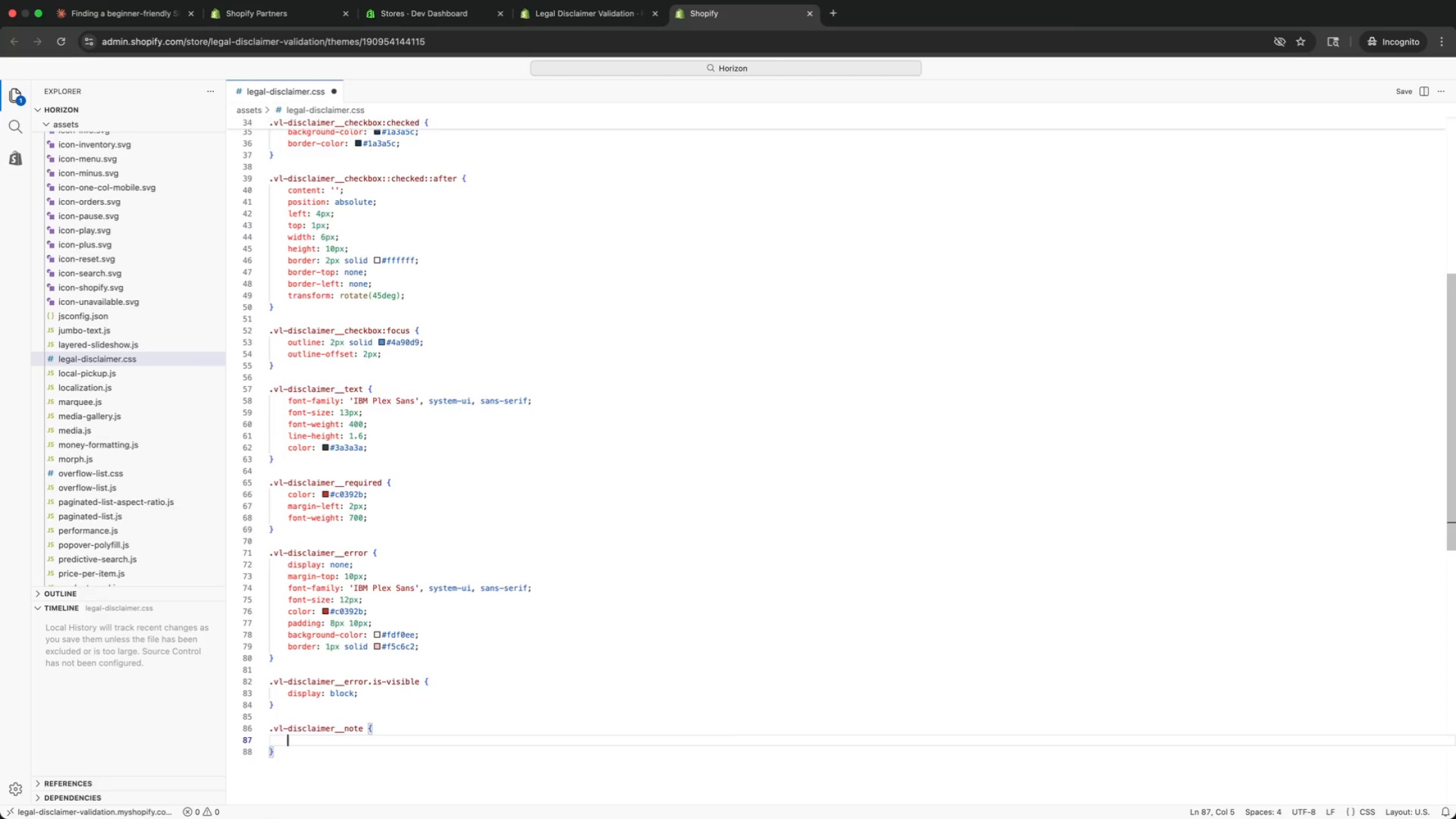 
 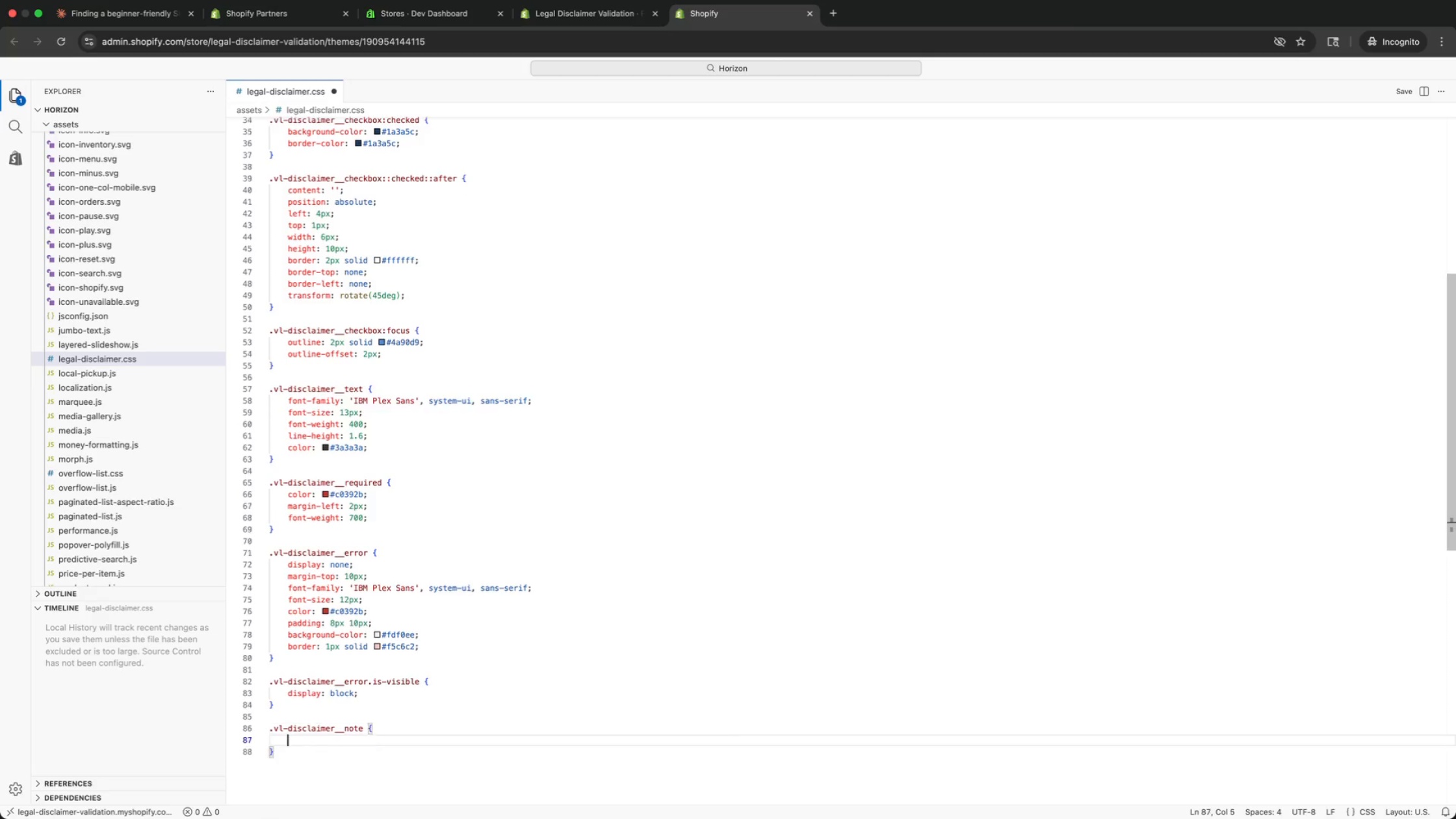 
key(Enter)
 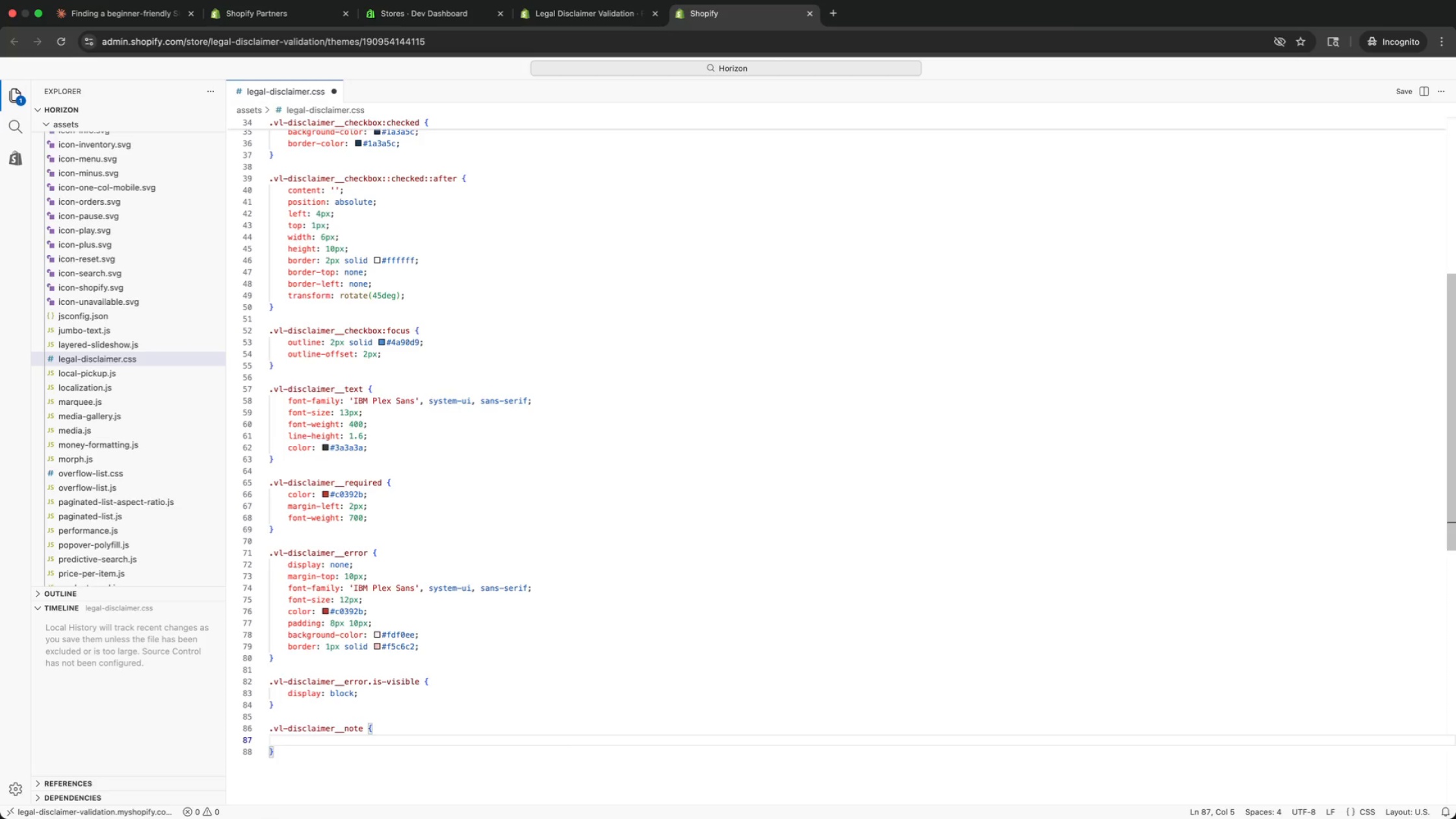 
type(mar)
 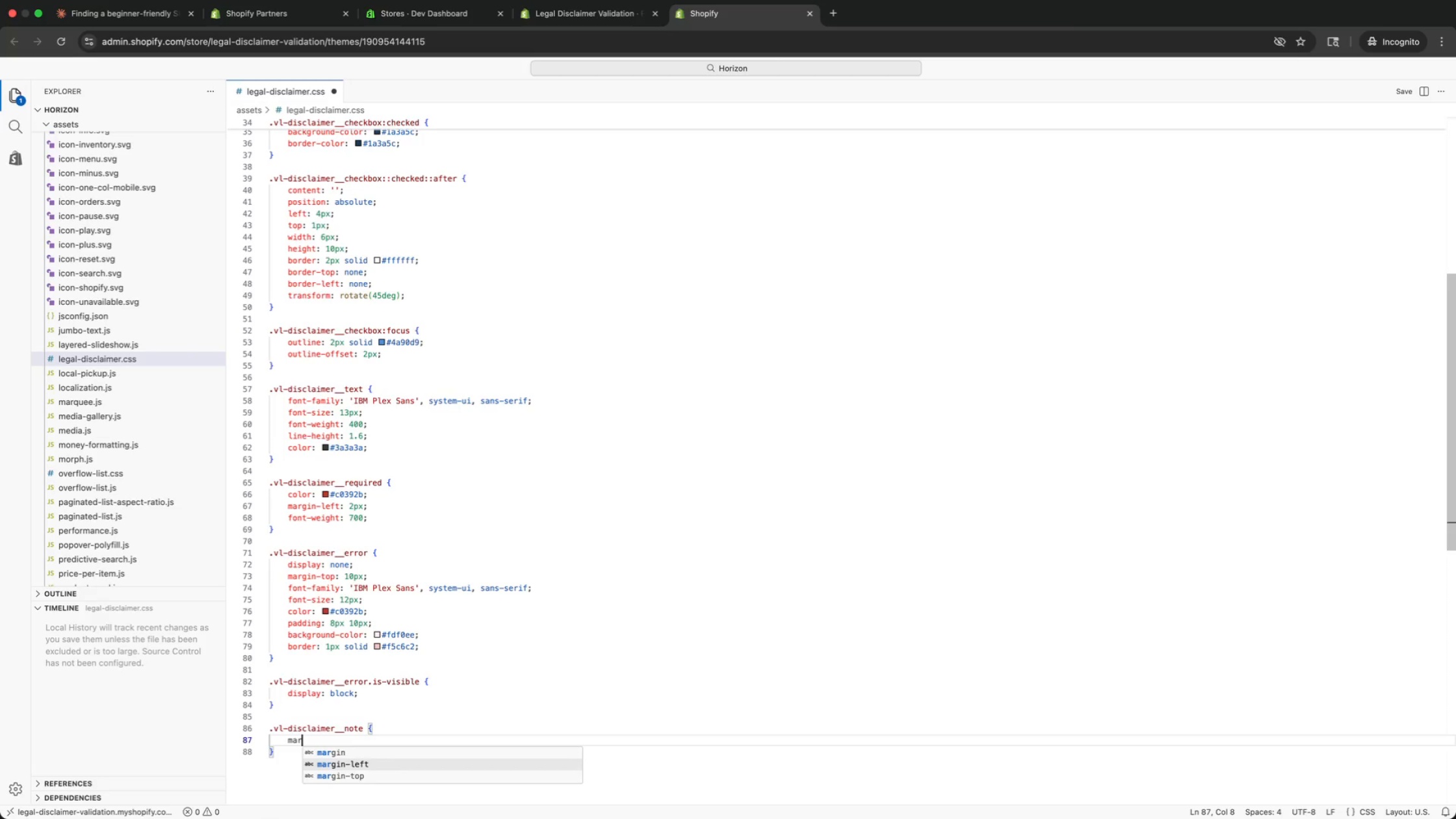 
key(ArrowDown)
 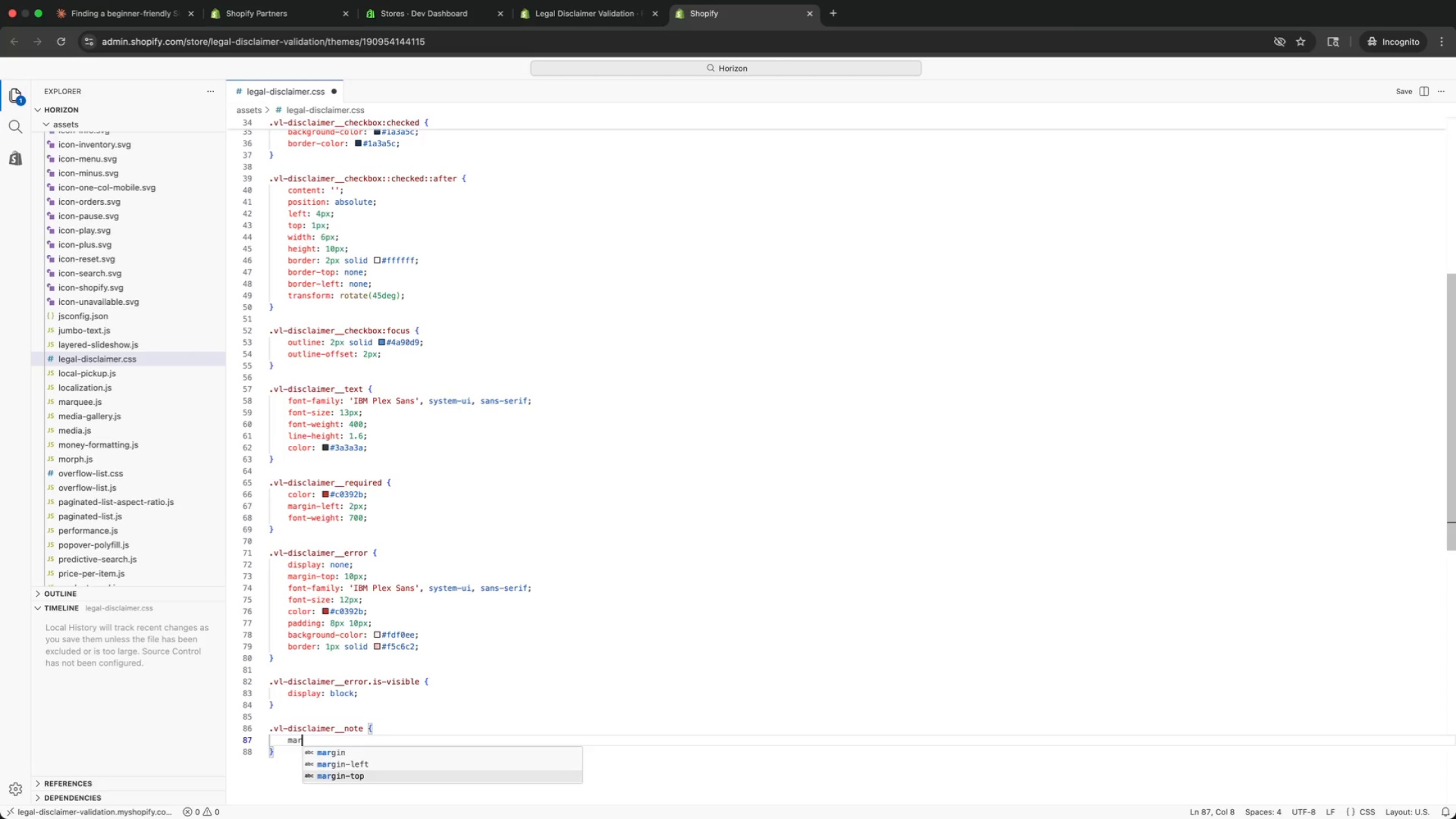 
key(ArrowDown)
 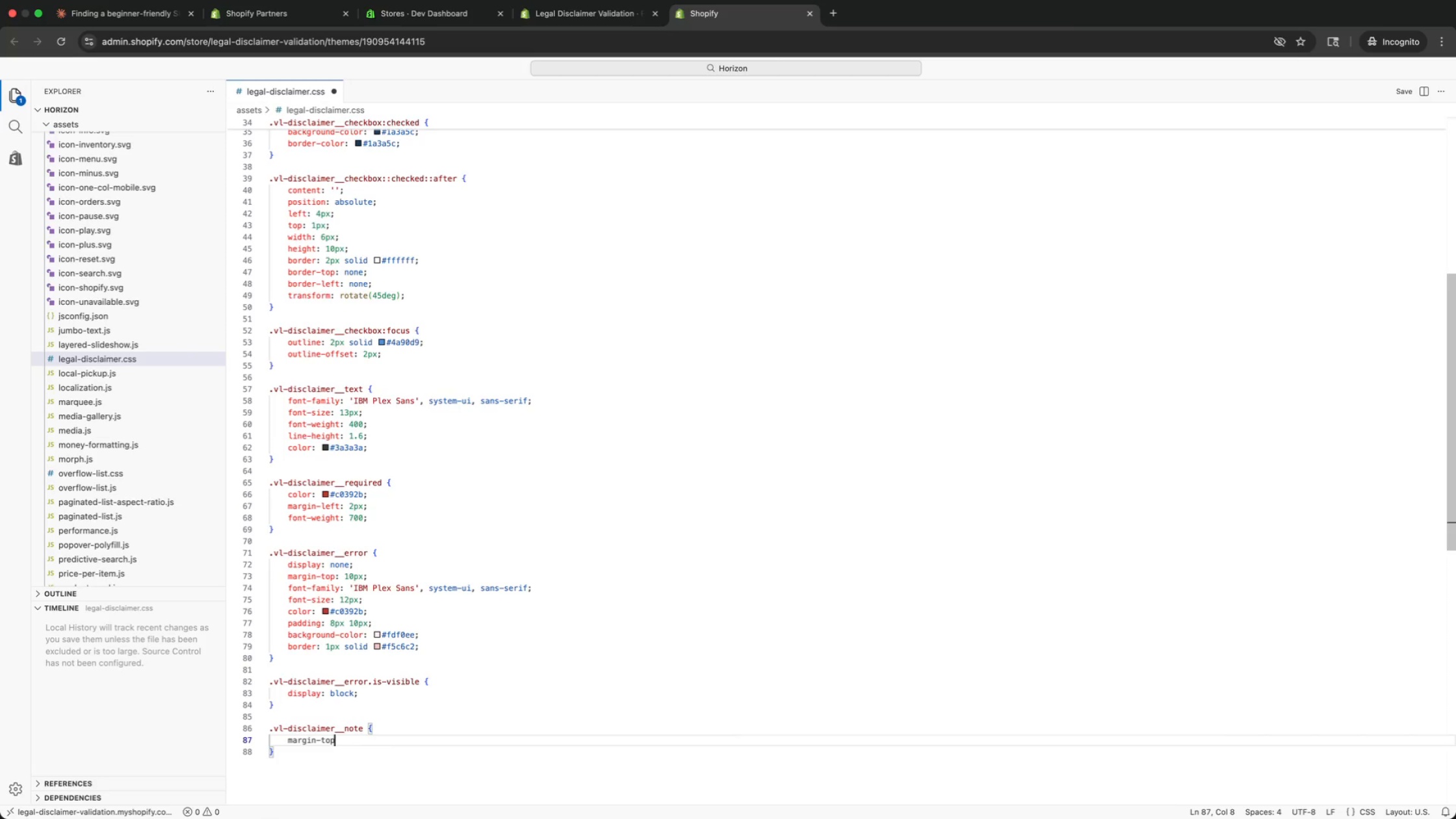 
key(Enter)
 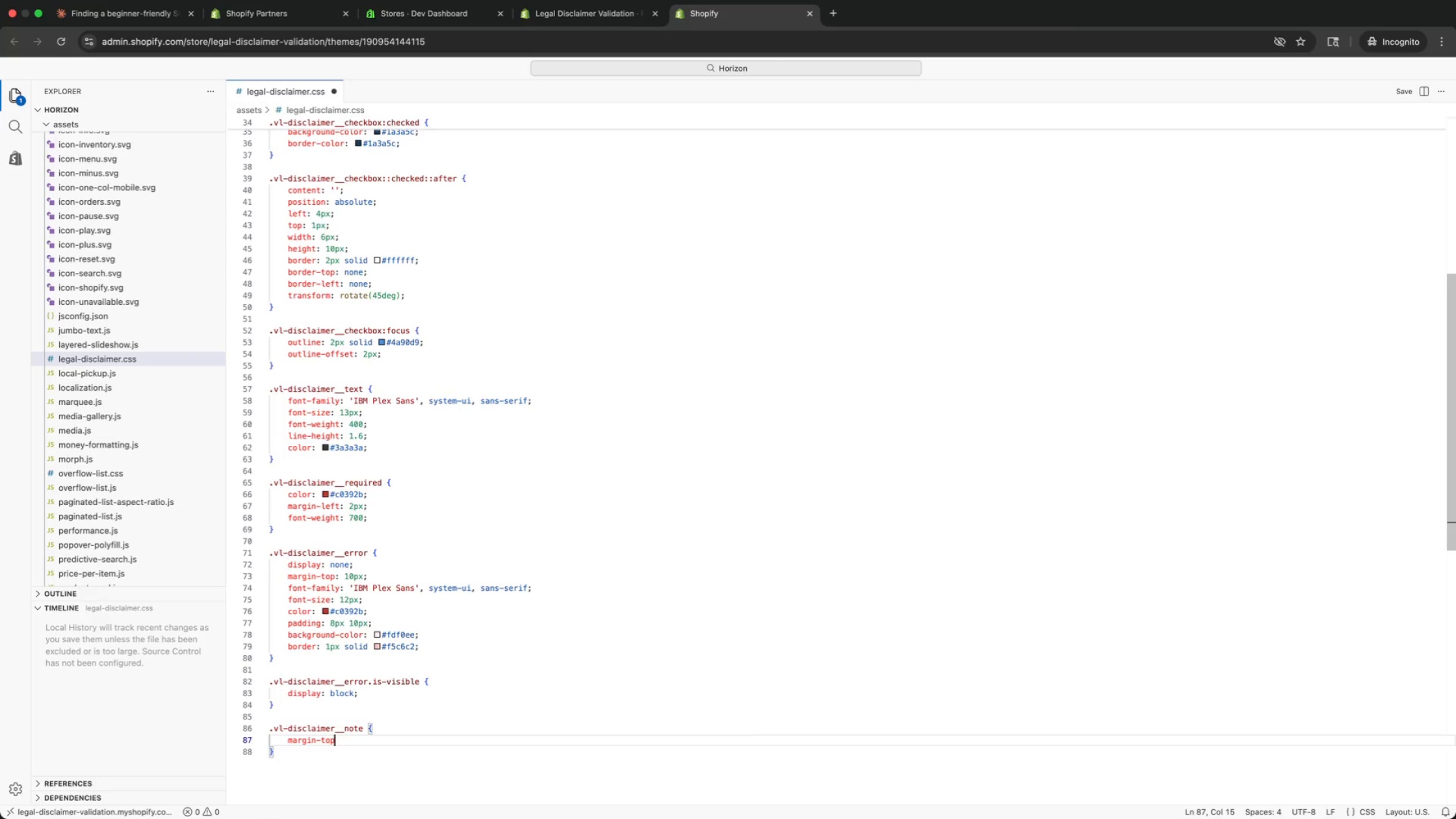 
type(: 10px;)
 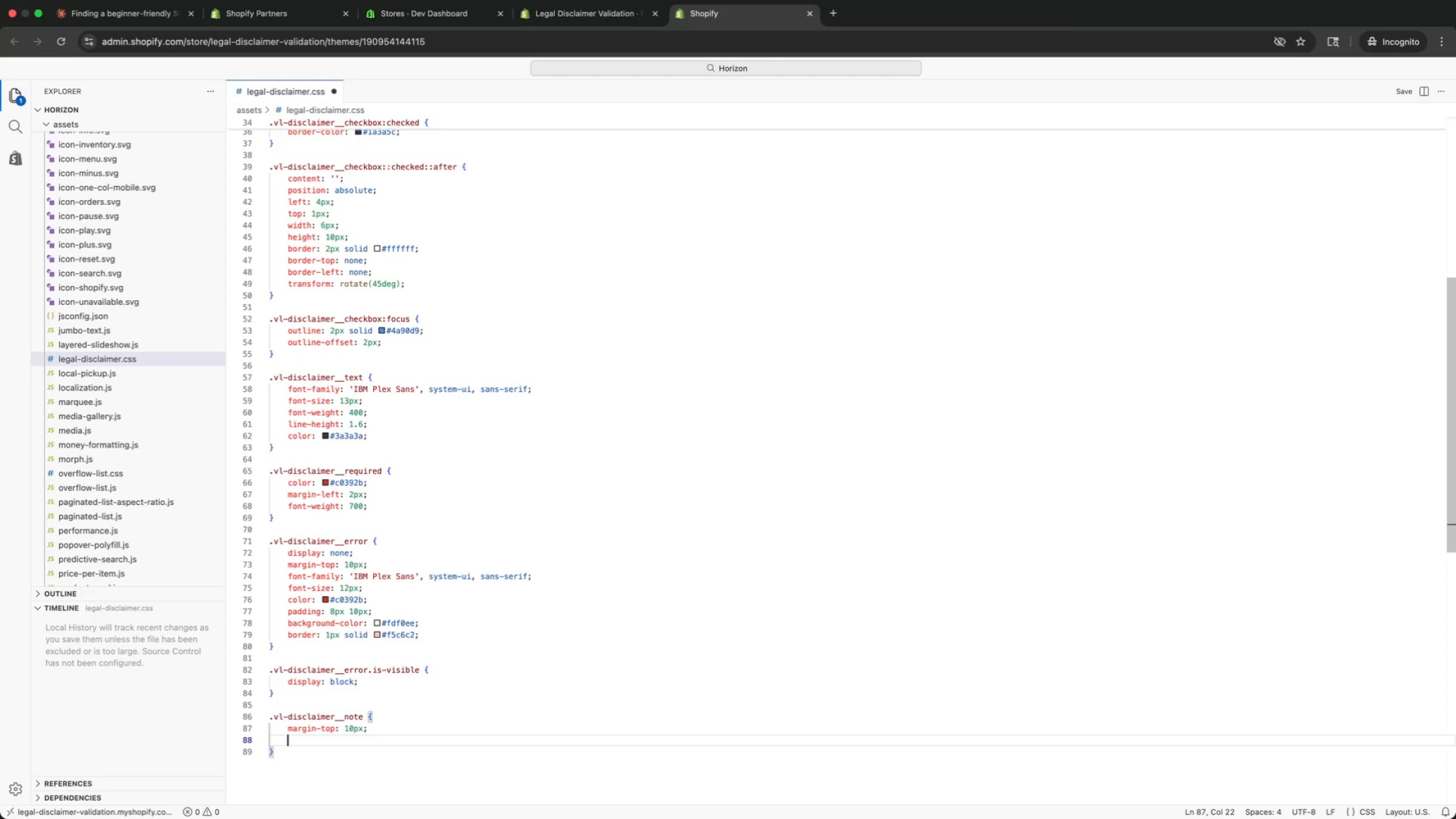 
key(Enter)
 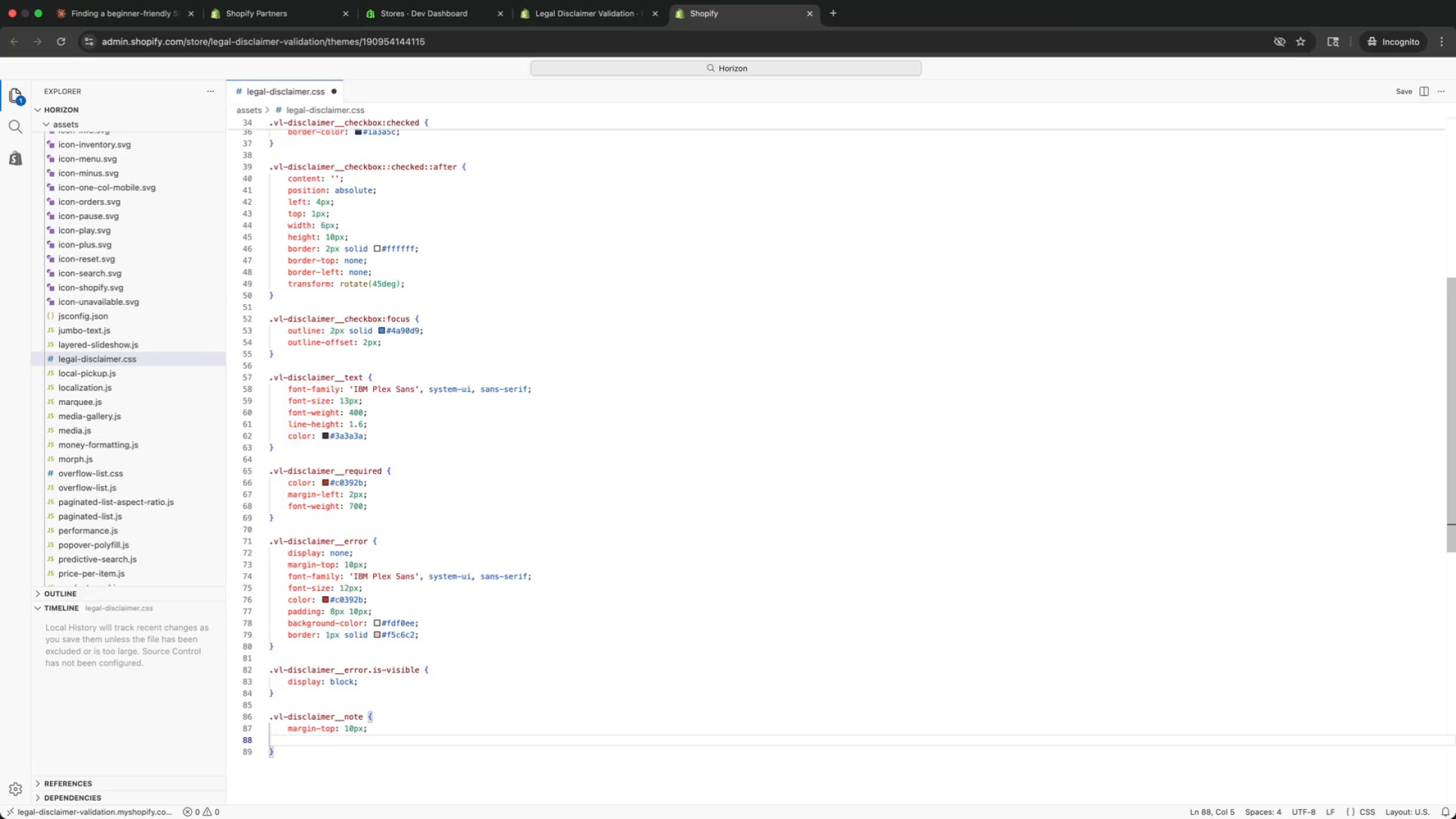 
type(fon)
 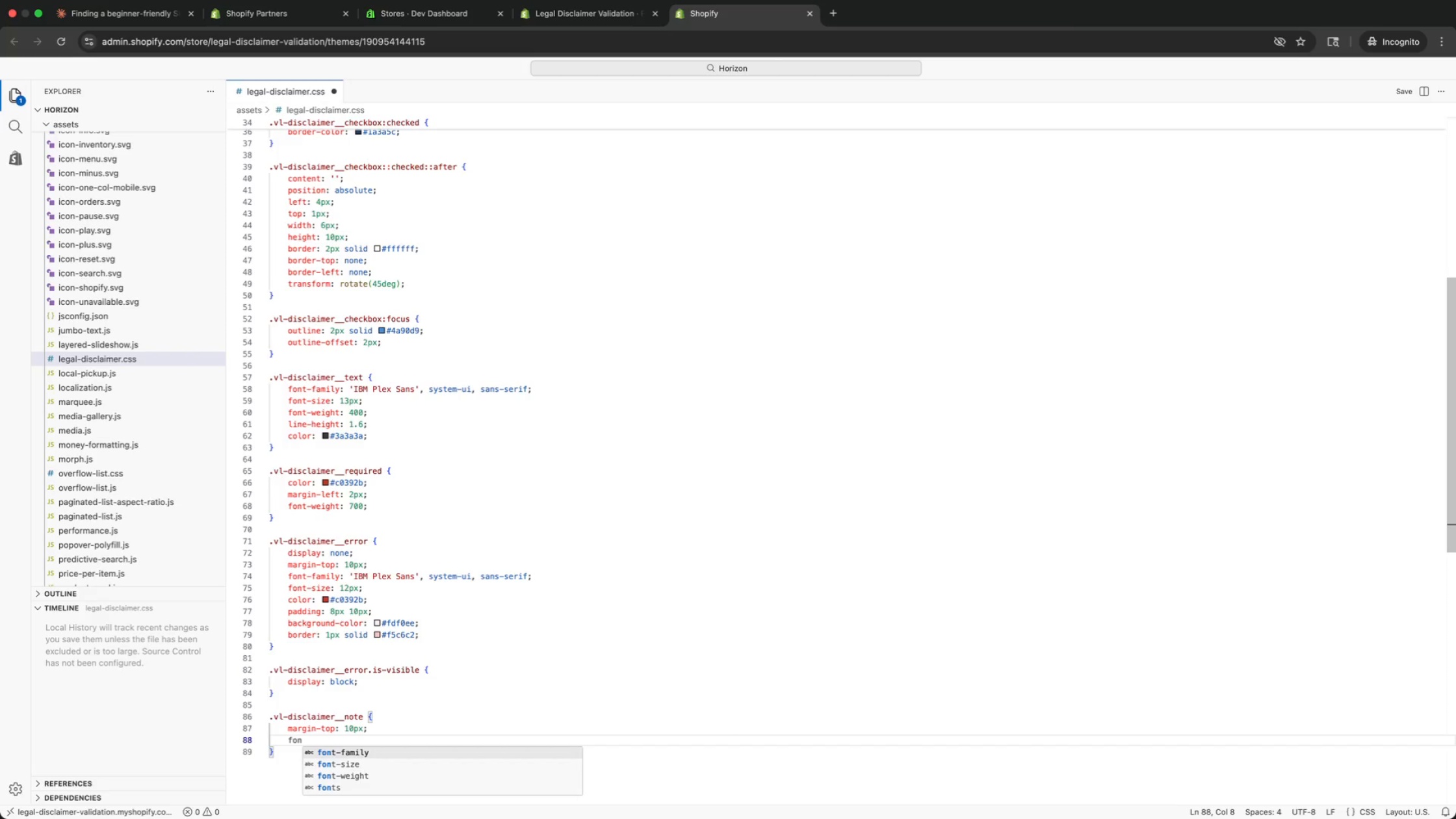 
key(Enter)
 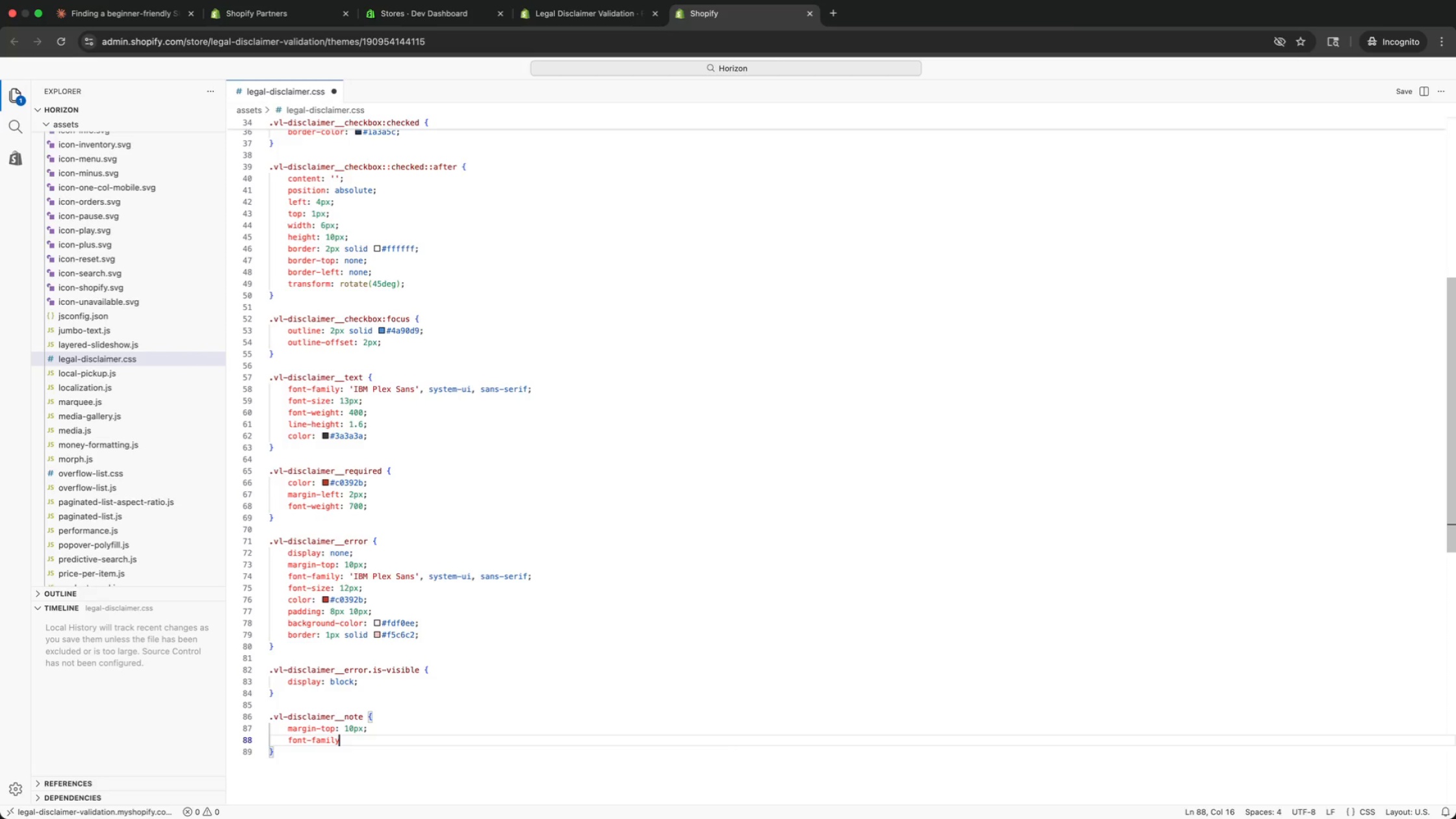 
key(Shift+Semicolon)
 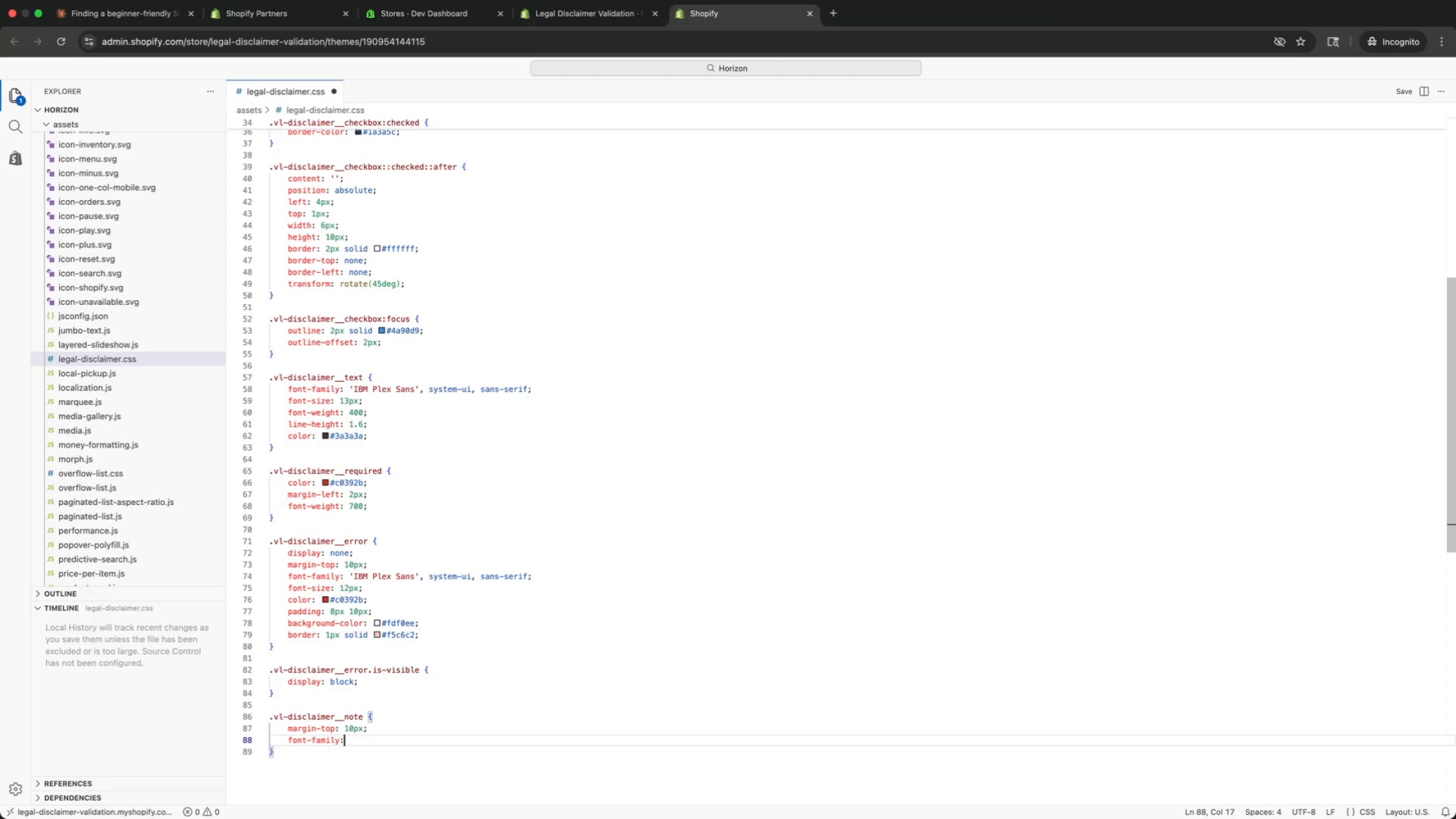 
key(Space)
 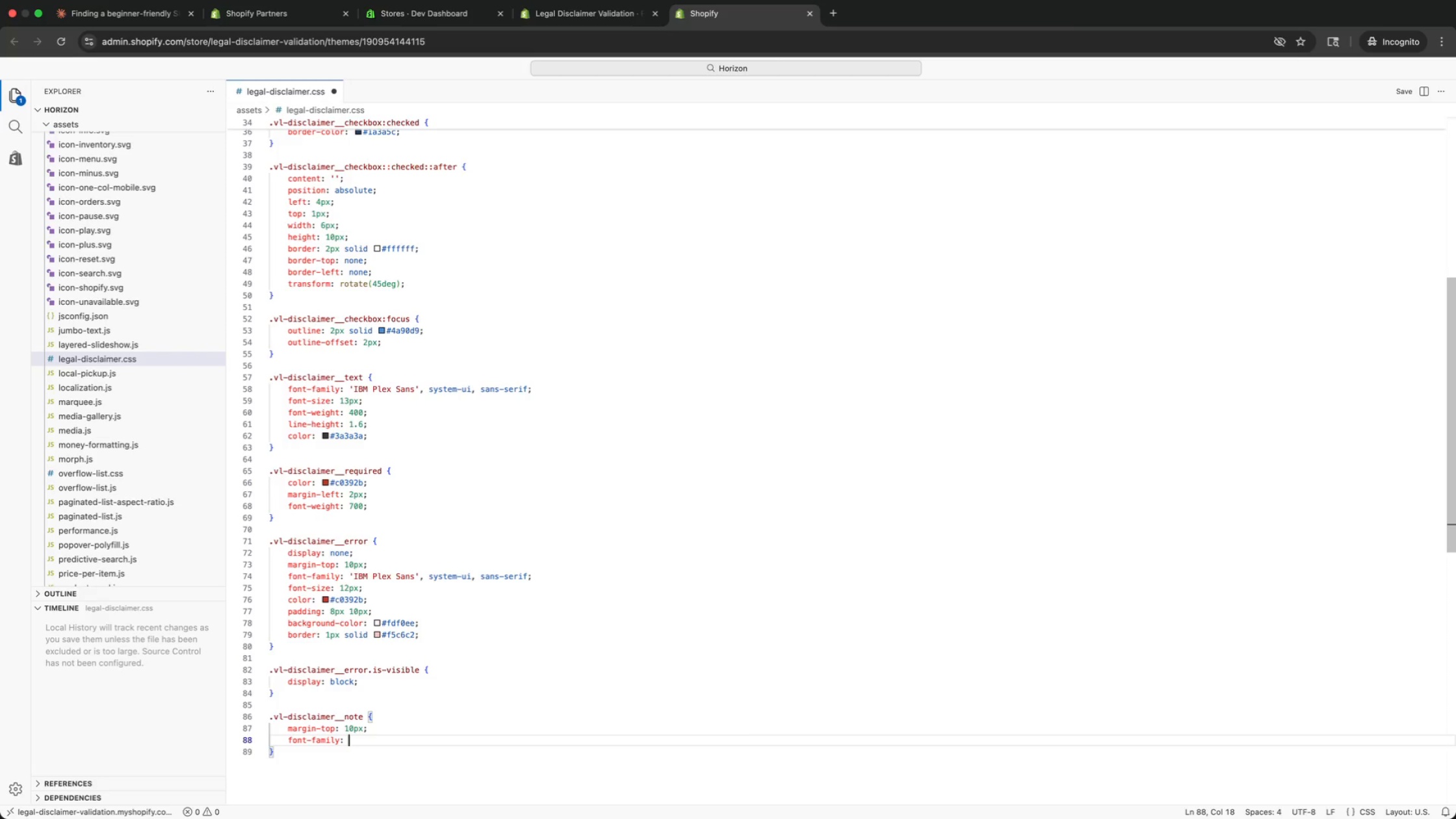 
key(Meta+V)
 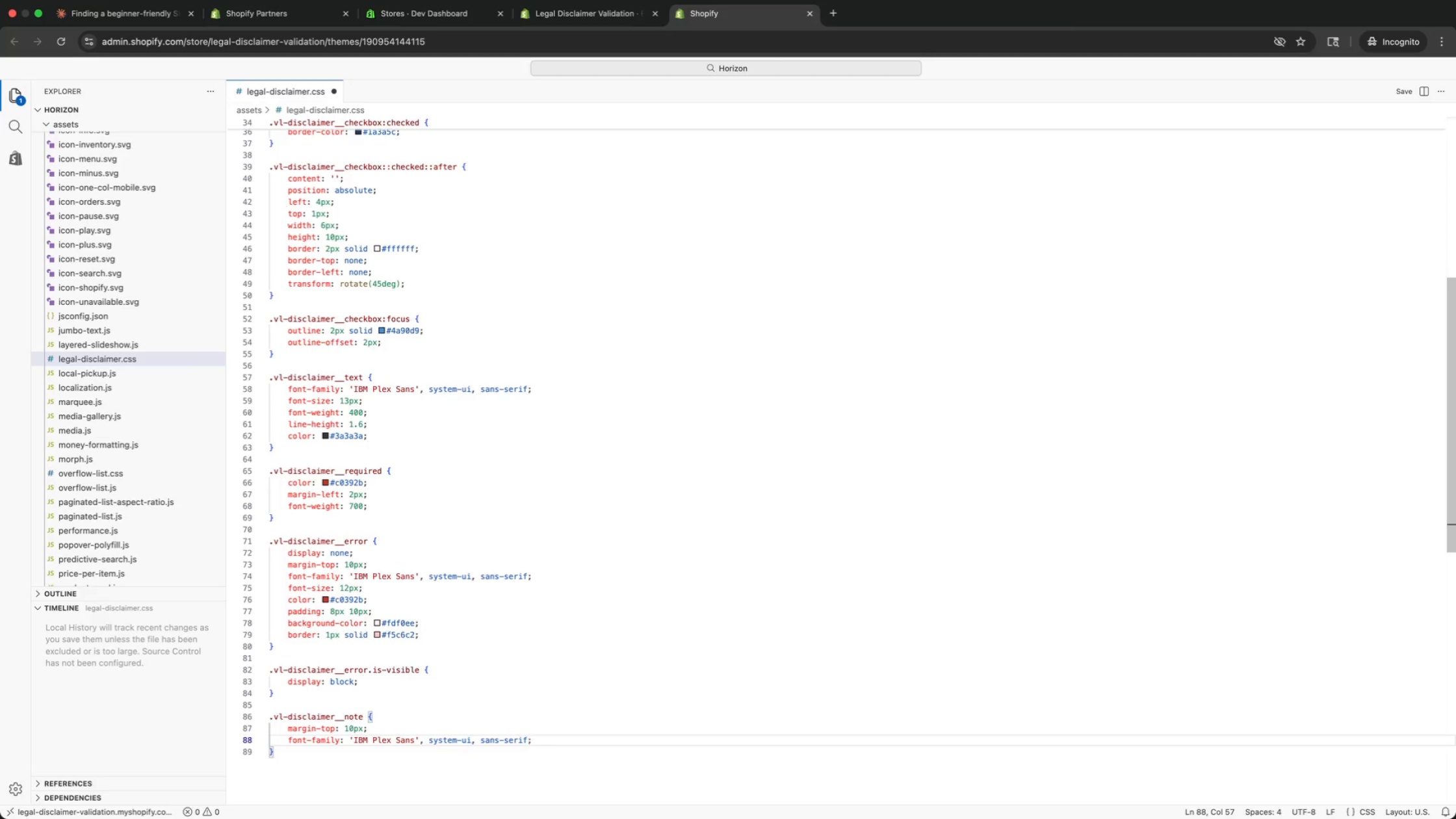 
key(ArrowLeft)
 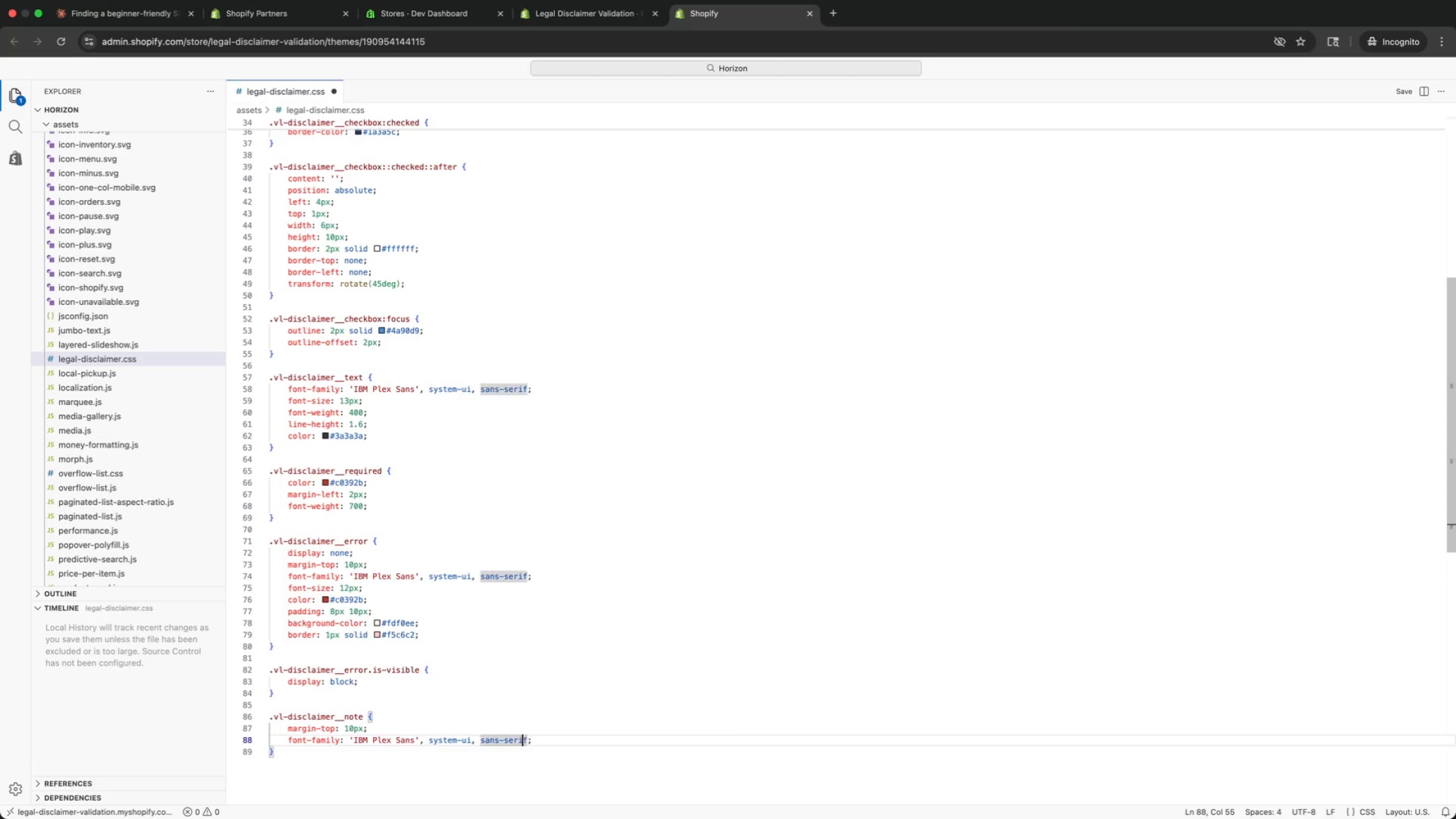 
key(ArrowLeft)
 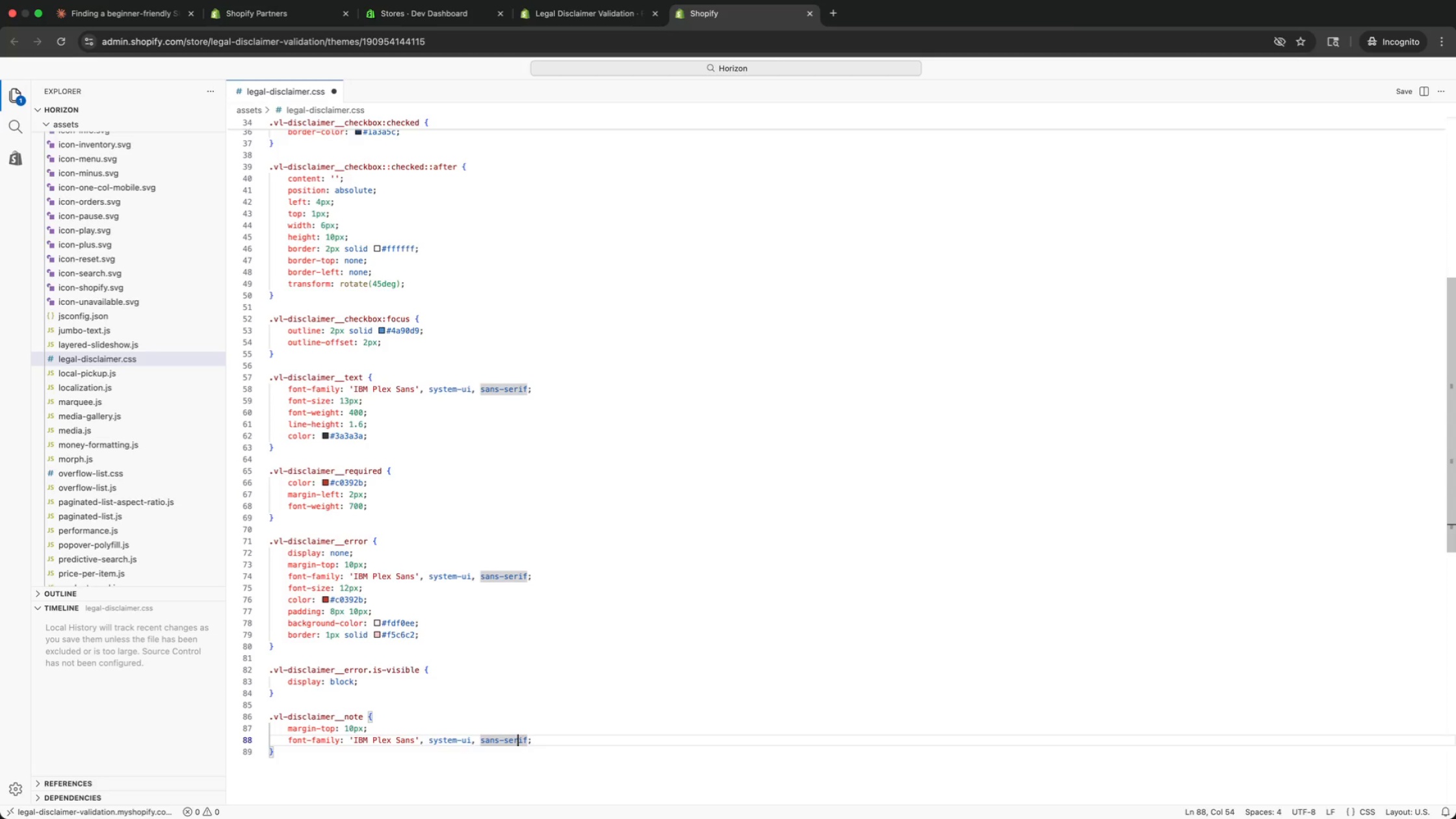 
key(ArrowLeft)
 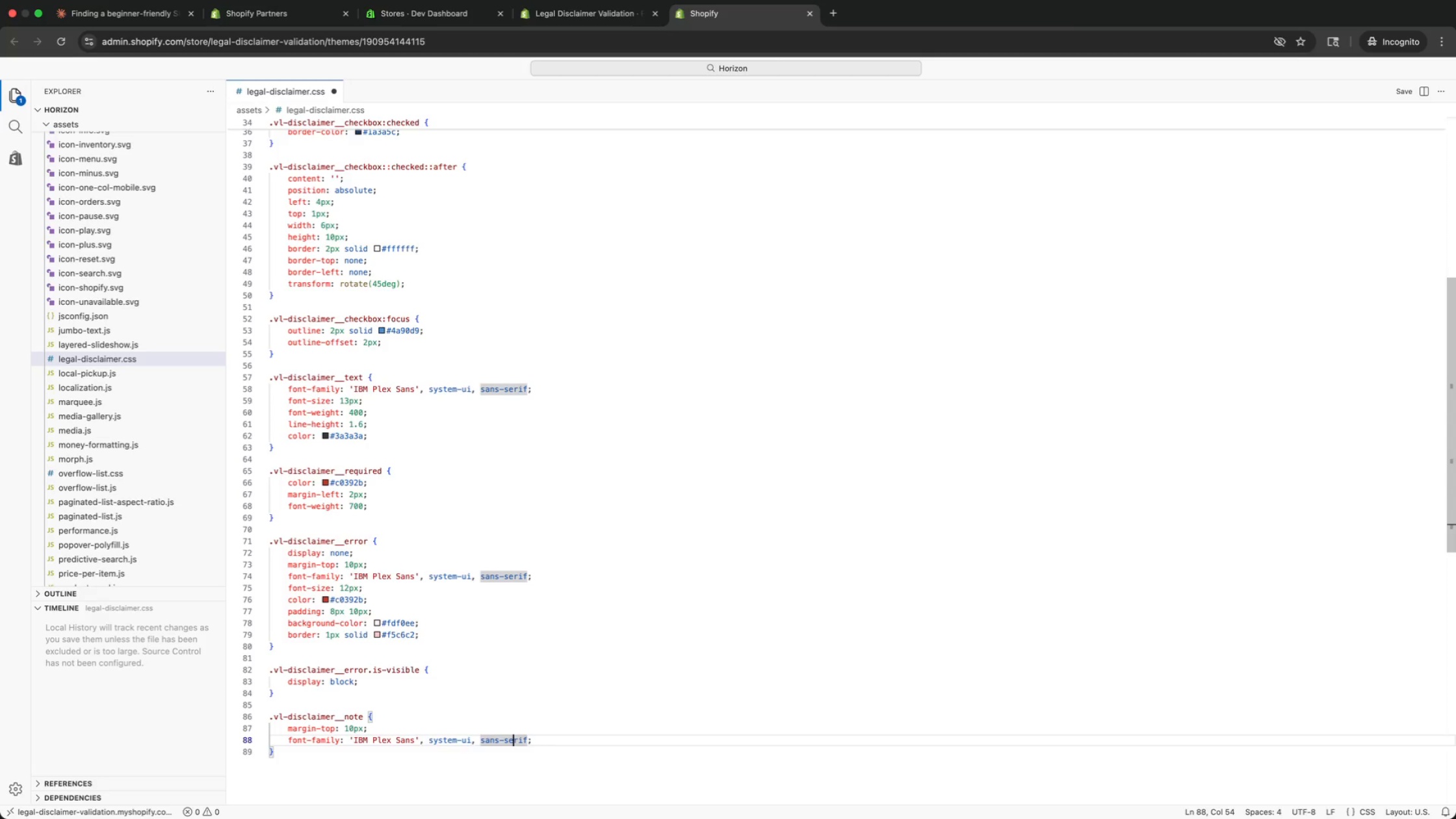 
key(ArrowLeft)
 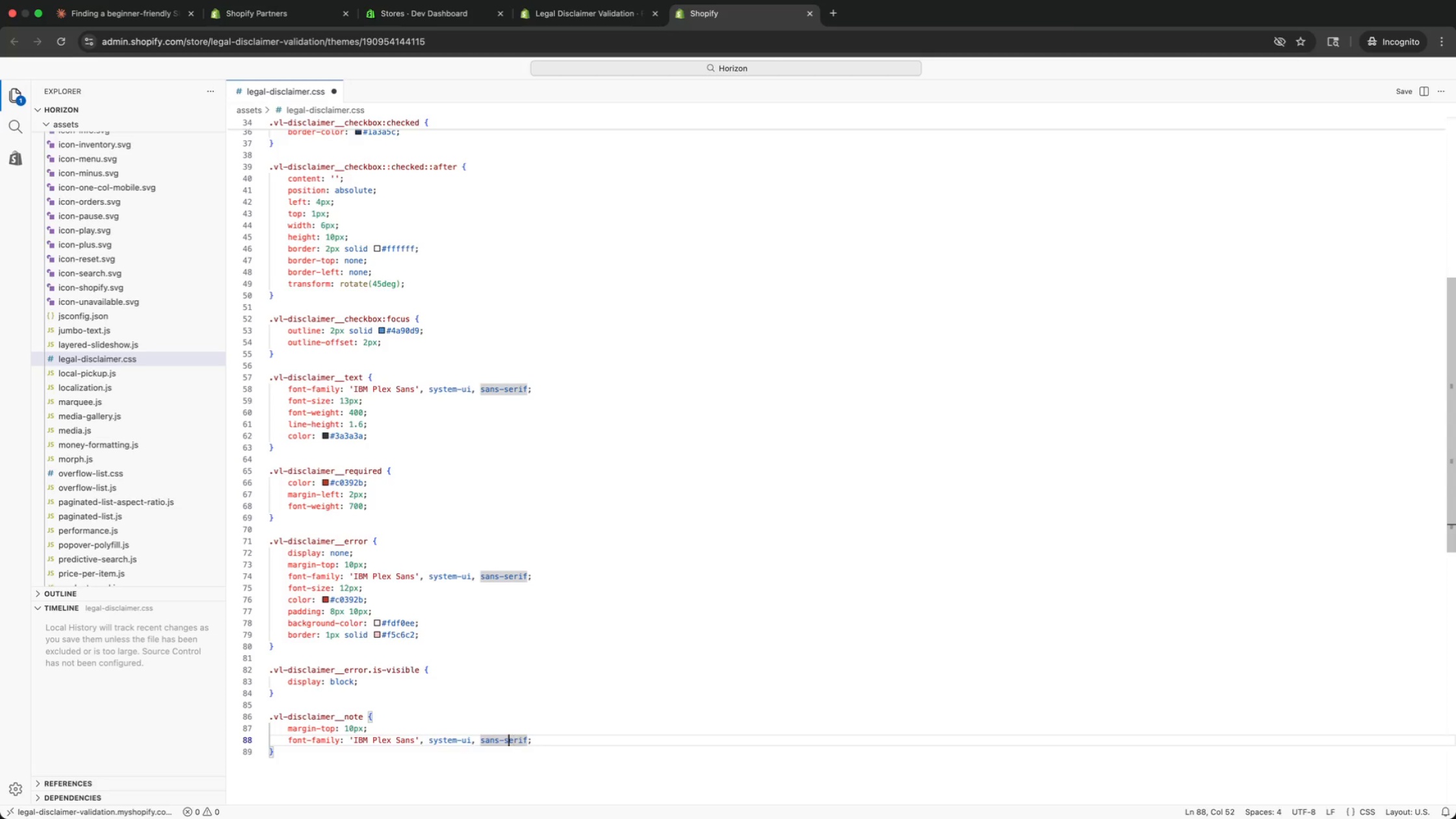 
key(ArrowLeft)
 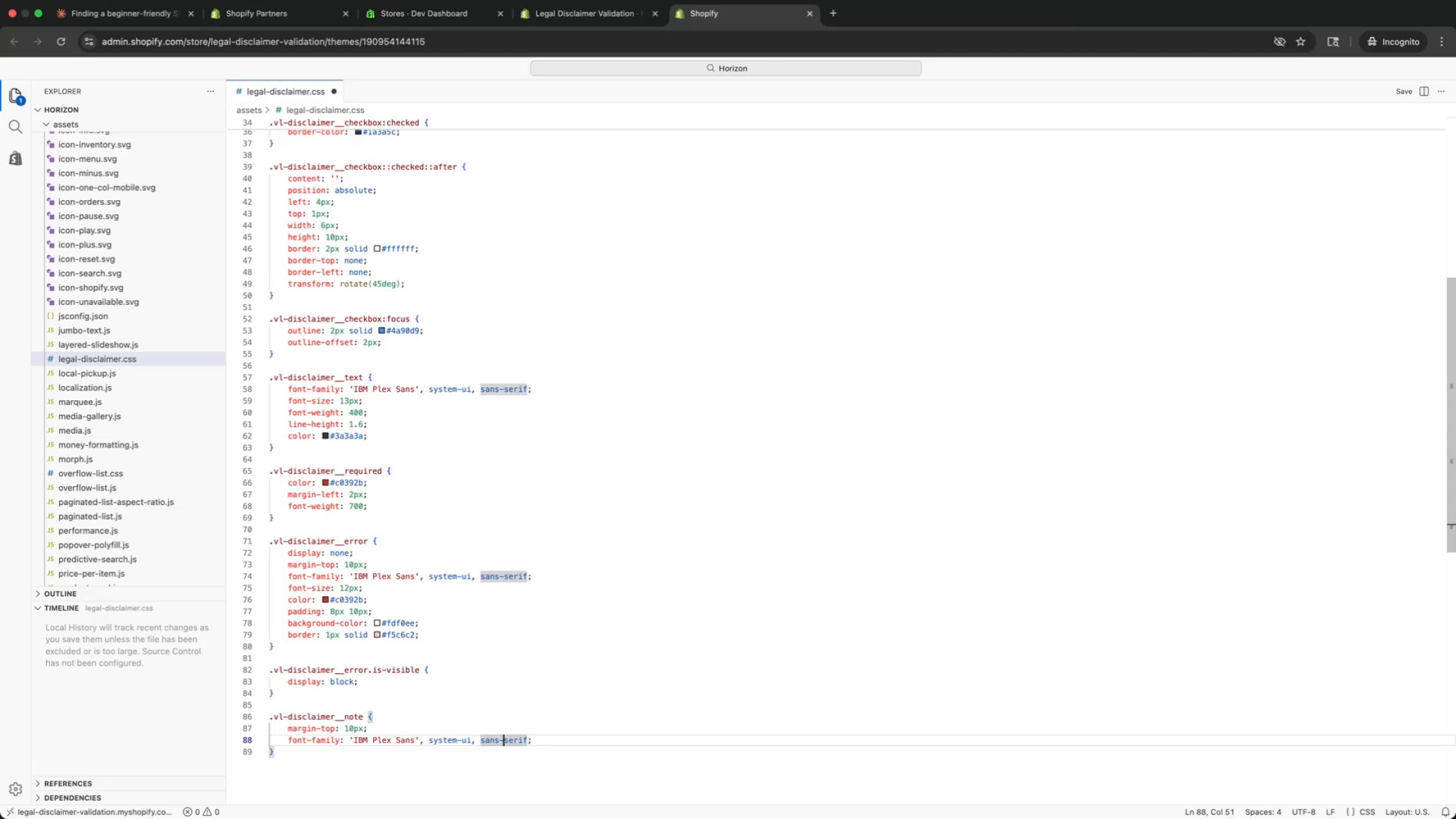 
key(ArrowLeft)
 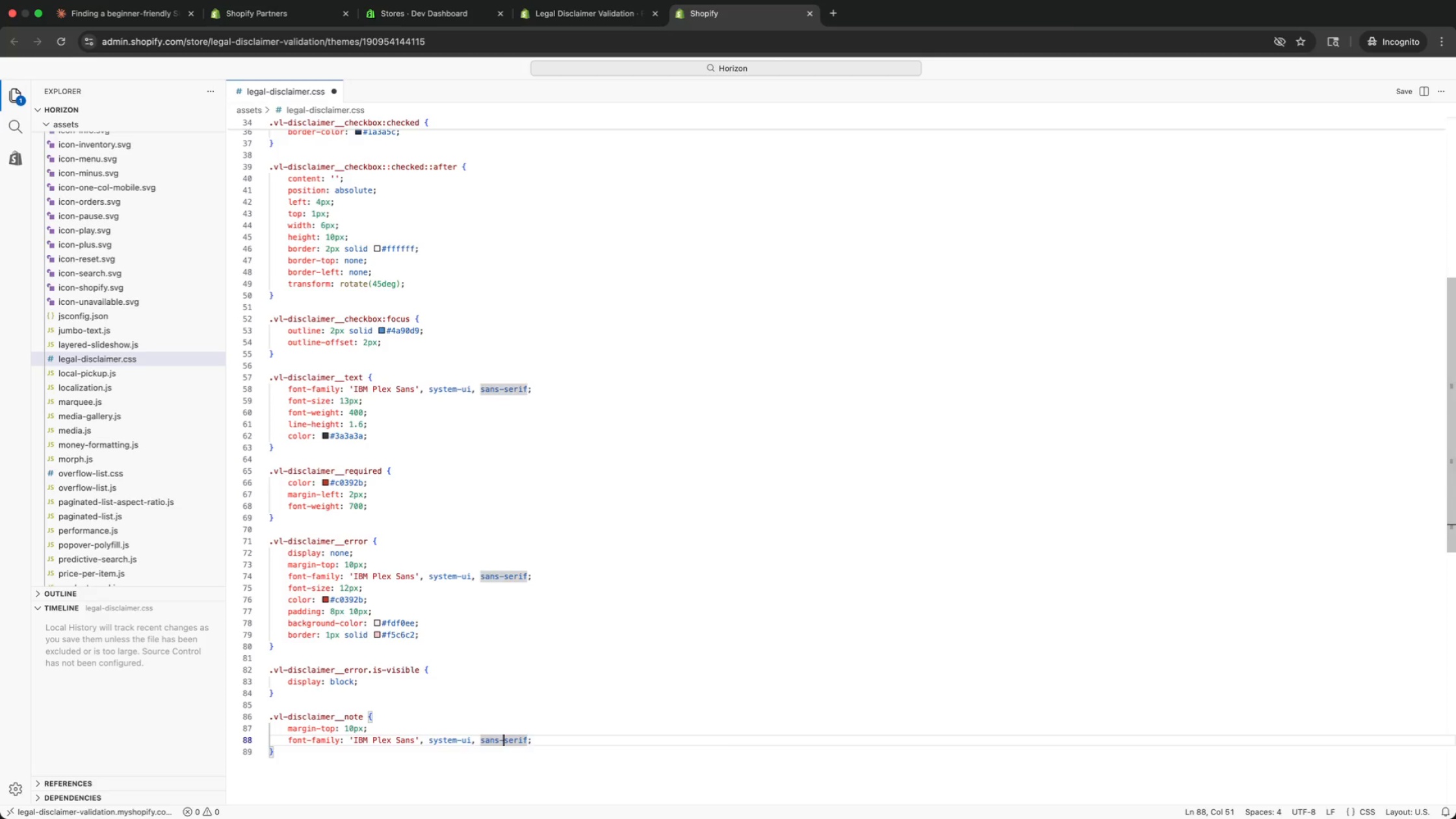 
key(Backspace)
 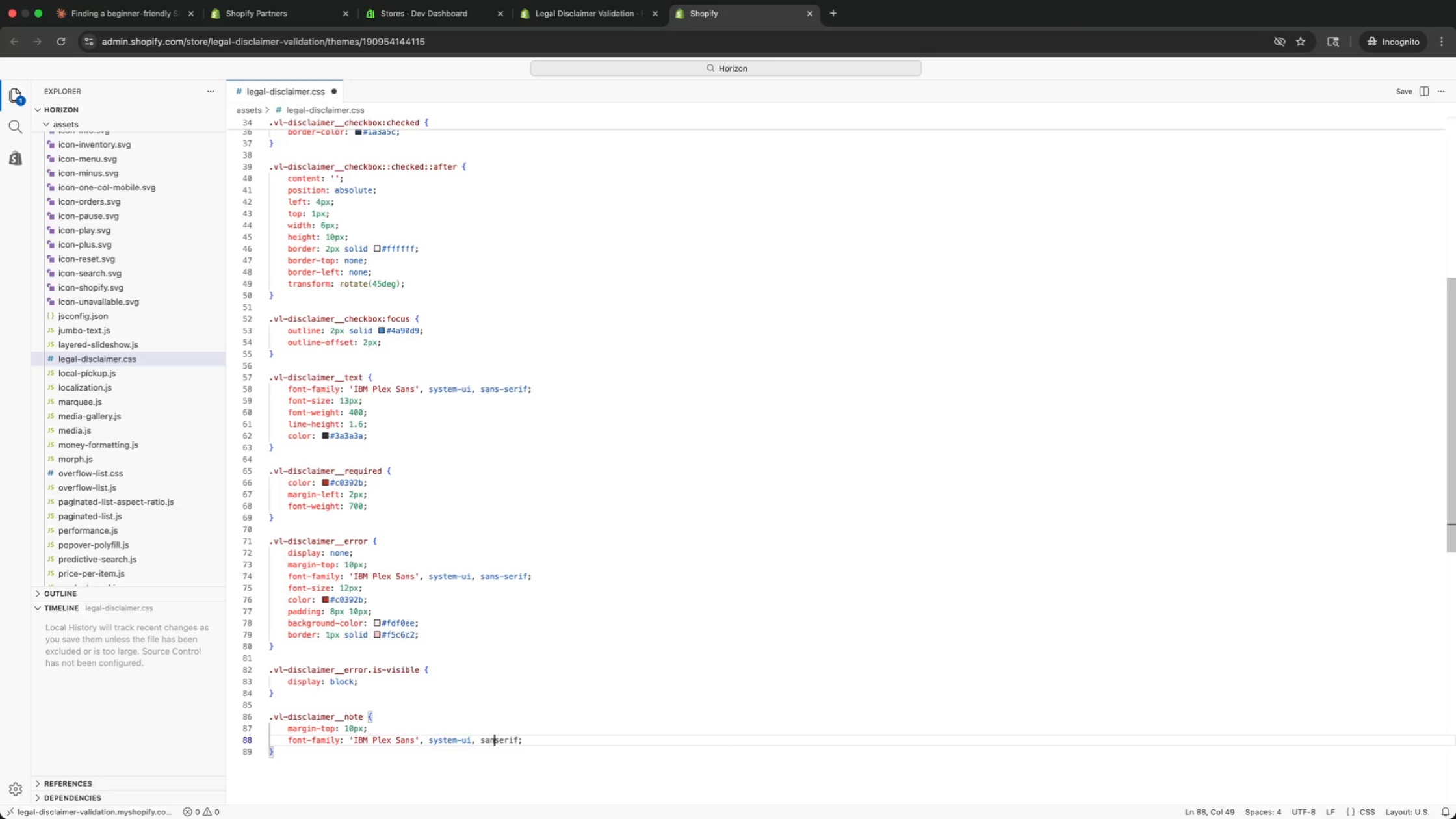 
key(Backspace)
 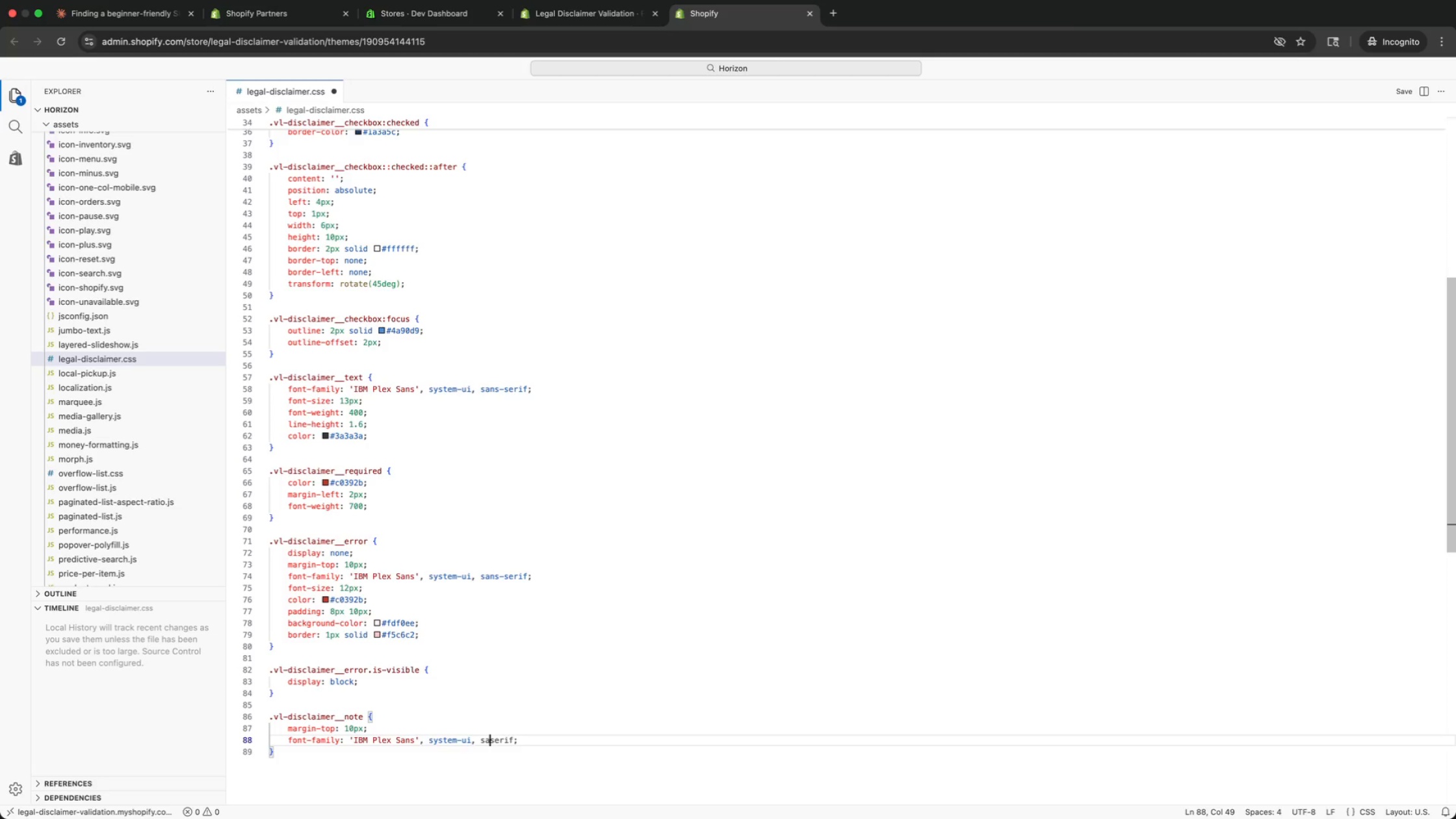 
key(Backspace)
 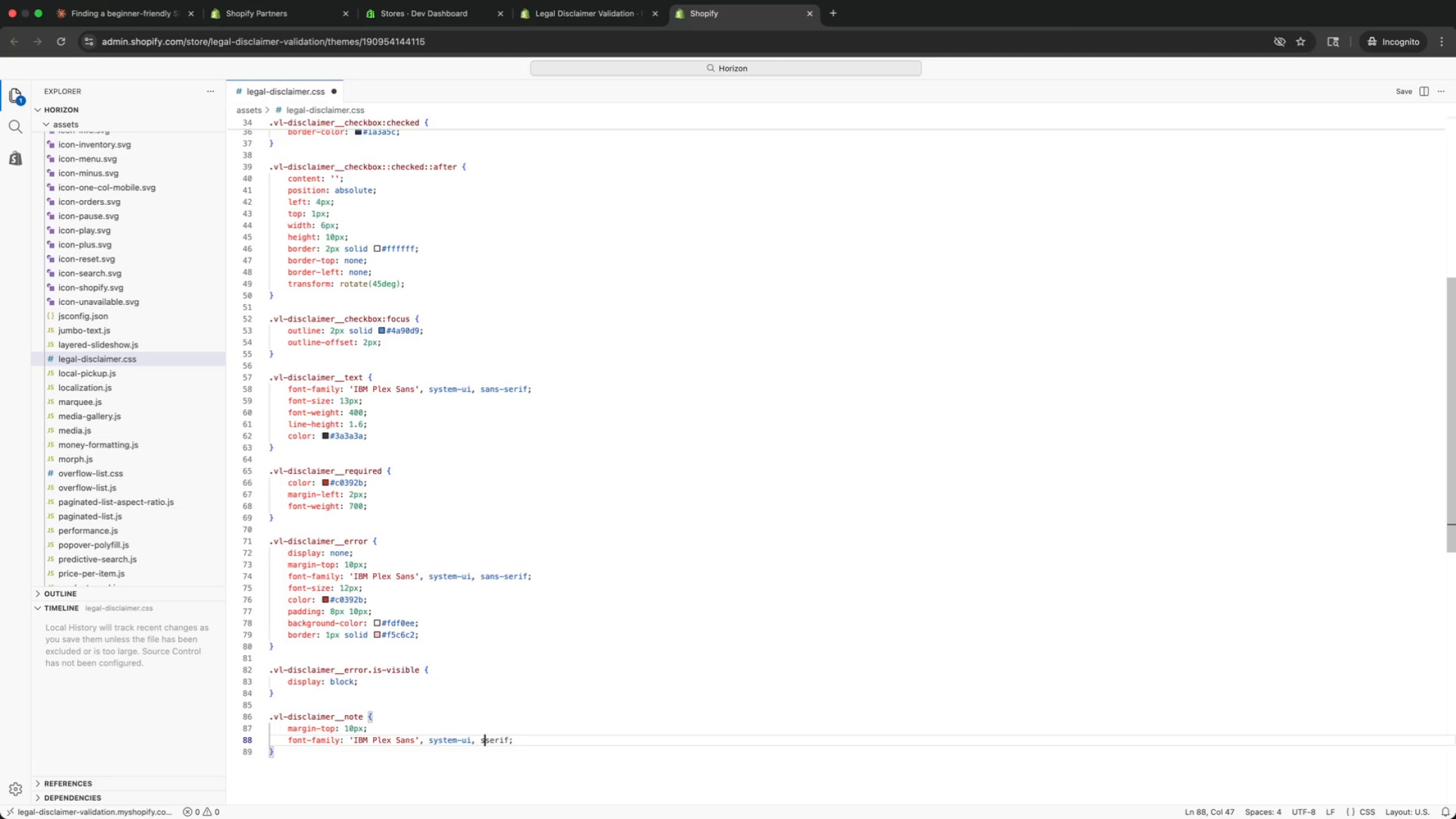 
key(Backspace)
 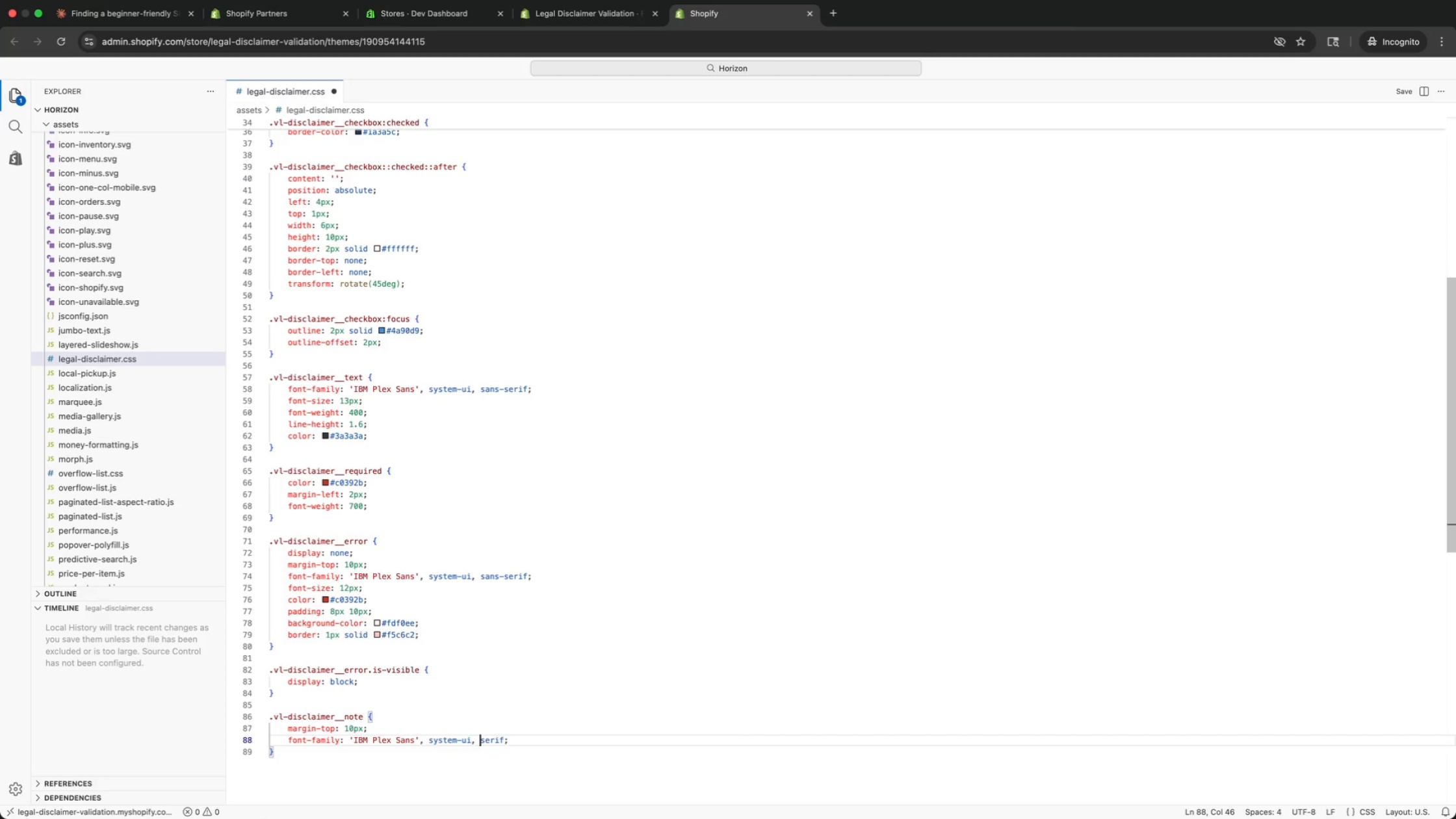 
key(Backspace)
 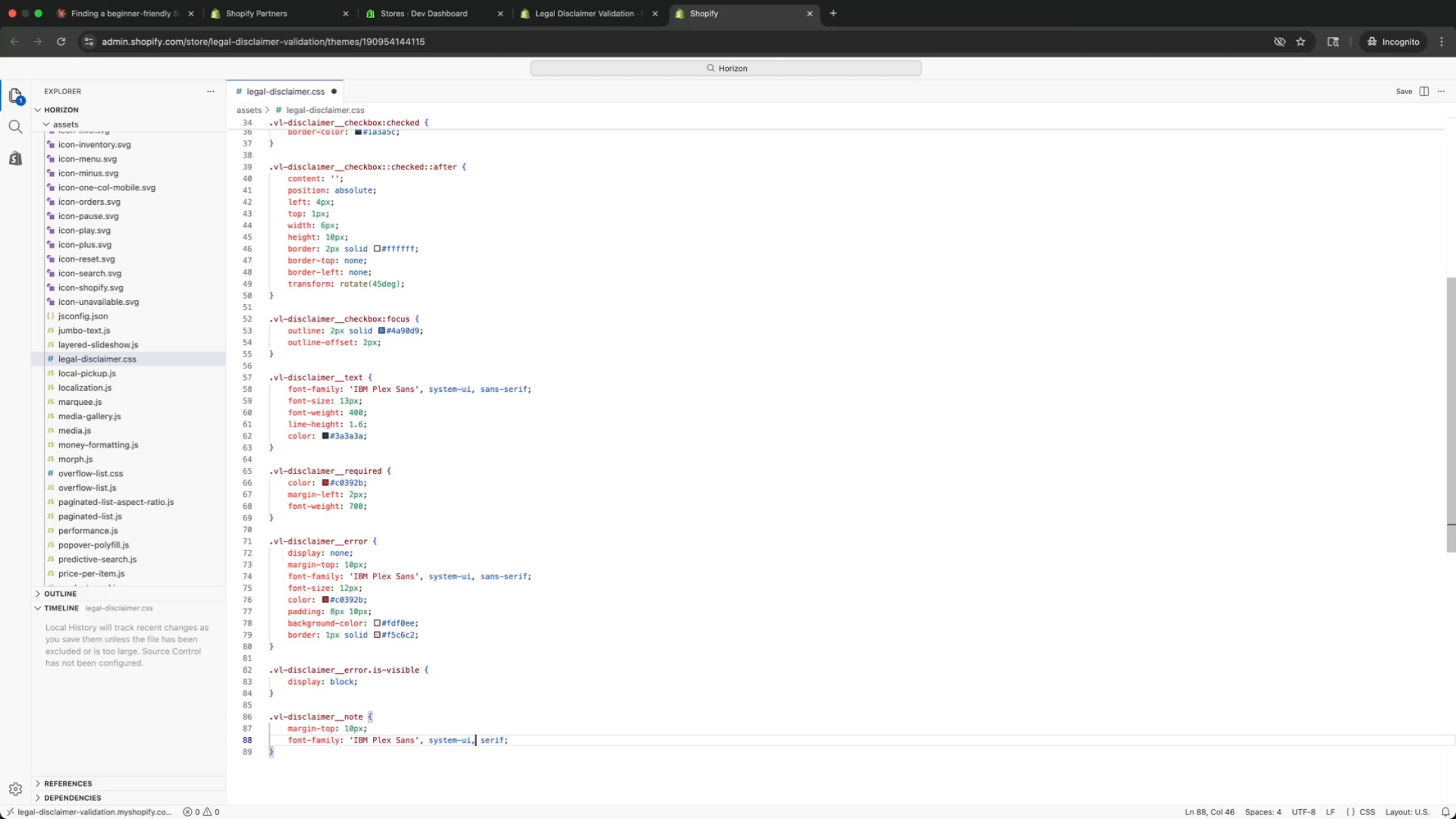 
key(ArrowLeft)
 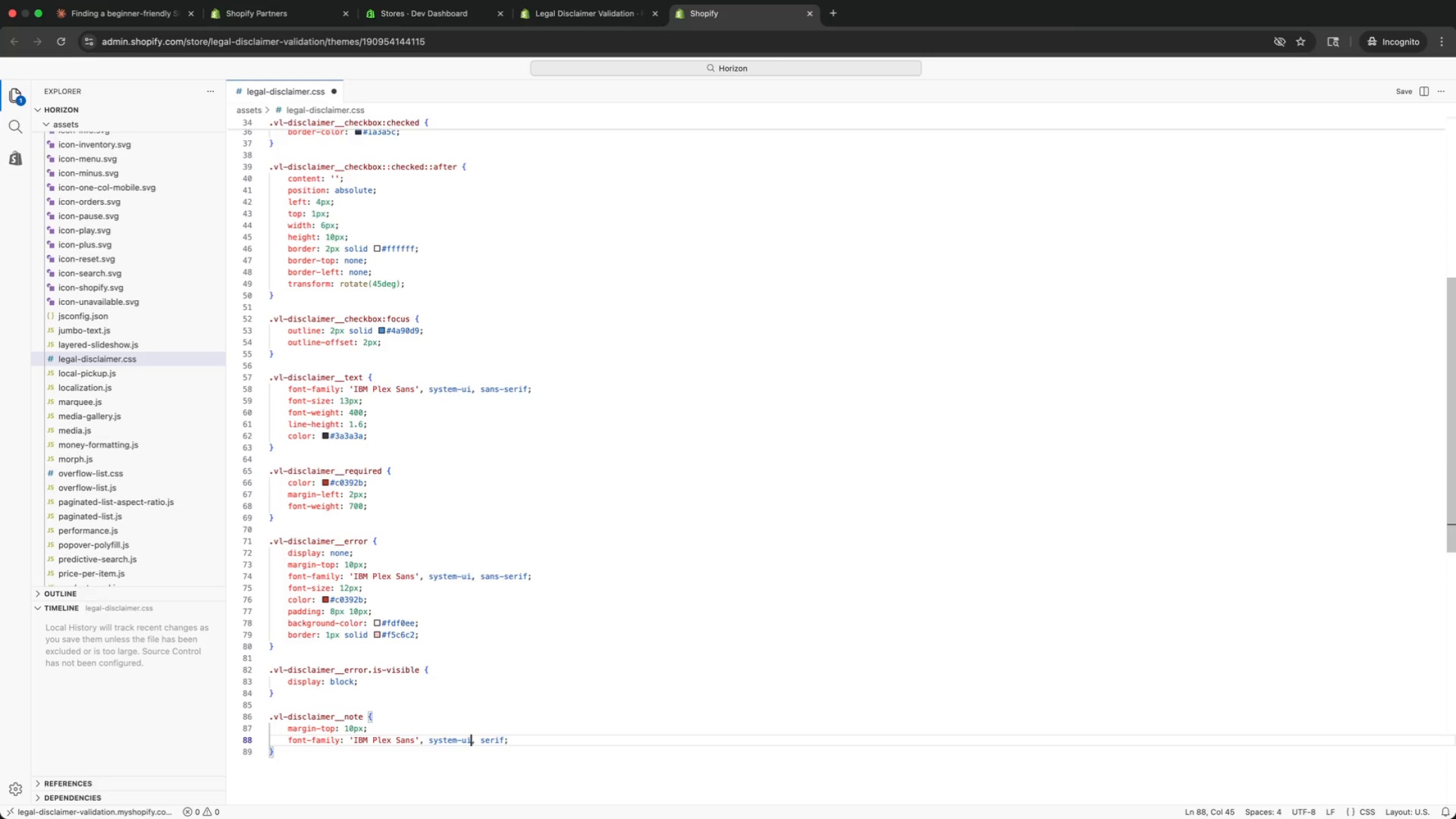 
key(ArrowLeft)
 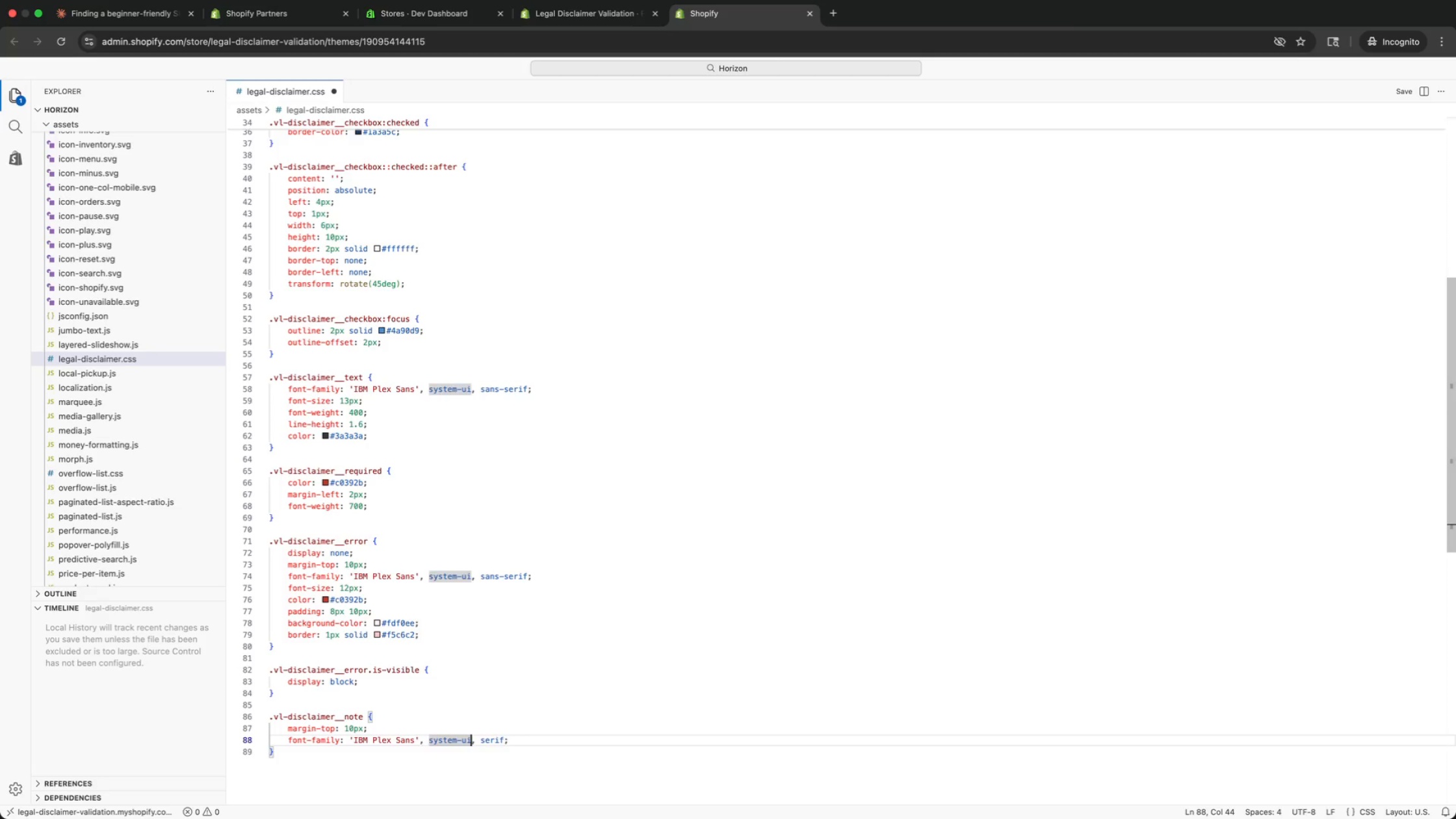 
hold_key(key=Backspace, duration=1.01)
 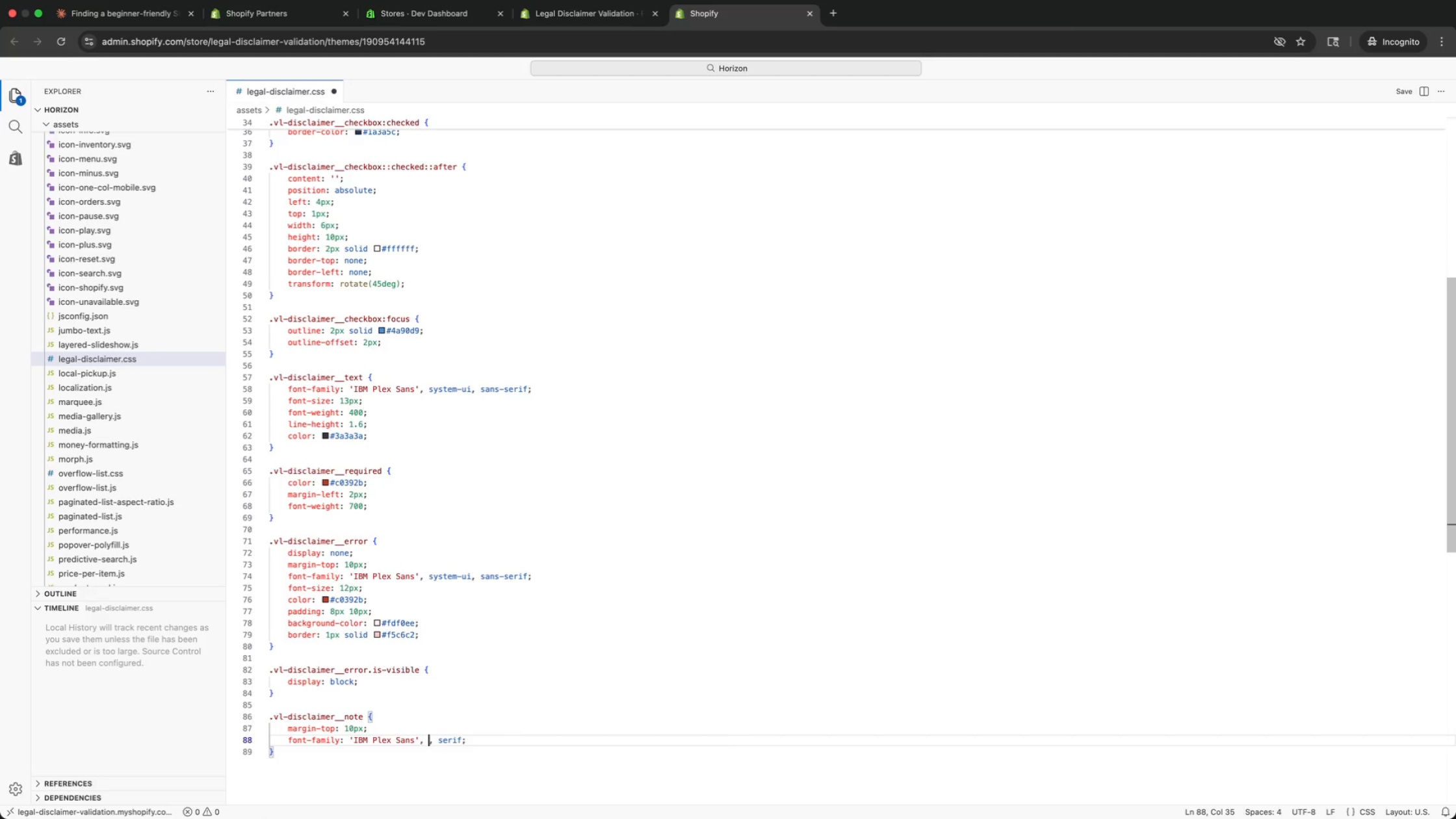 
key(Backspace)
type(Georgia)
 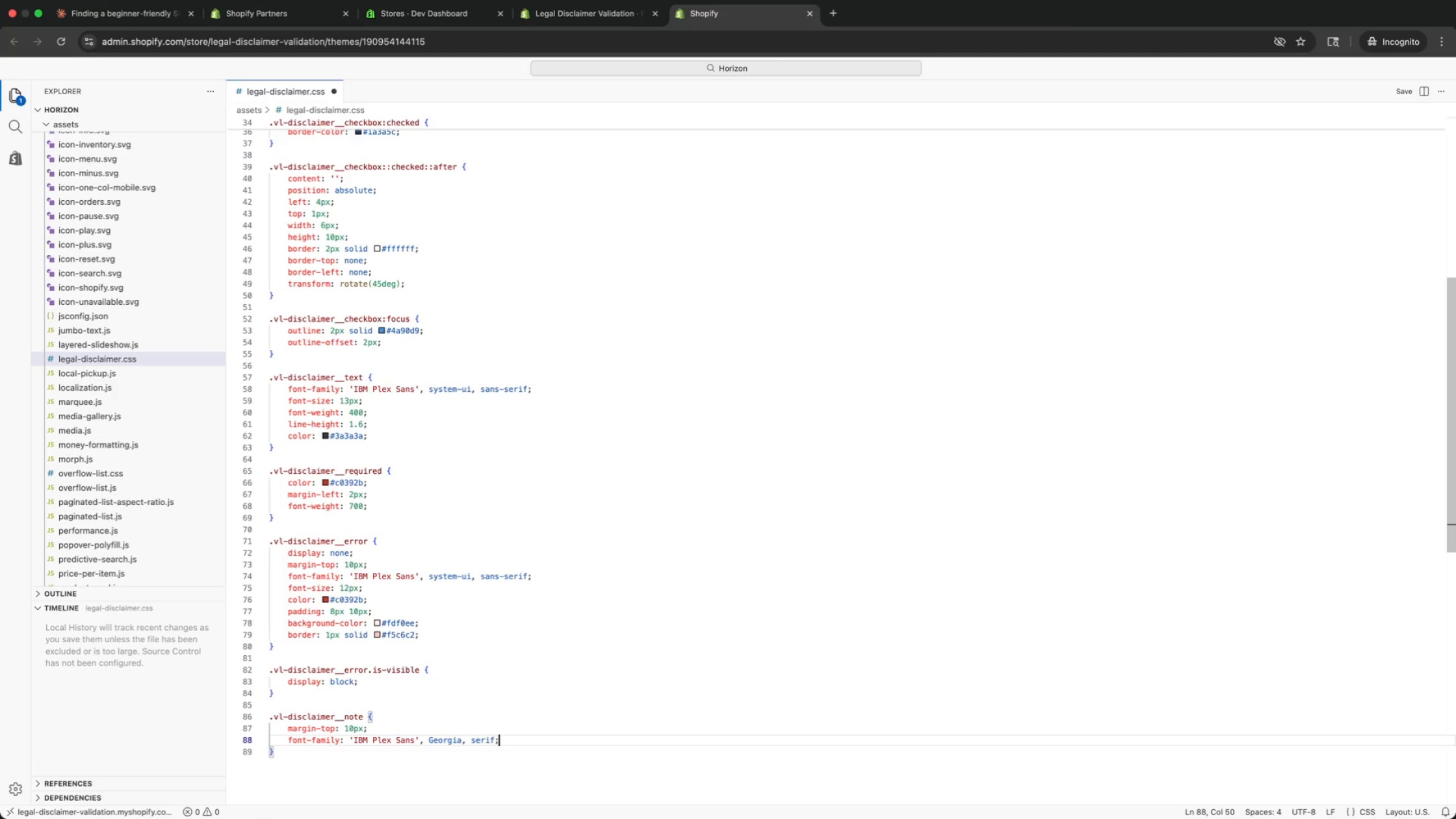 
key(Meta+ArrowRight)
 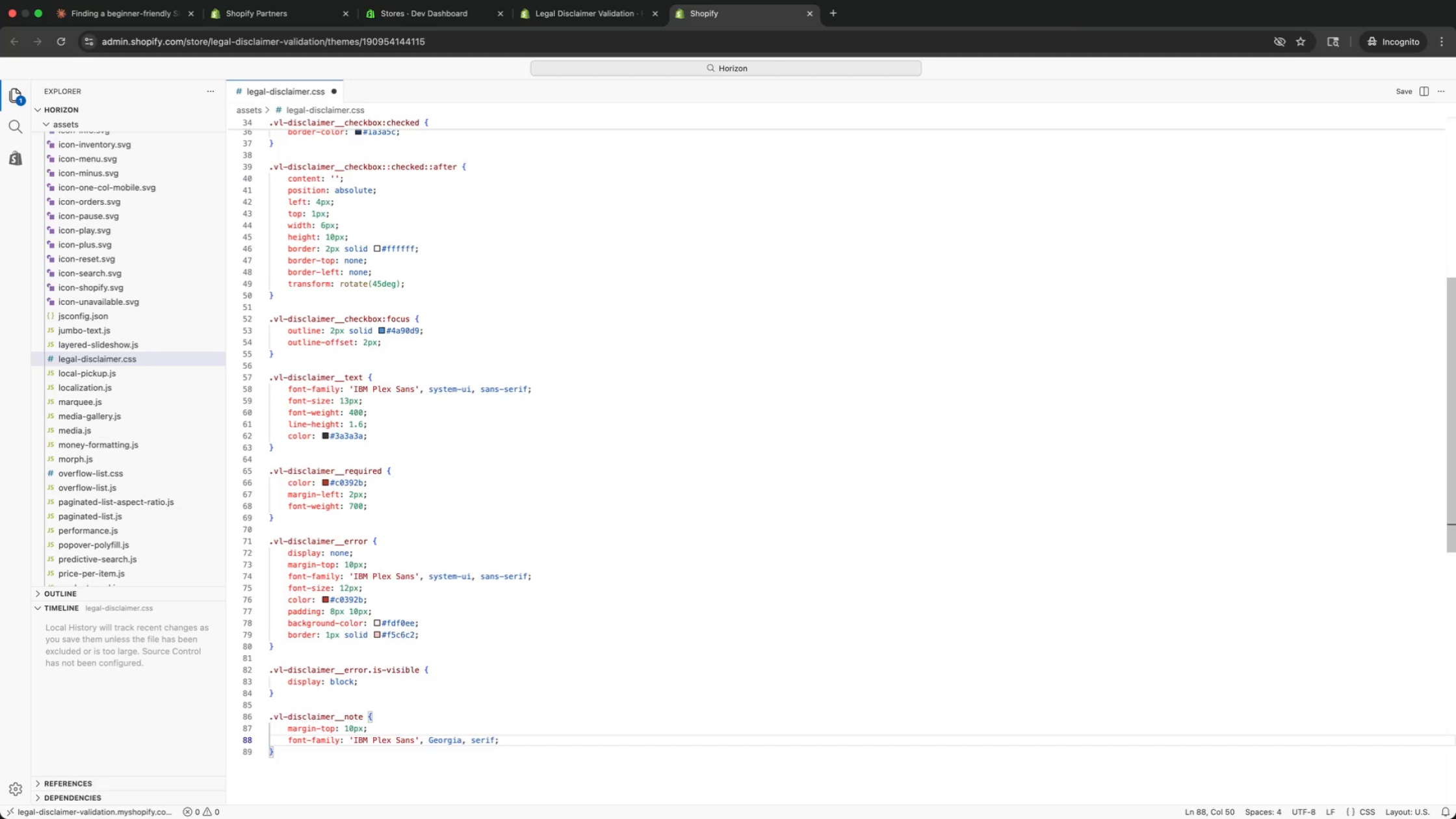 
key(Enter)
 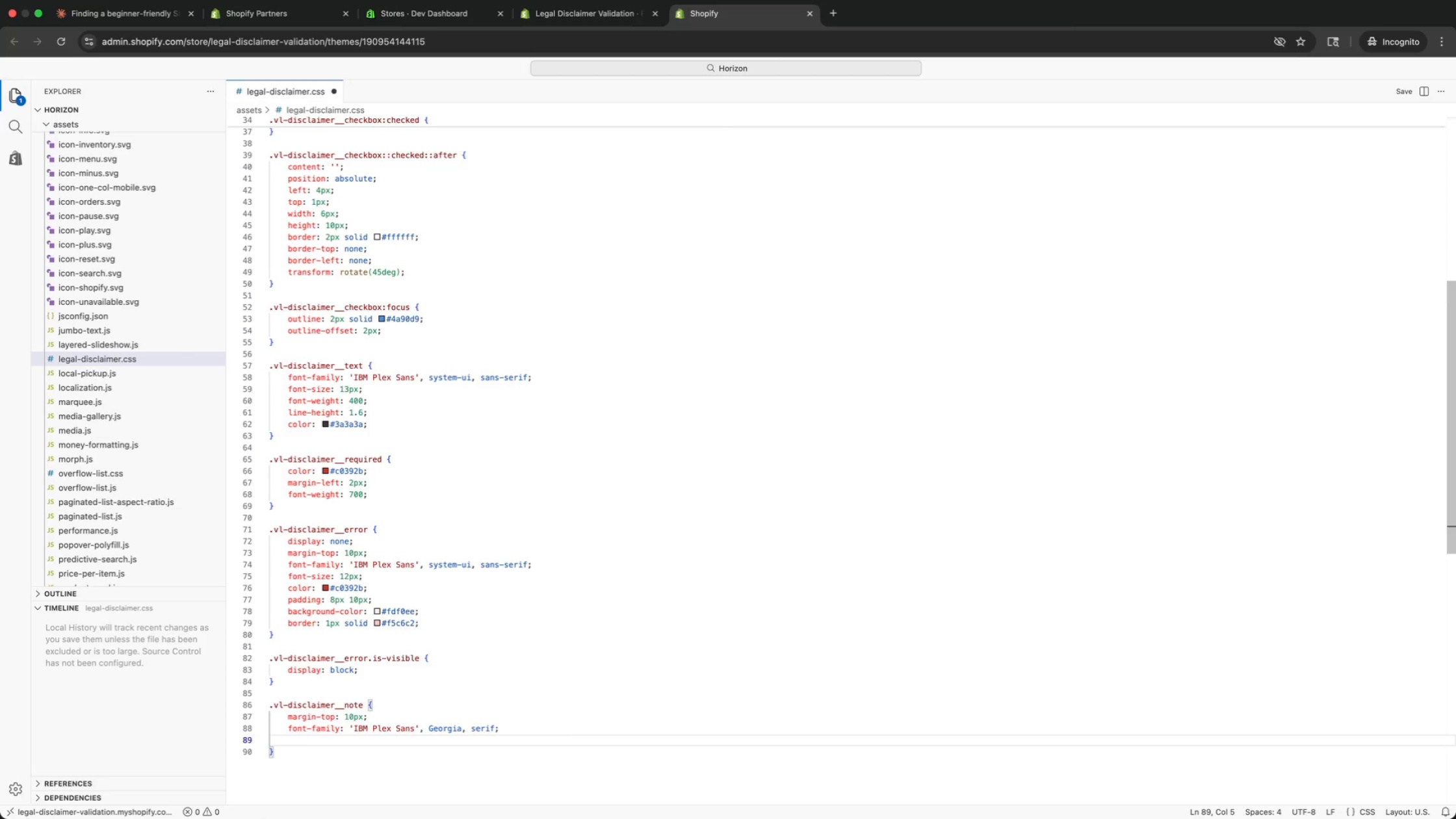 
type(size)
 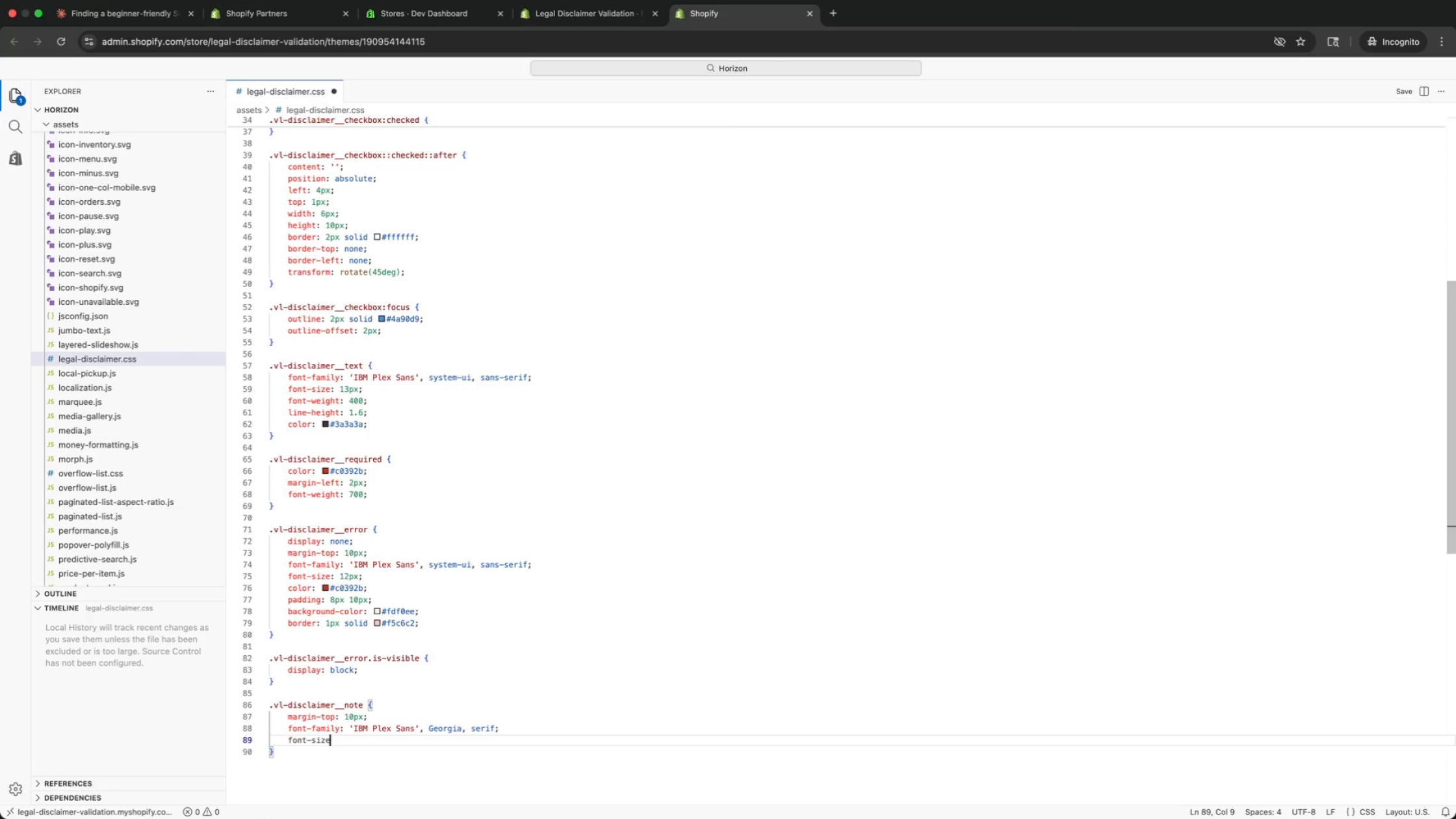 
key(Enter)
 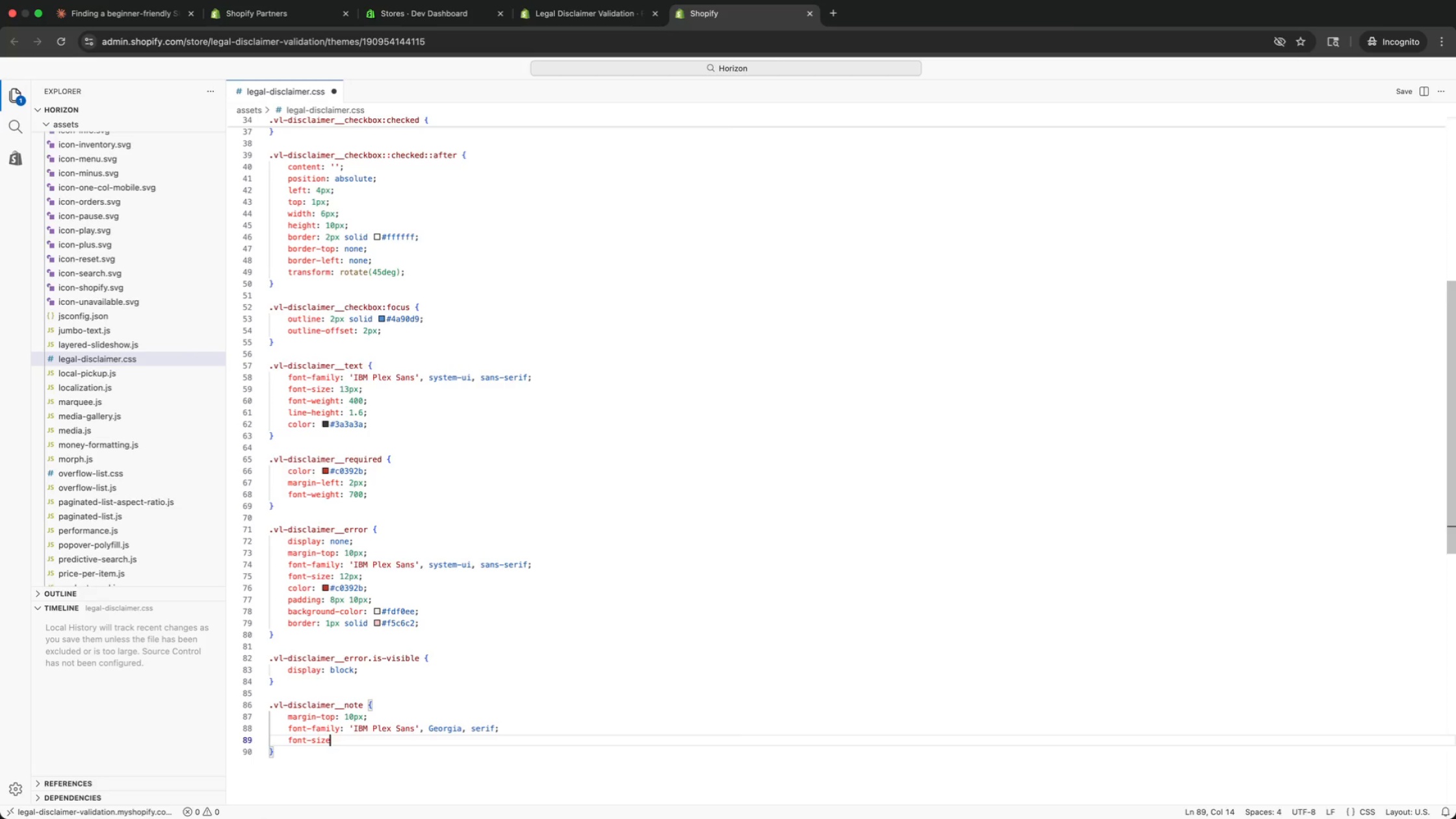 
type(: 11px;)
 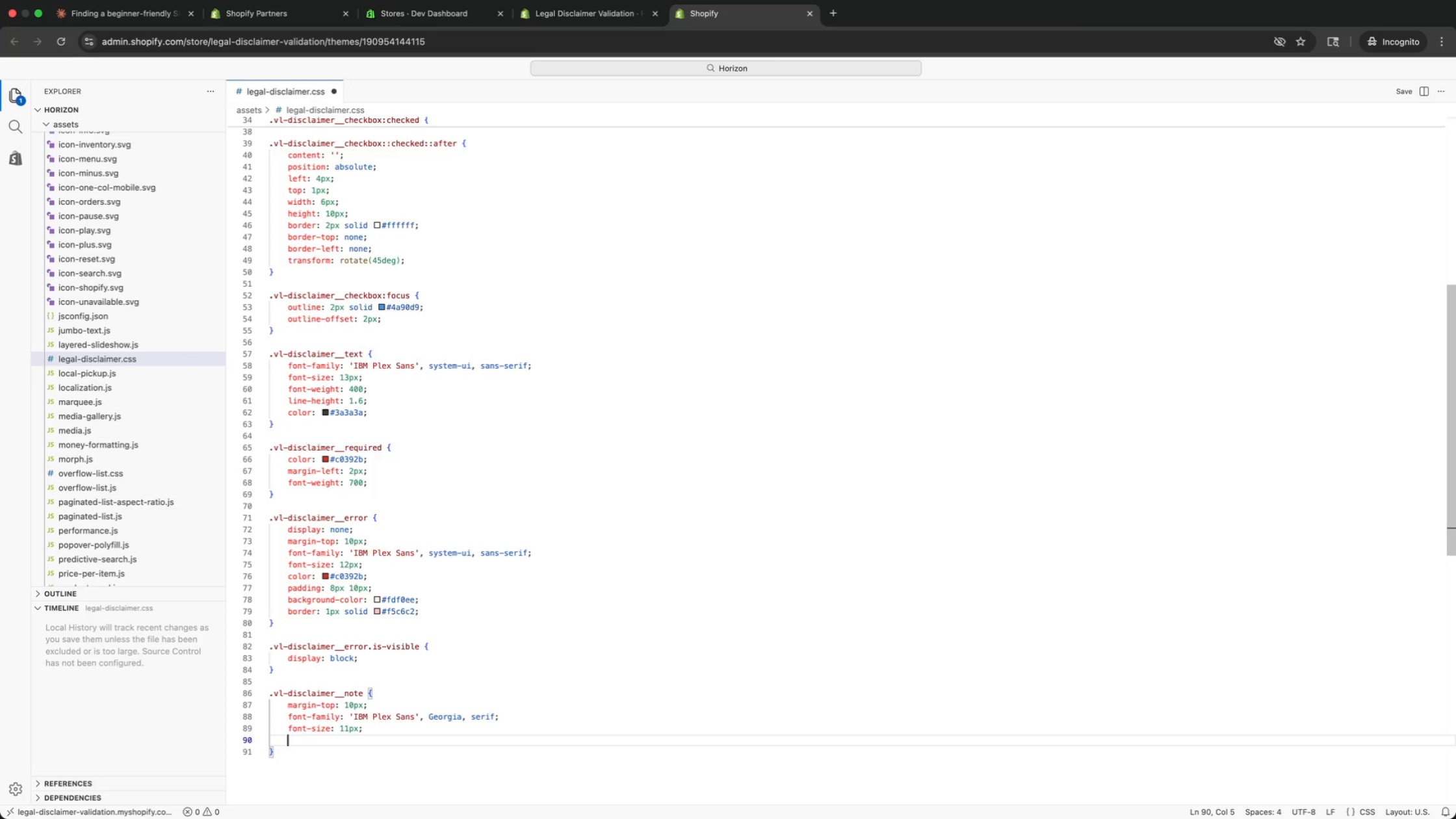 
key(Enter)
 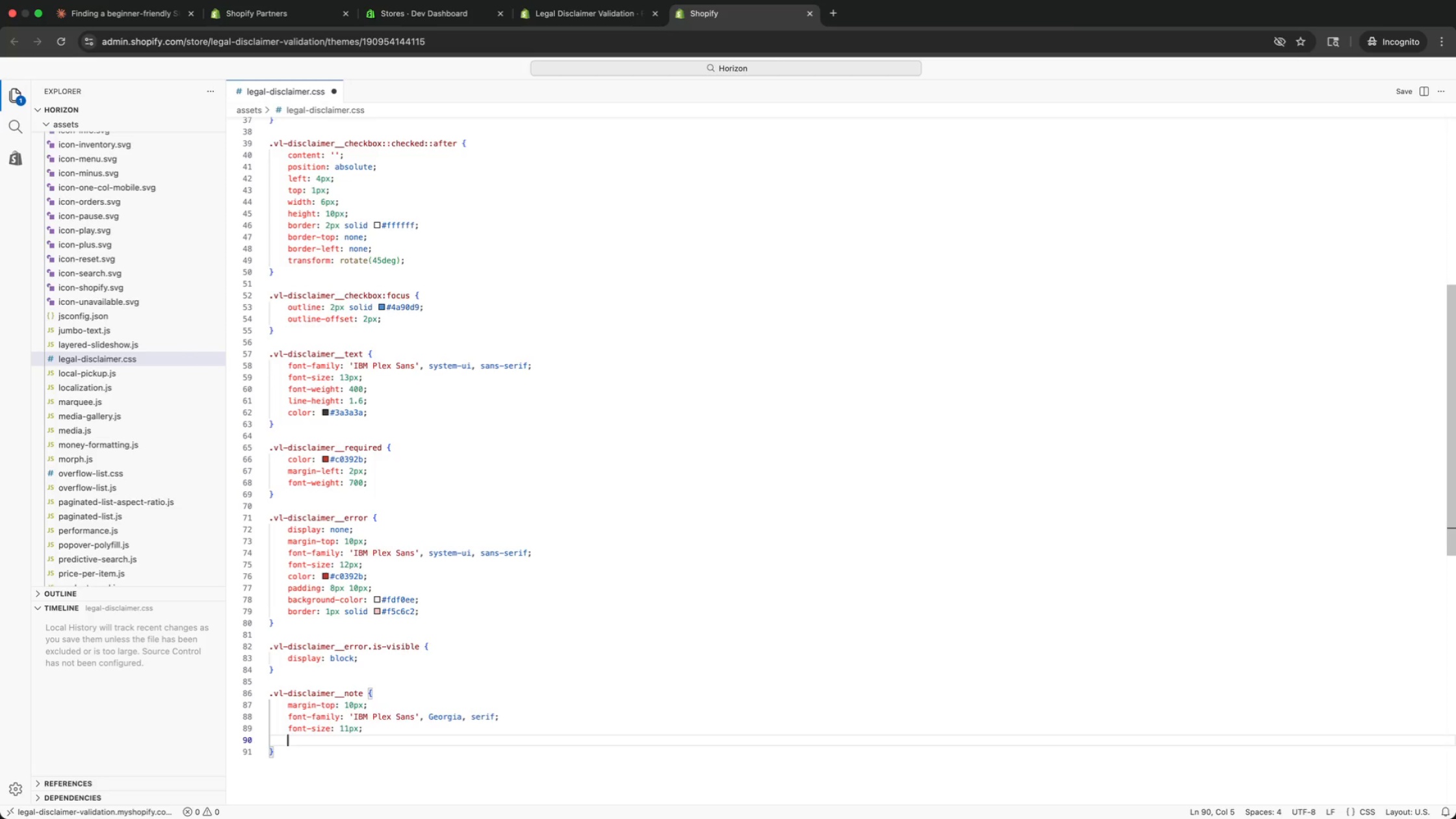 
type(s)
key(Backspace)
type(font-style;)
key(Backspace)
type(: italic;)
 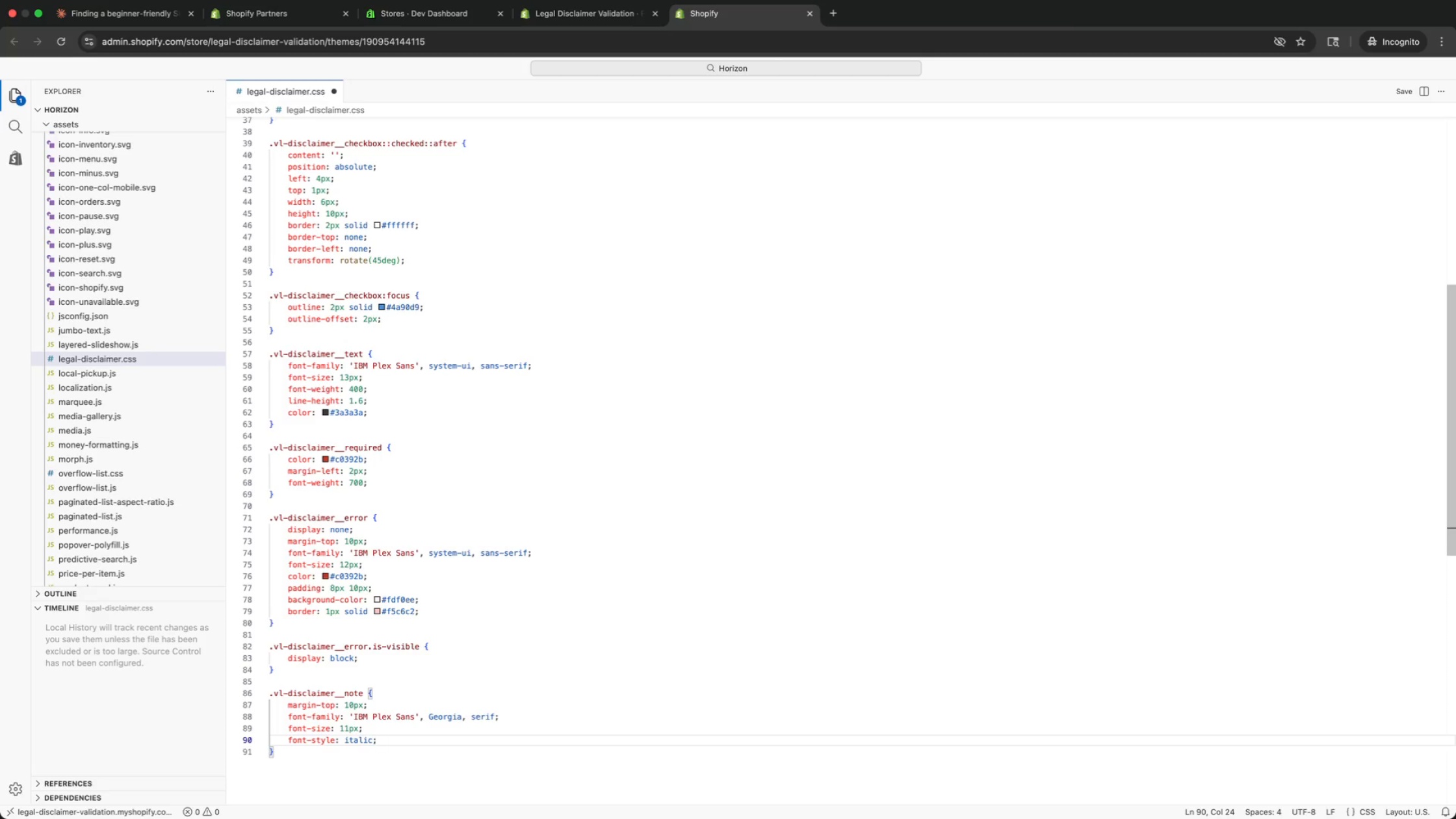 
key(Enter)
 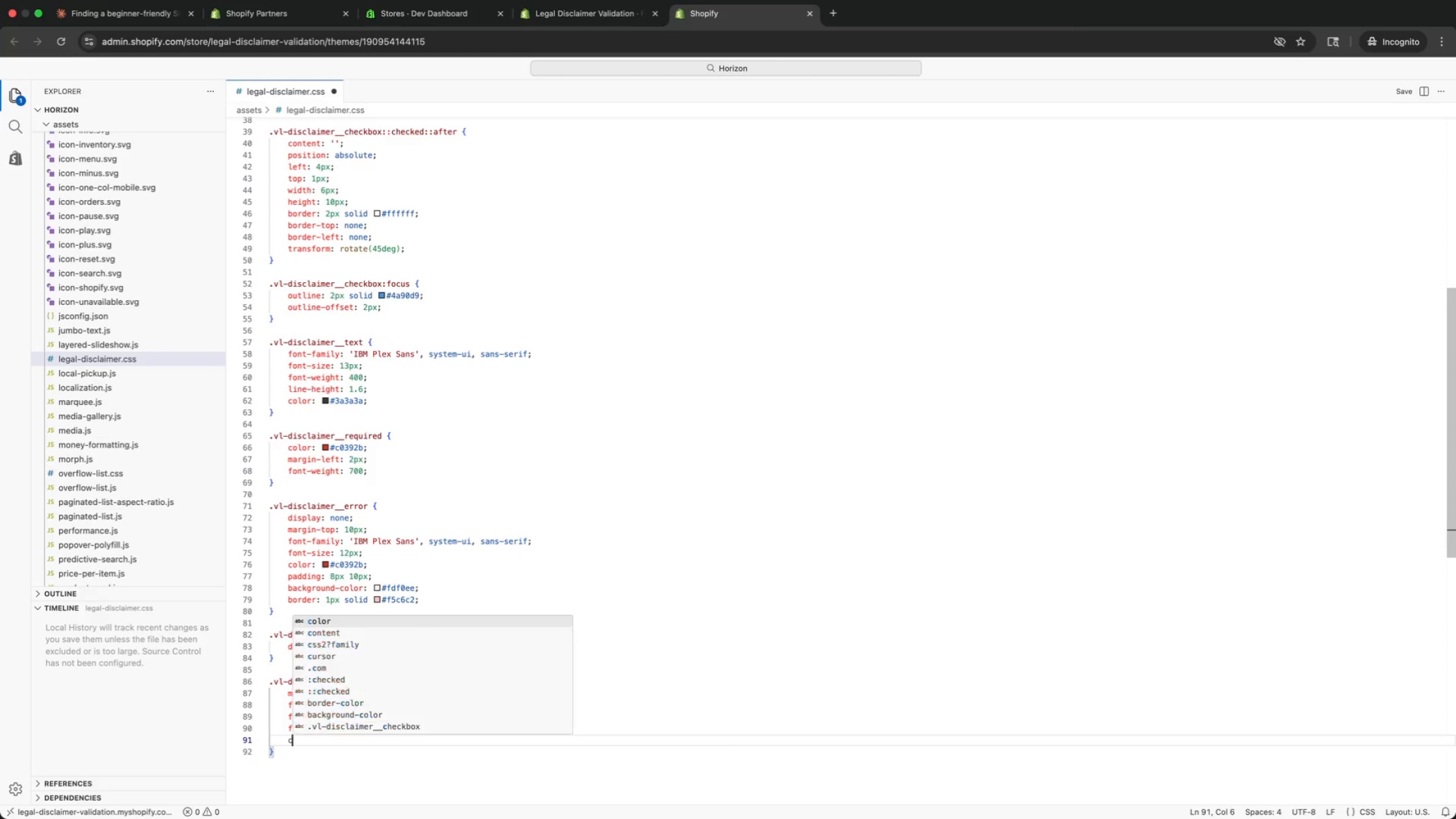 
type(color: #)
 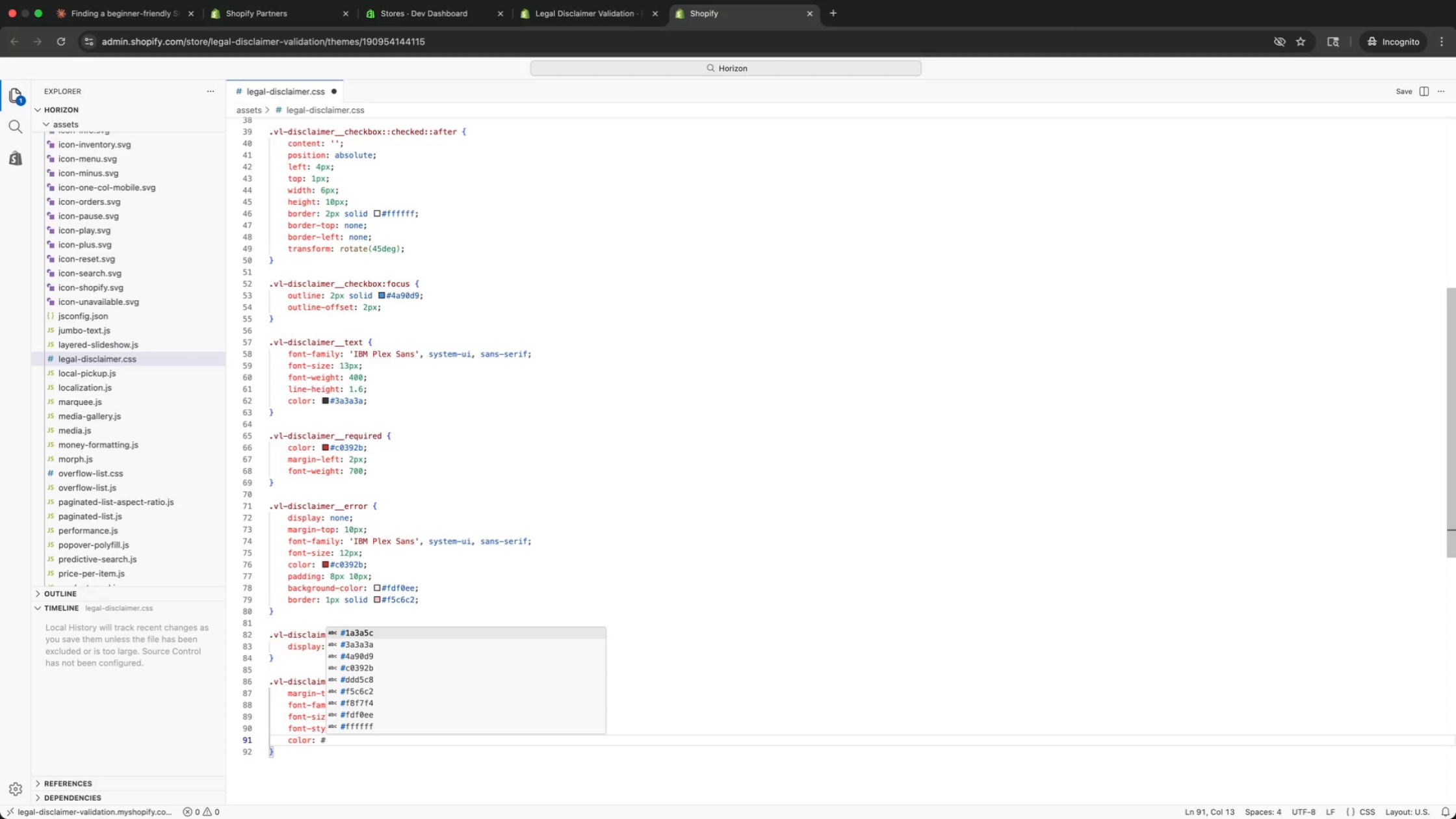 
type(888880;)
 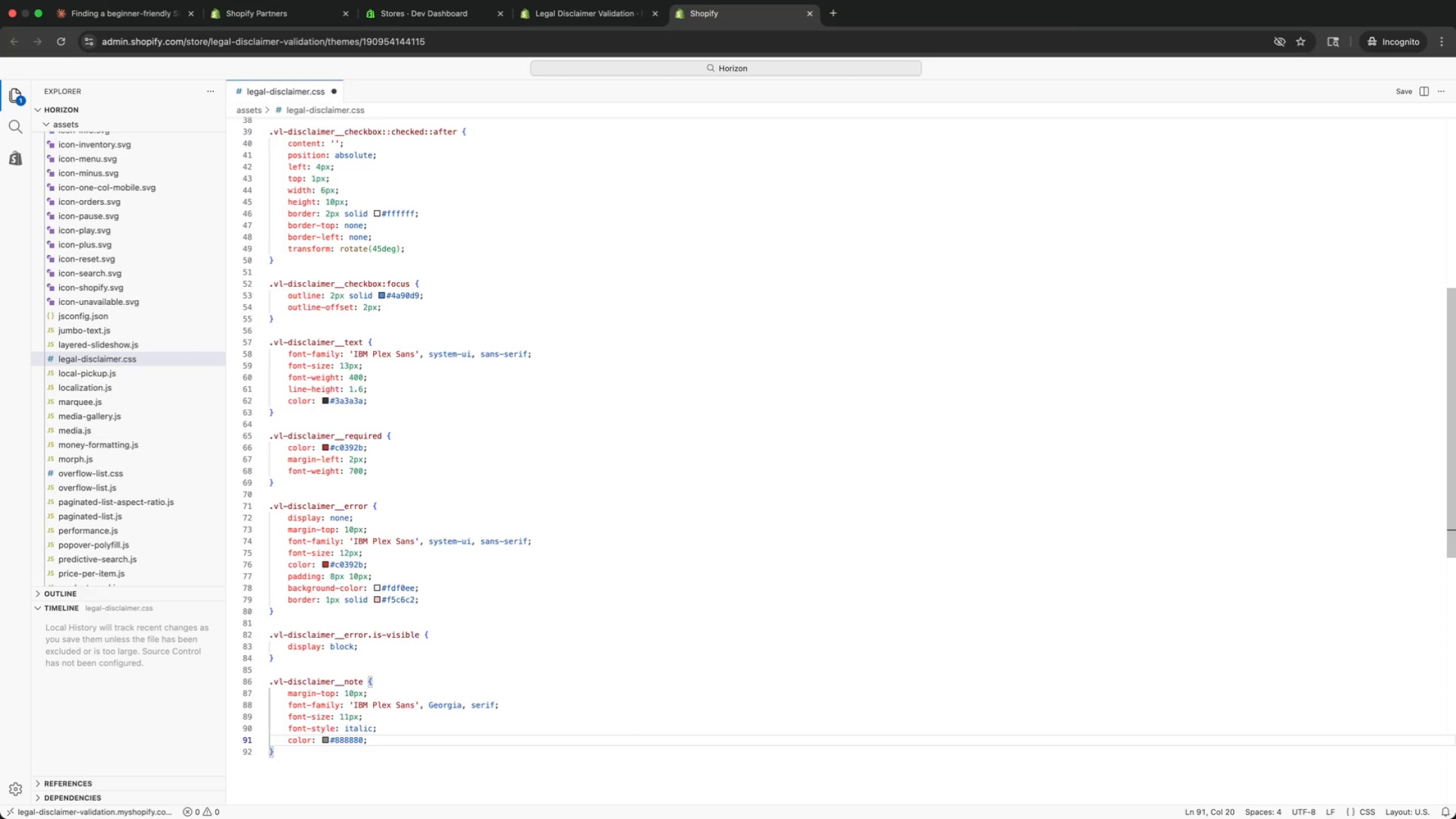 
key(Enter)
 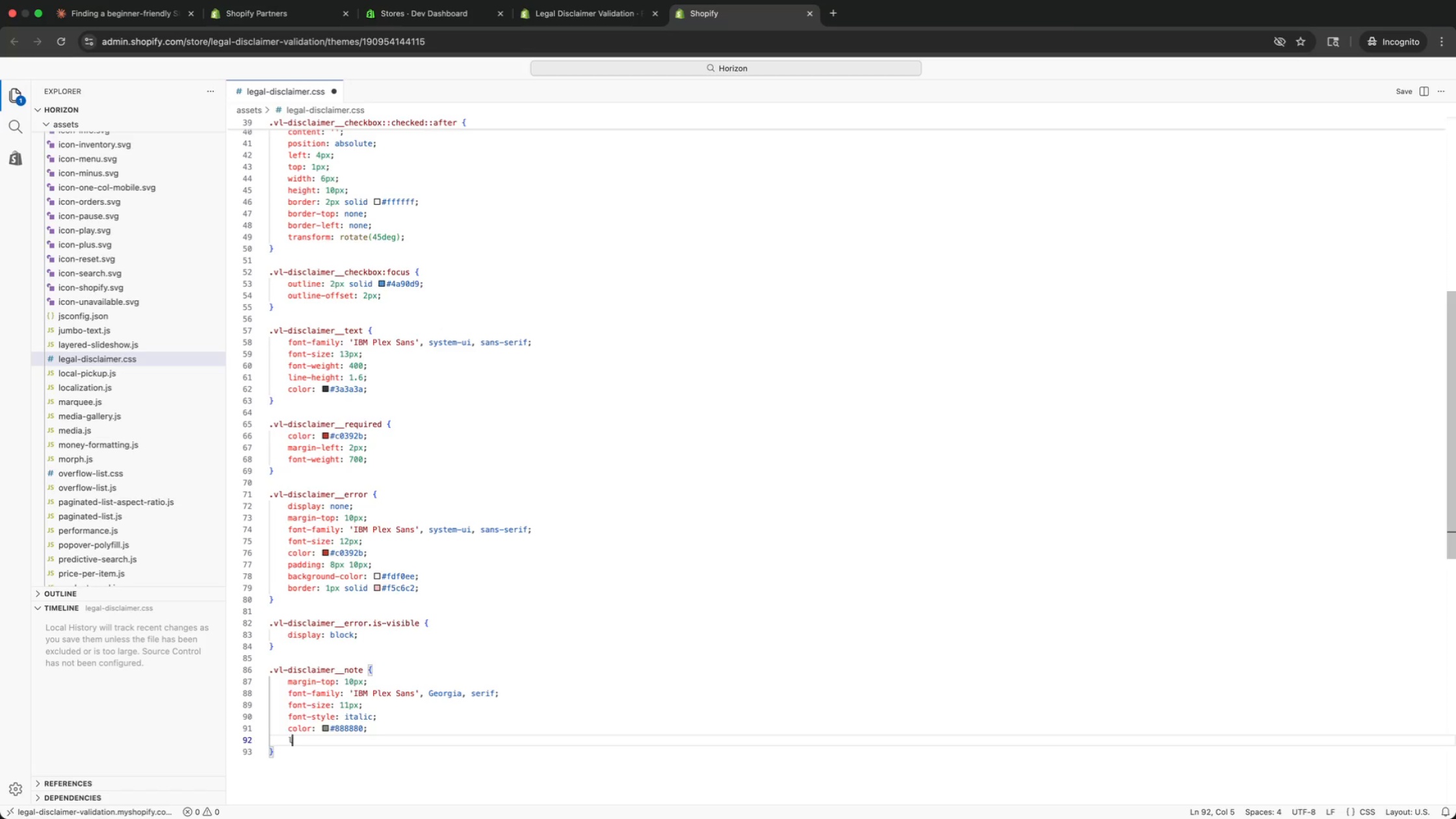 
type(line)
 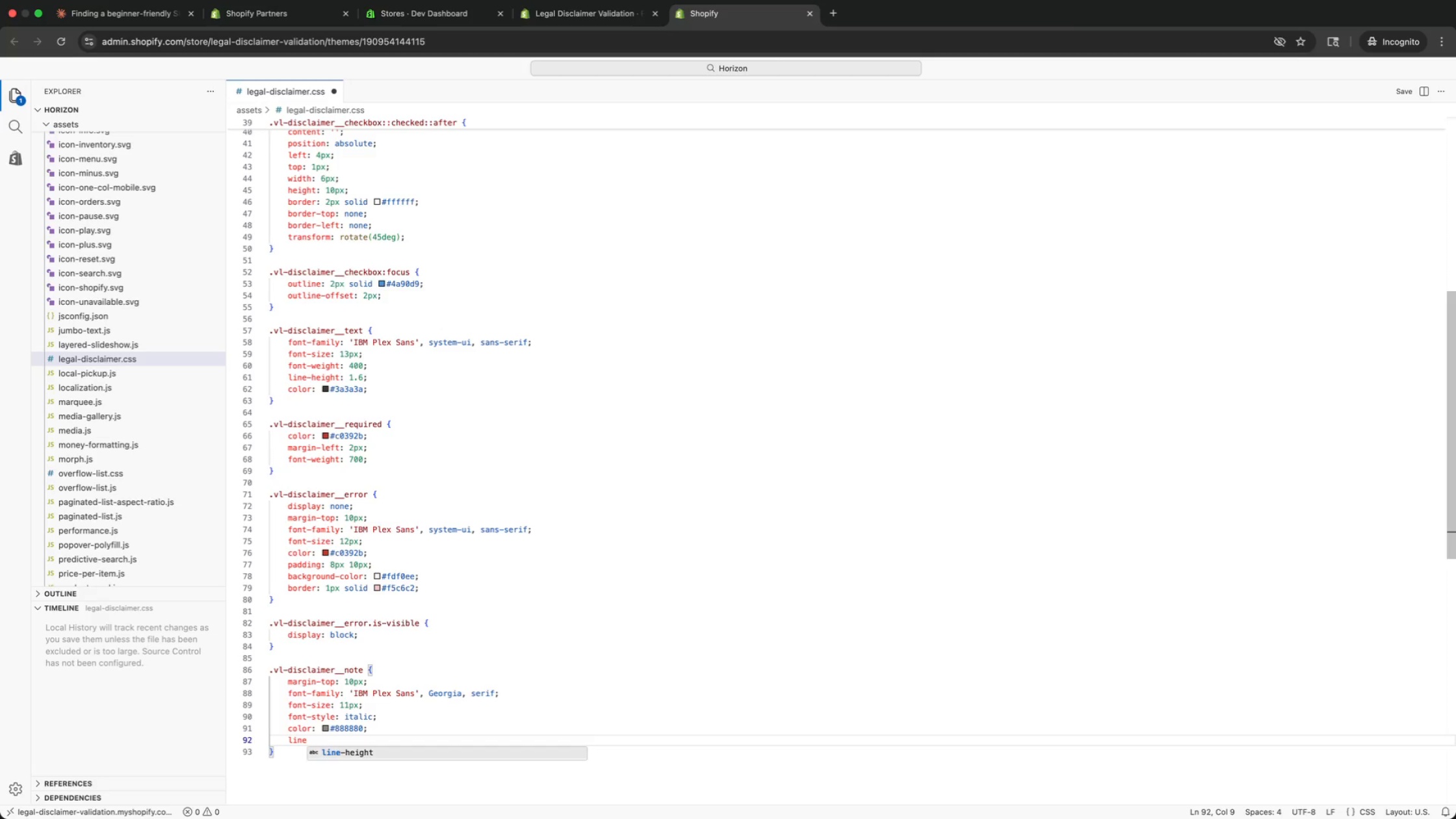 
key(Enter)
 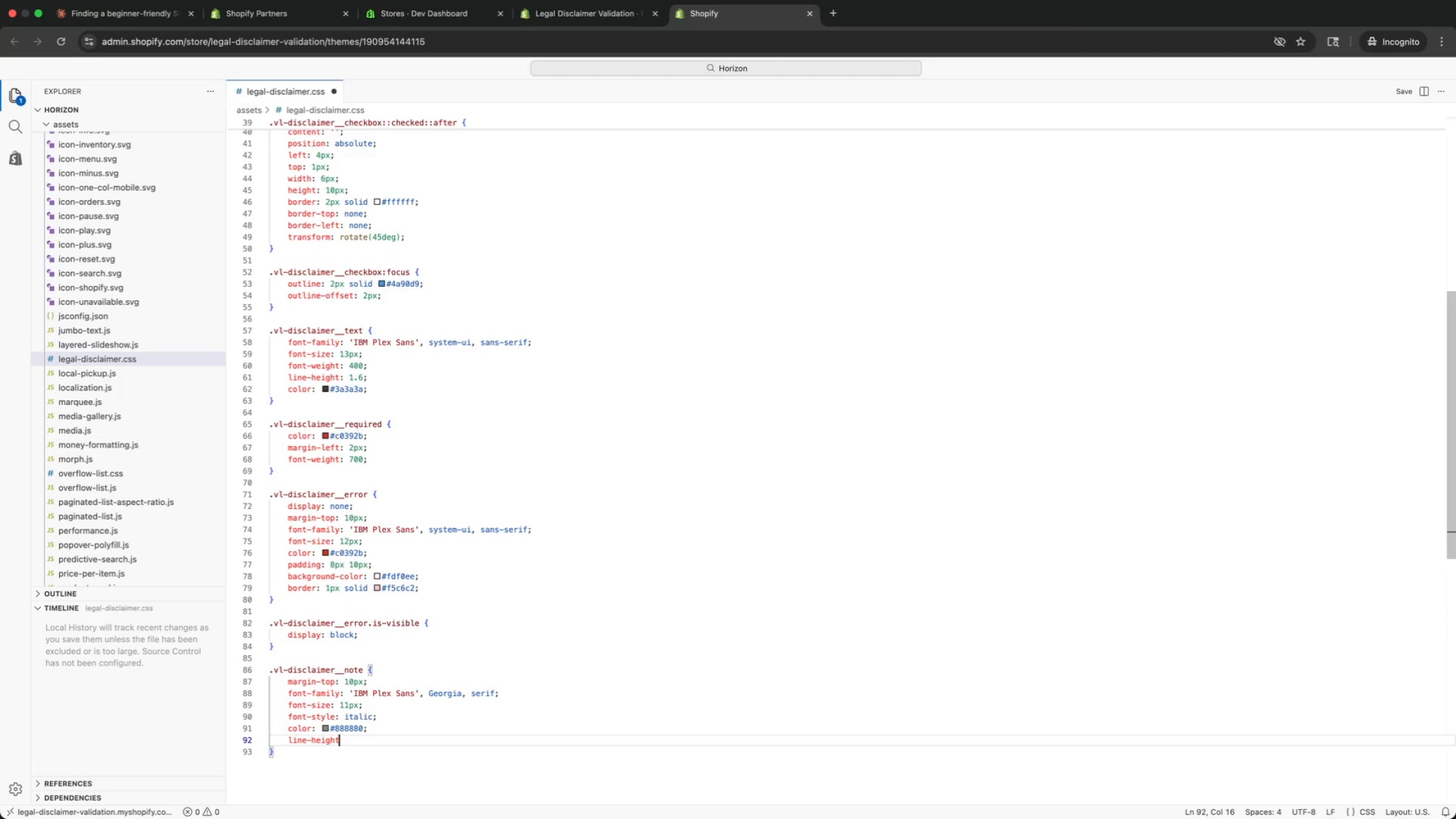 
key(Shift+Semicolon)
 